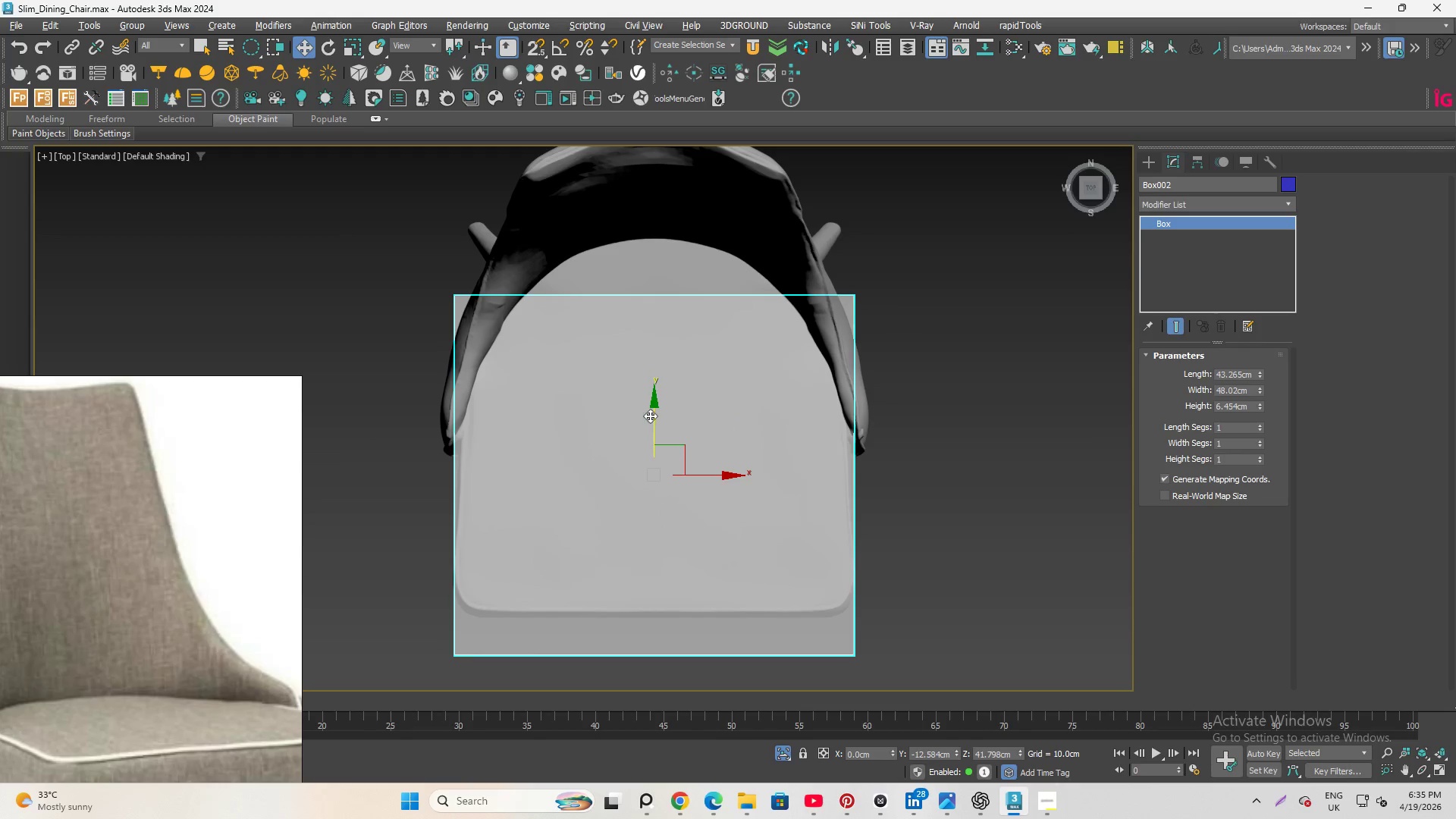 
left_click_drag(start_coordinate=[655, 412], to_coordinate=[661, 369])
 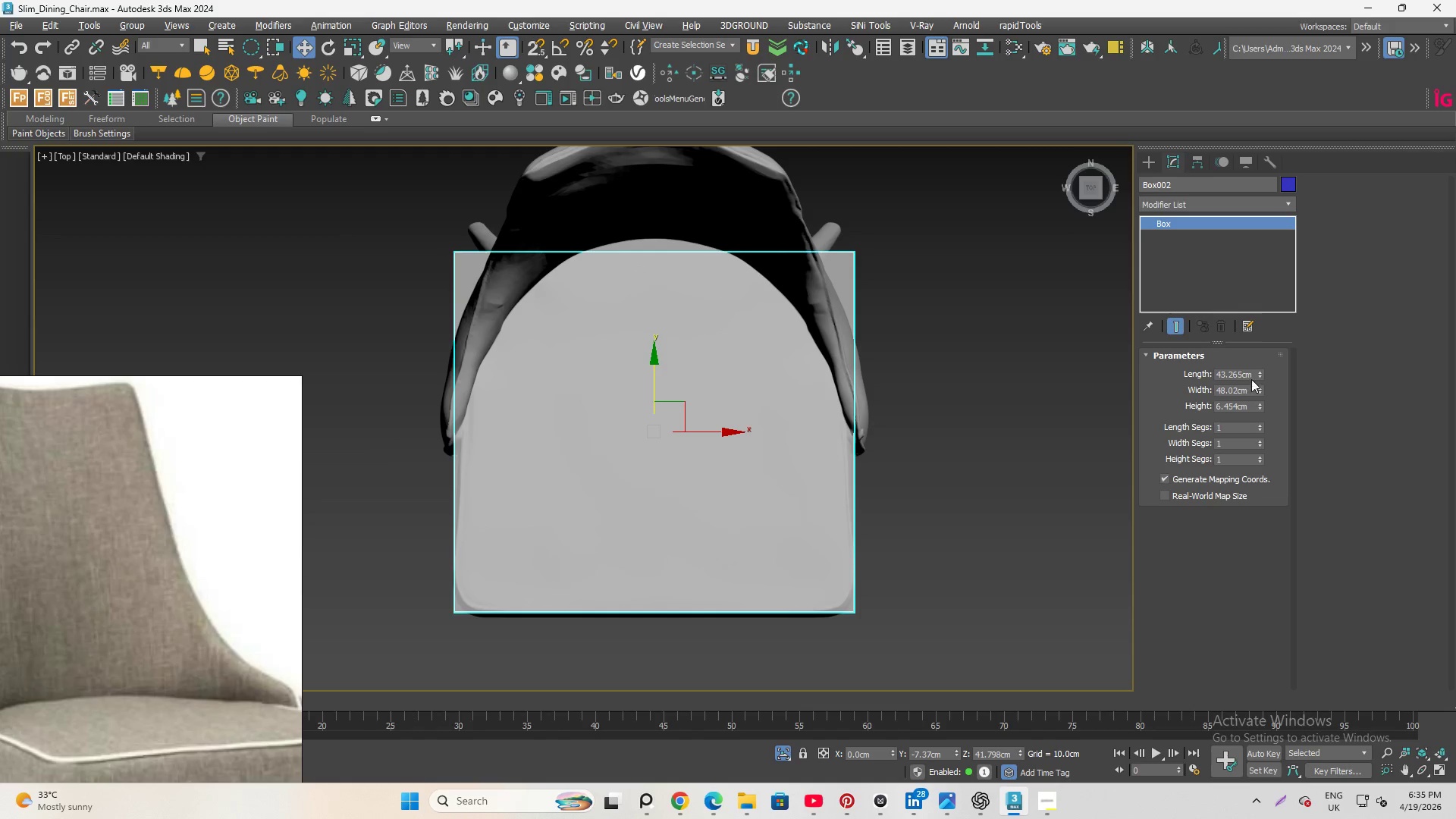 
left_click([1259, 369])
 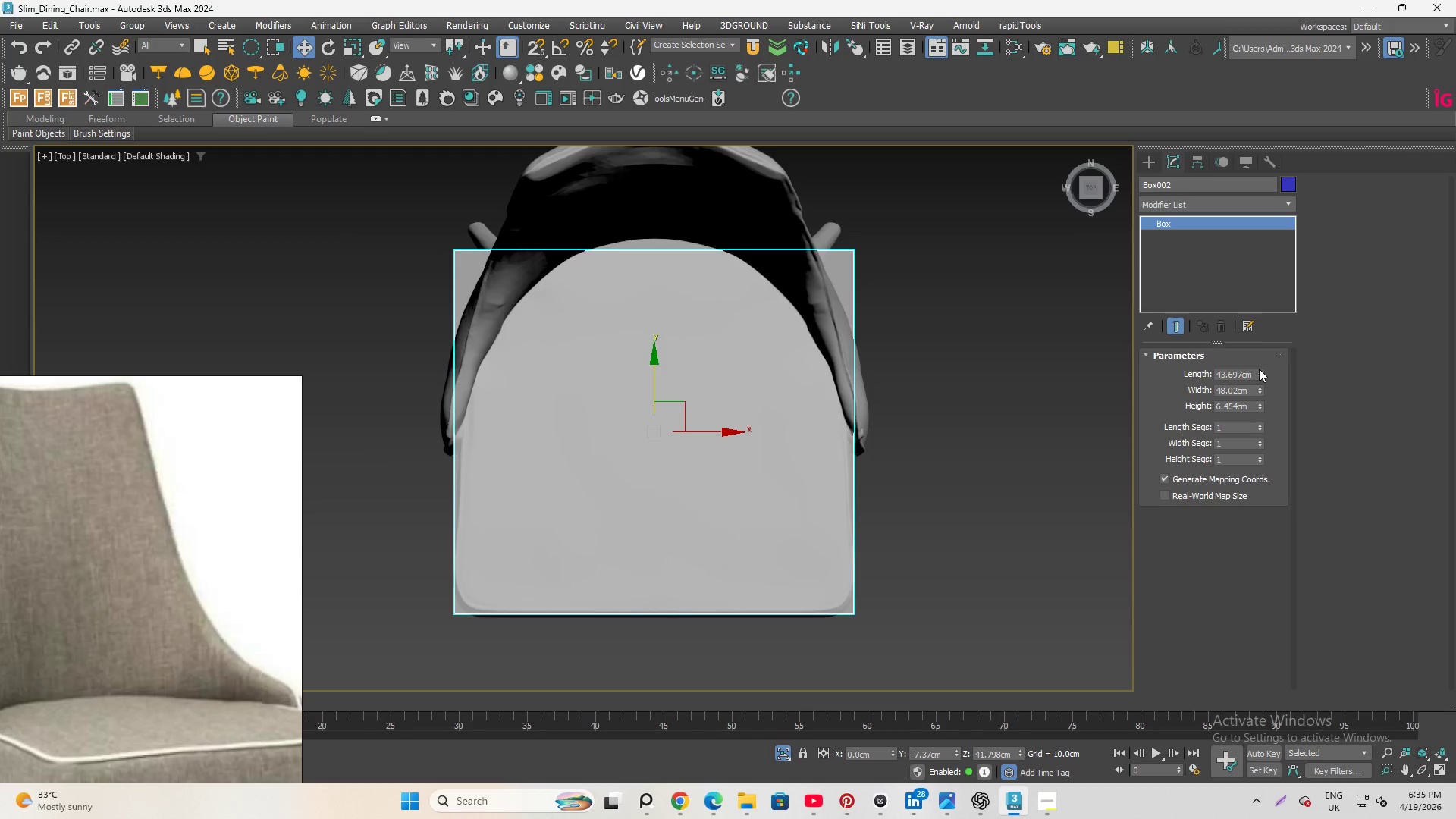 
left_click([1259, 369])
 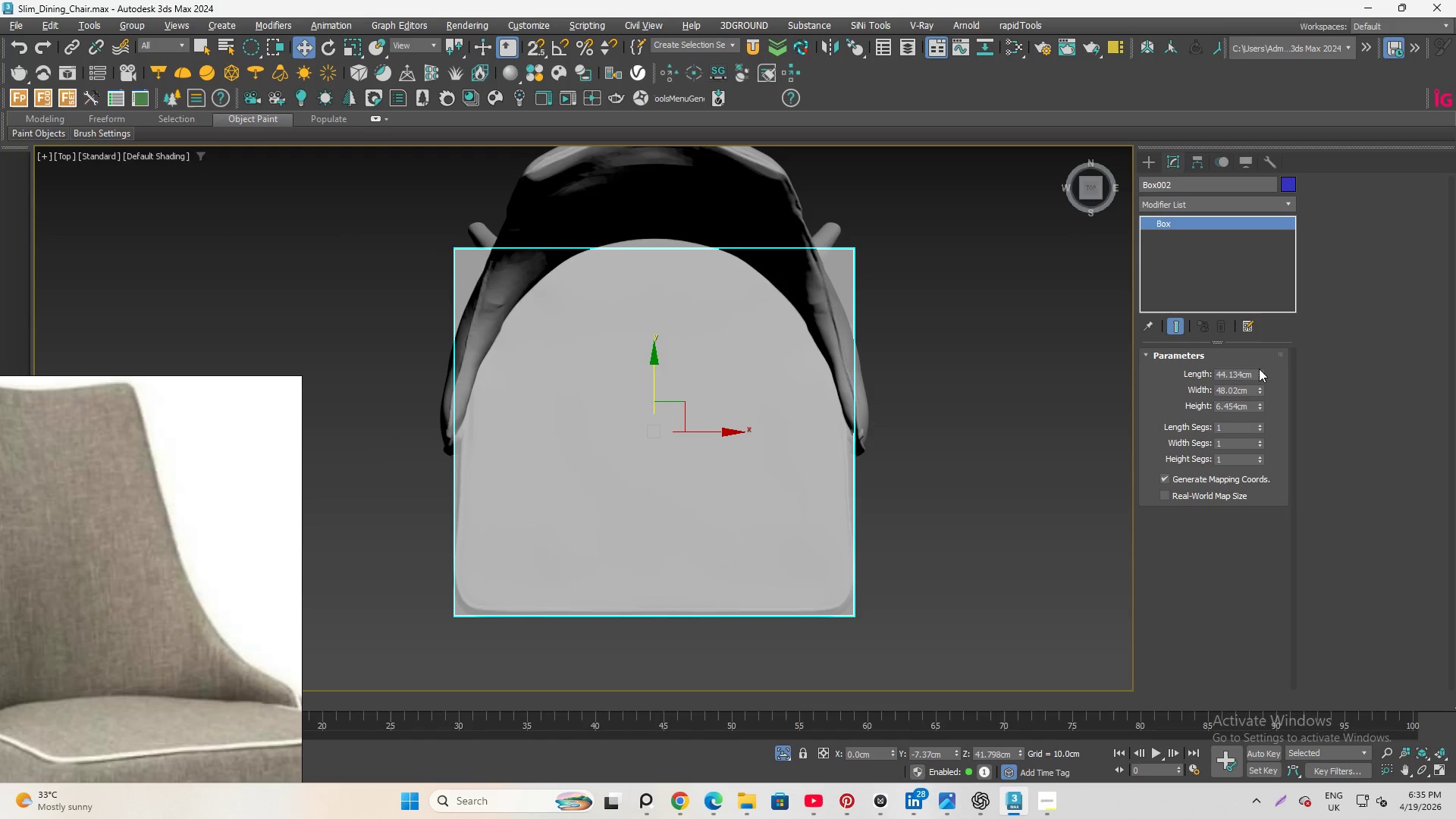 
left_click([1259, 369])
 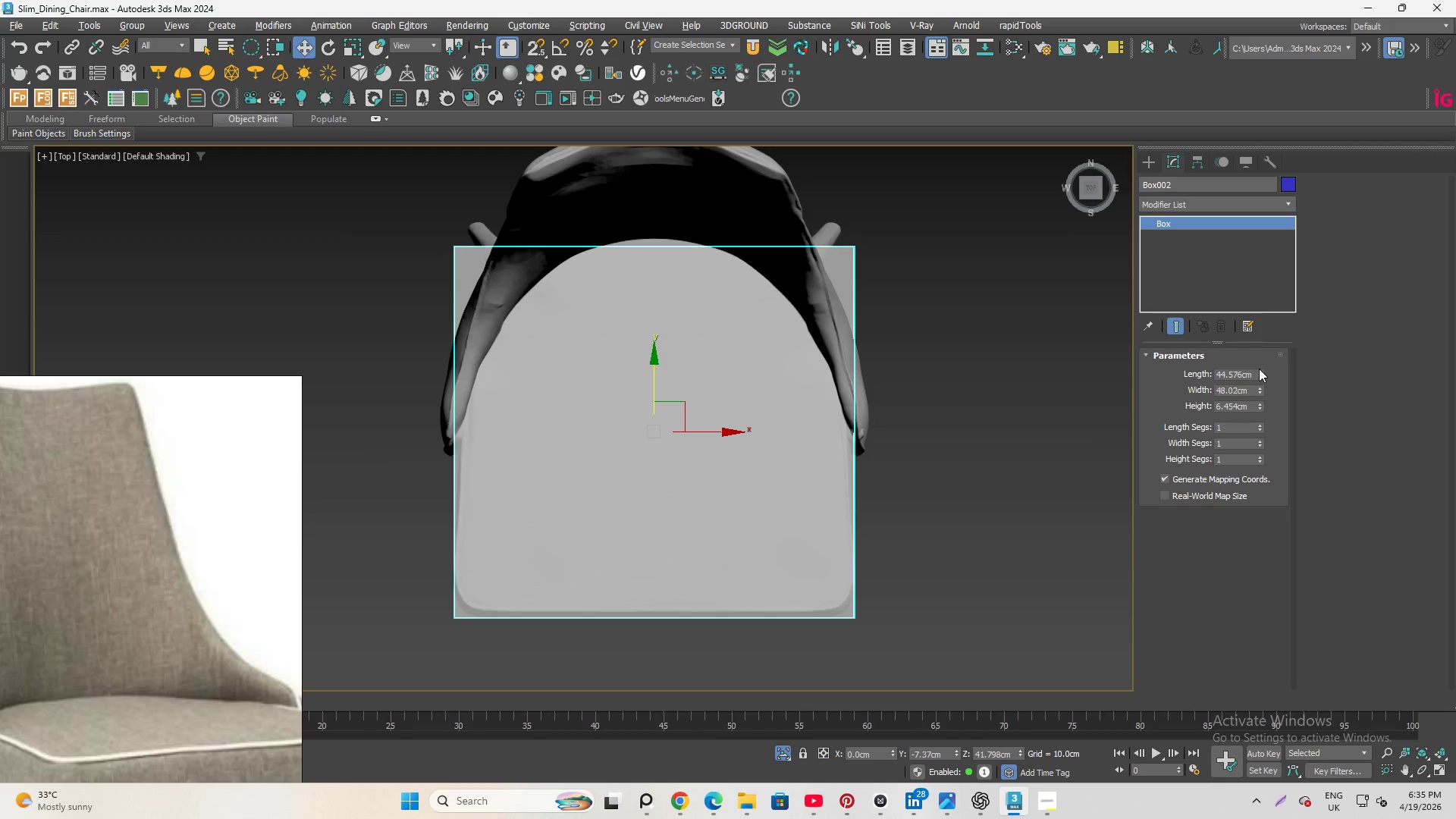 
left_click([1259, 369])
 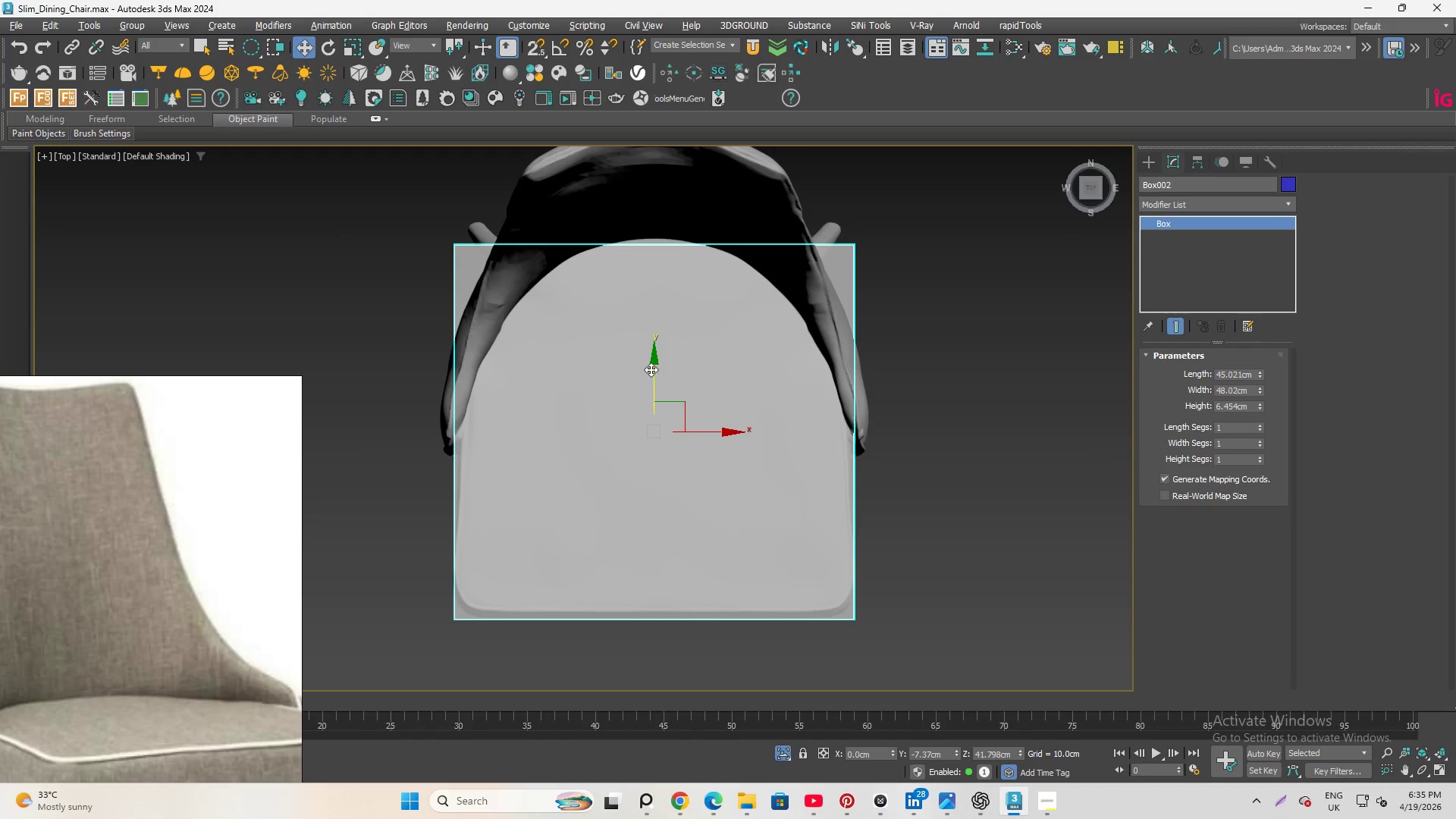 
left_click_drag(start_coordinate=[655, 369], to_coordinate=[658, 362])
 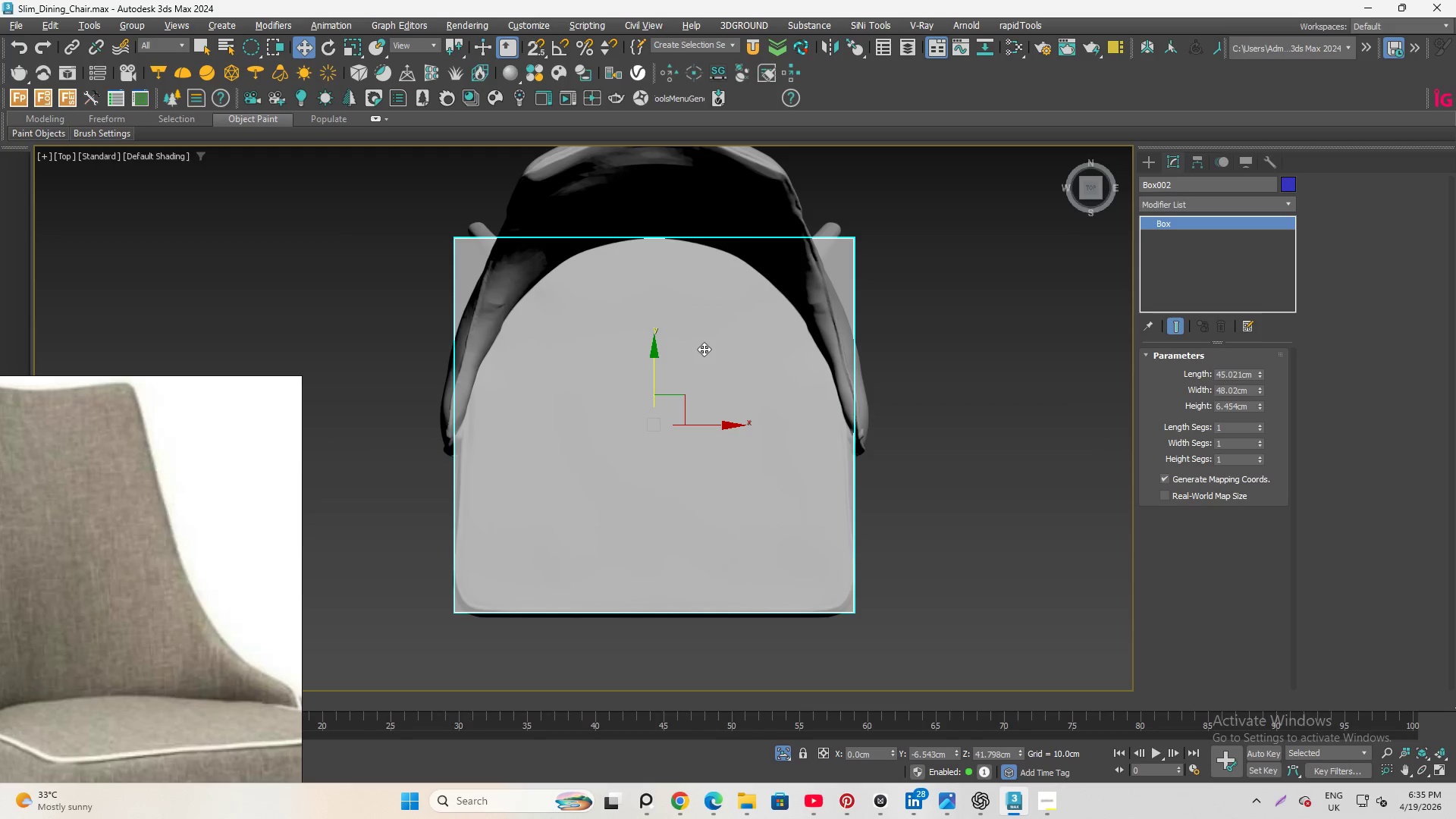 
hold_key(key=AltLeft, duration=5.73)
 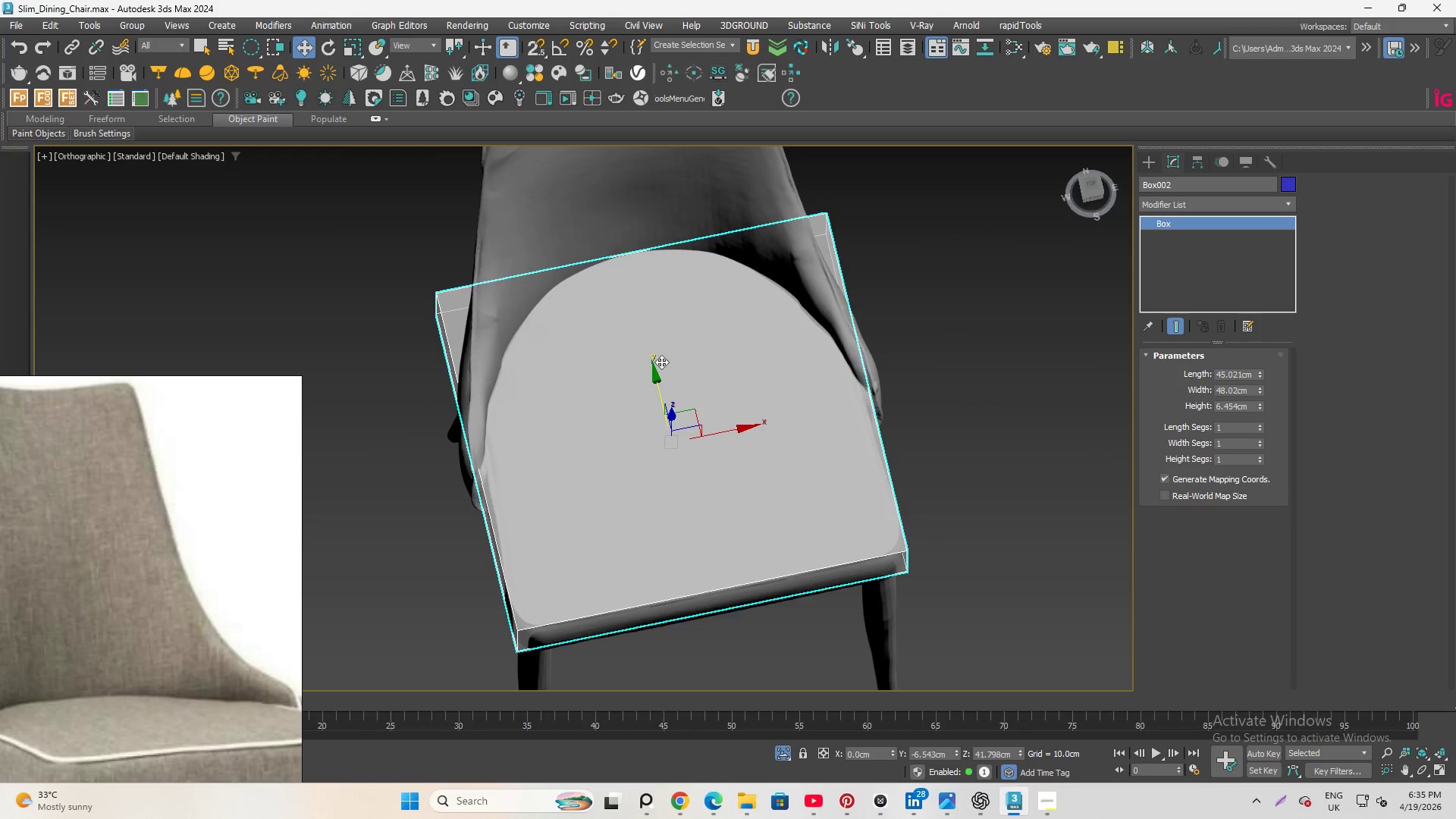 
scroll: coordinate [661, 364], scroll_direction: down, amount: 1.0
 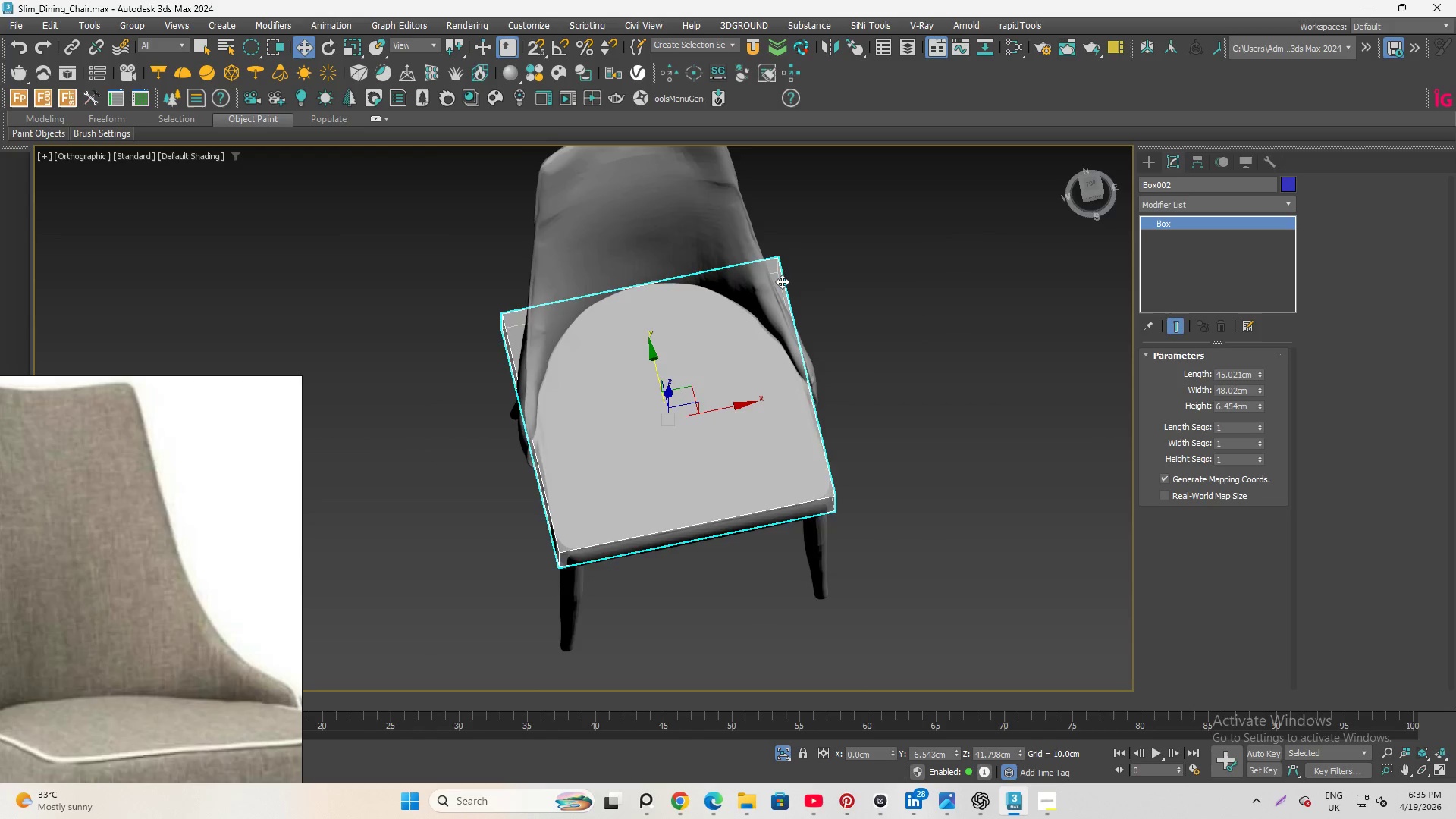 
hold_key(key=AltLeft, duration=2.83)
 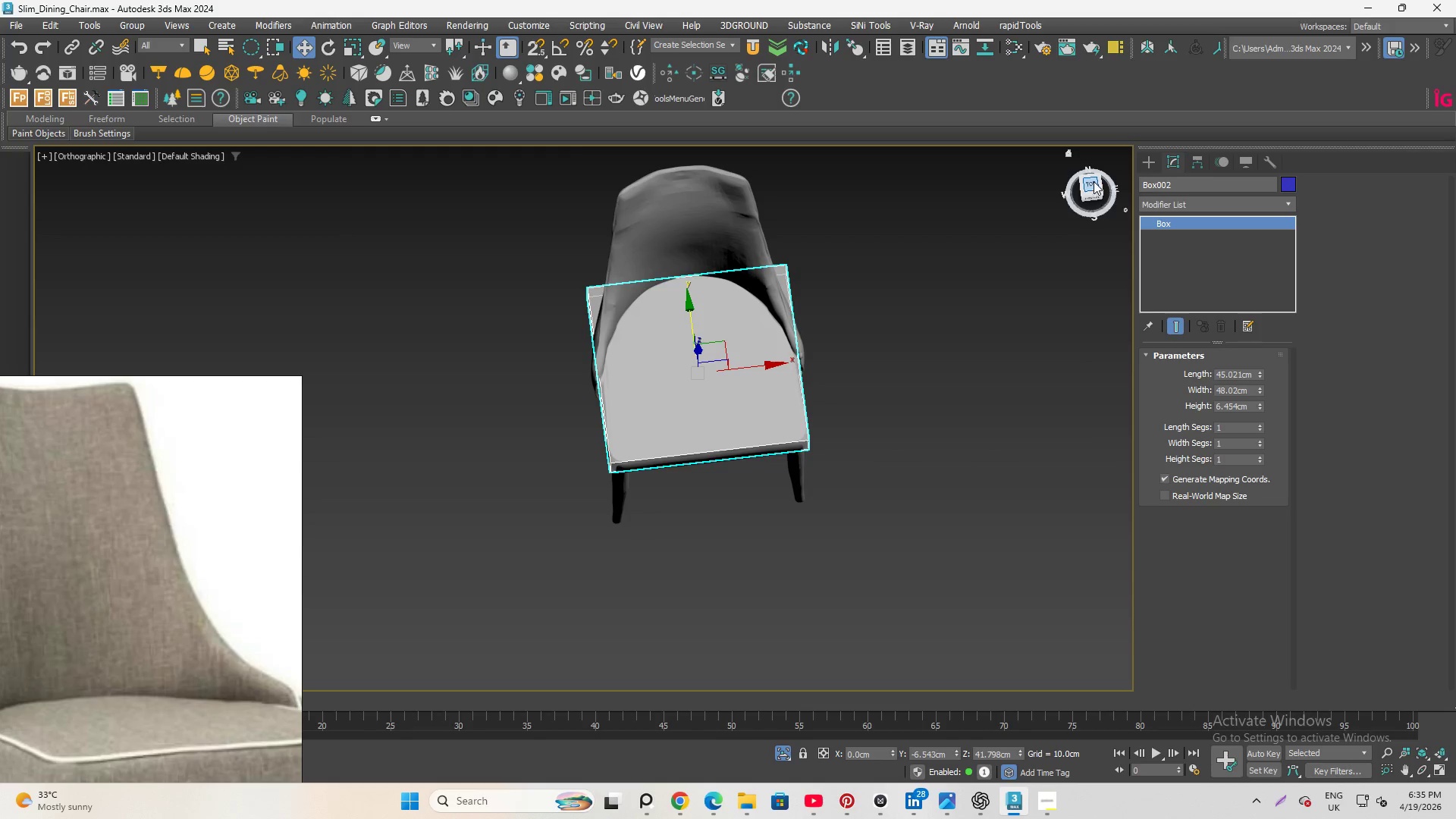 
scroll: coordinate [782, 281], scroll_direction: down, amount: 1.0
 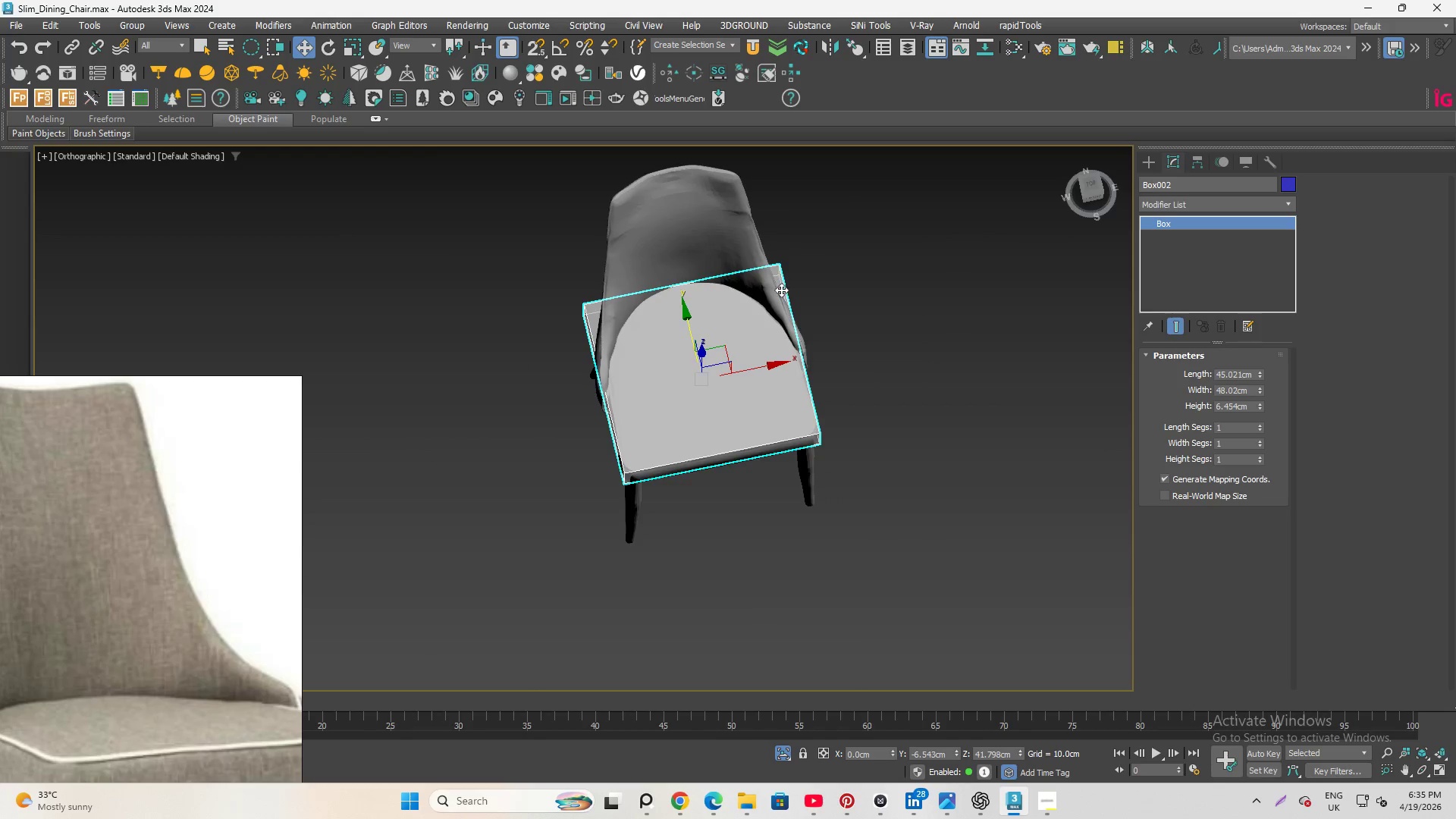 
left_click([1094, 181])
 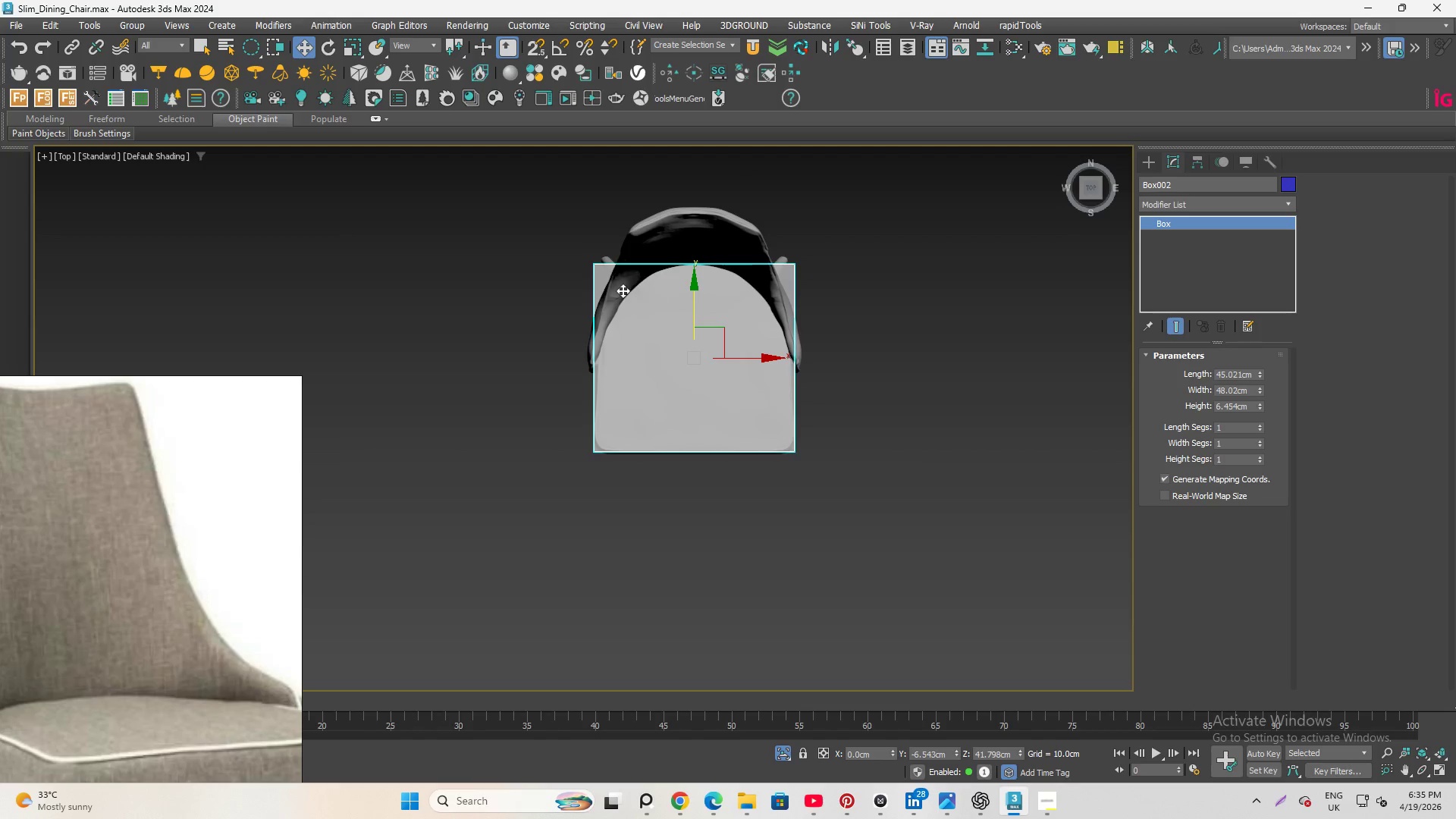 
scroll: coordinate [610, 313], scroll_direction: up, amount: 2.0
 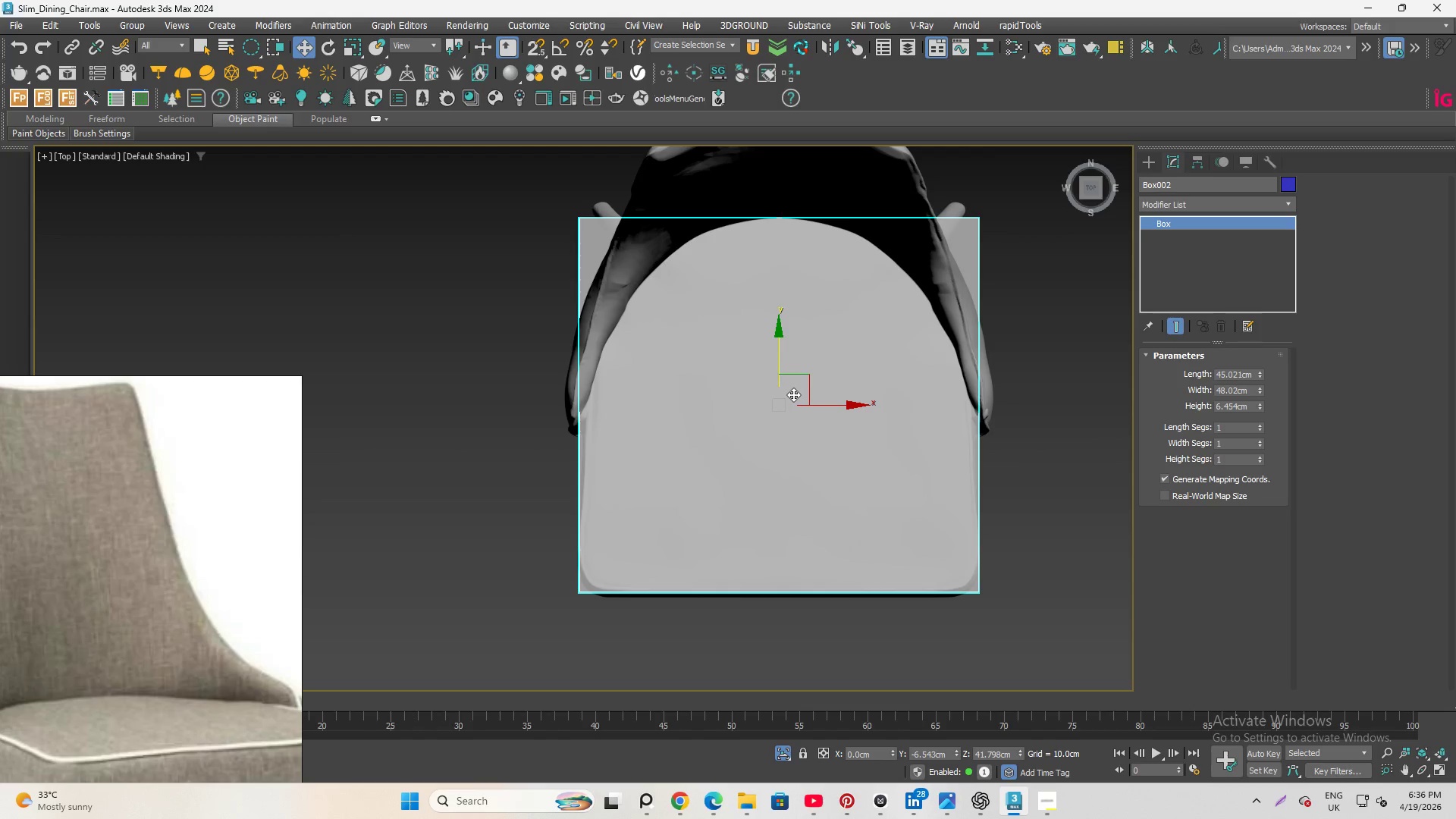 
scroll: coordinate [735, 421], scroll_direction: down, amount: 2.0
 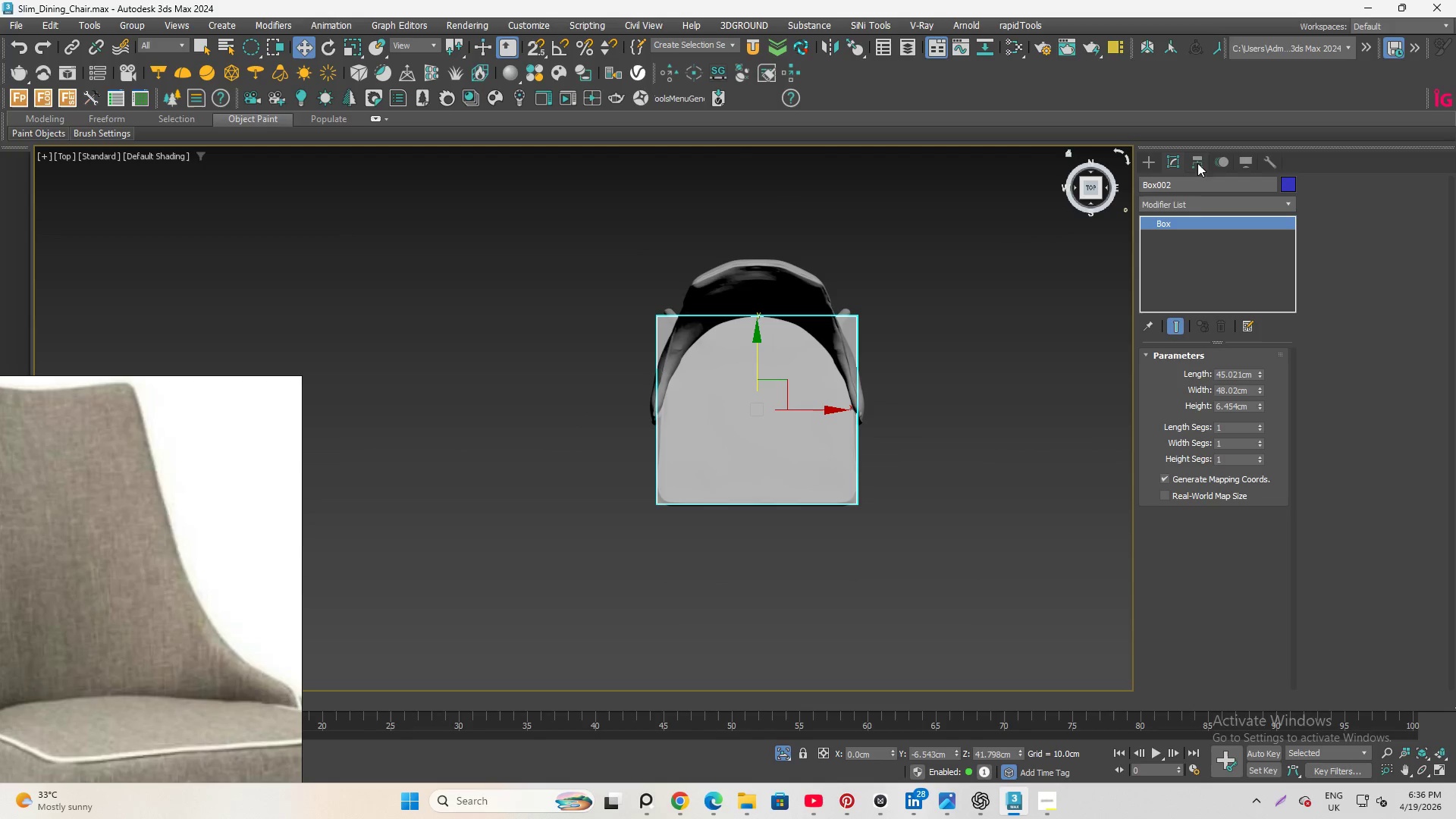 
mouse_move([1177, 216])
 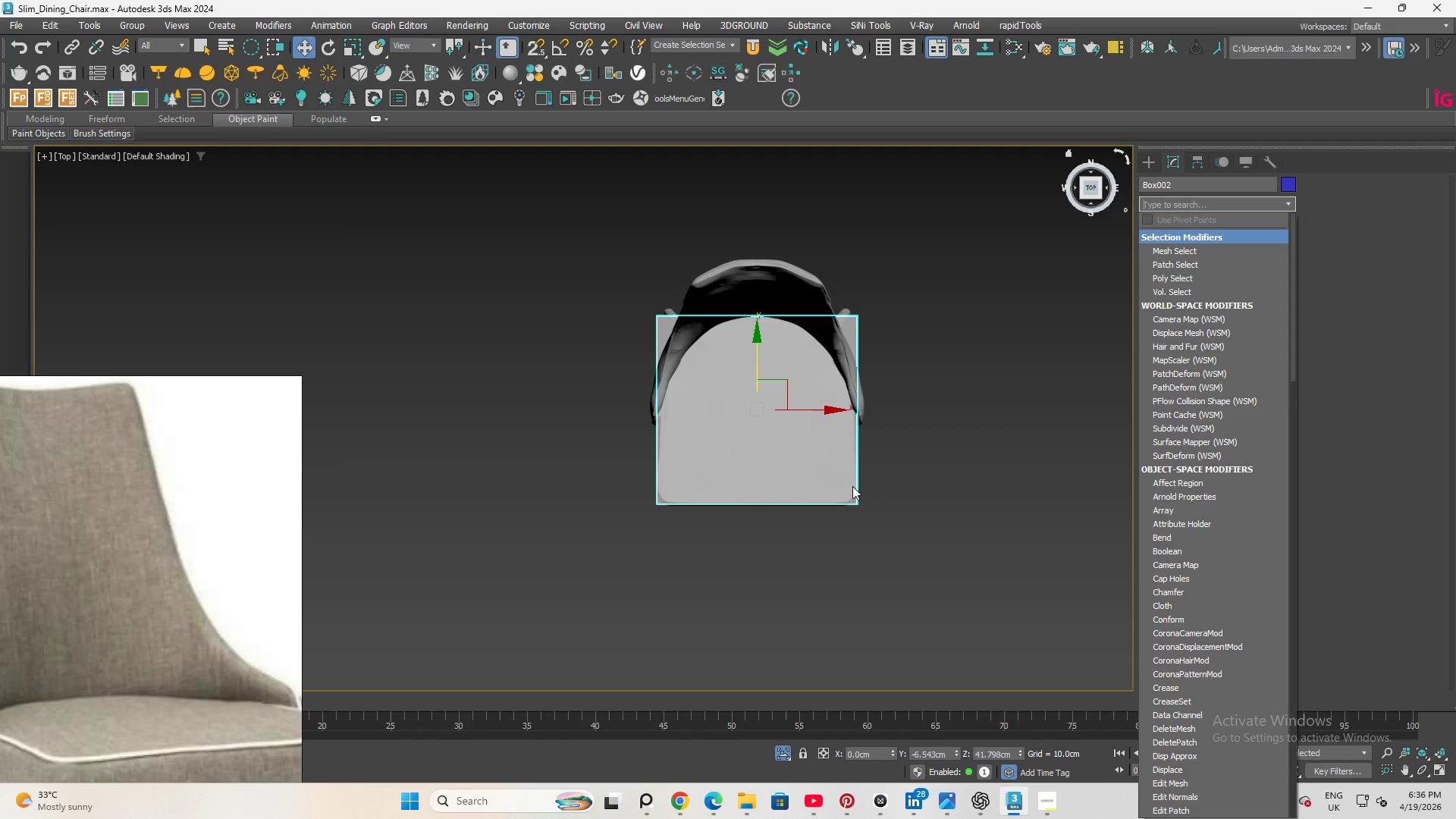 
left_click([968, 492])
 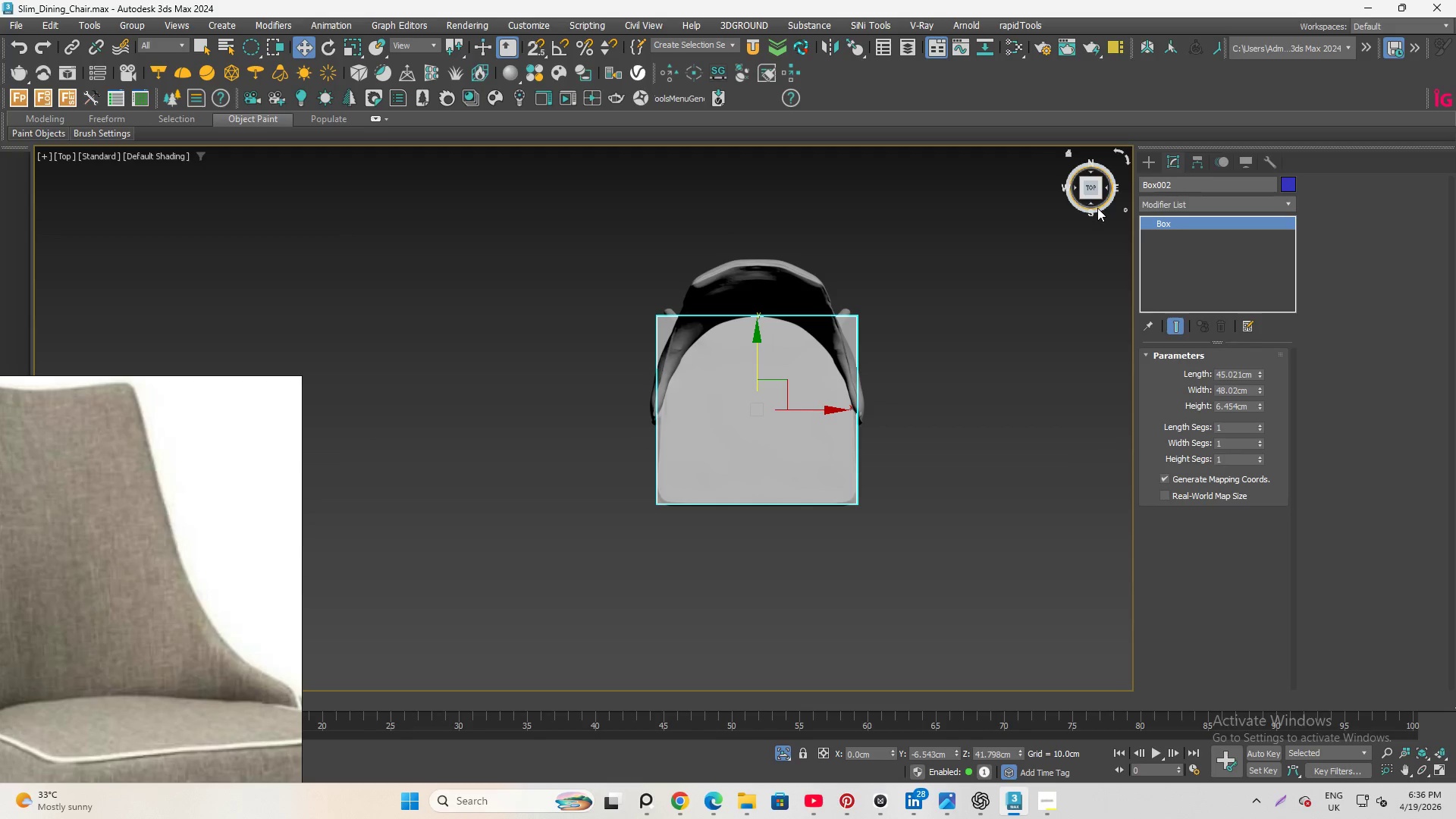 
scroll: coordinate [795, 419], scroll_direction: up, amount: 2.0
 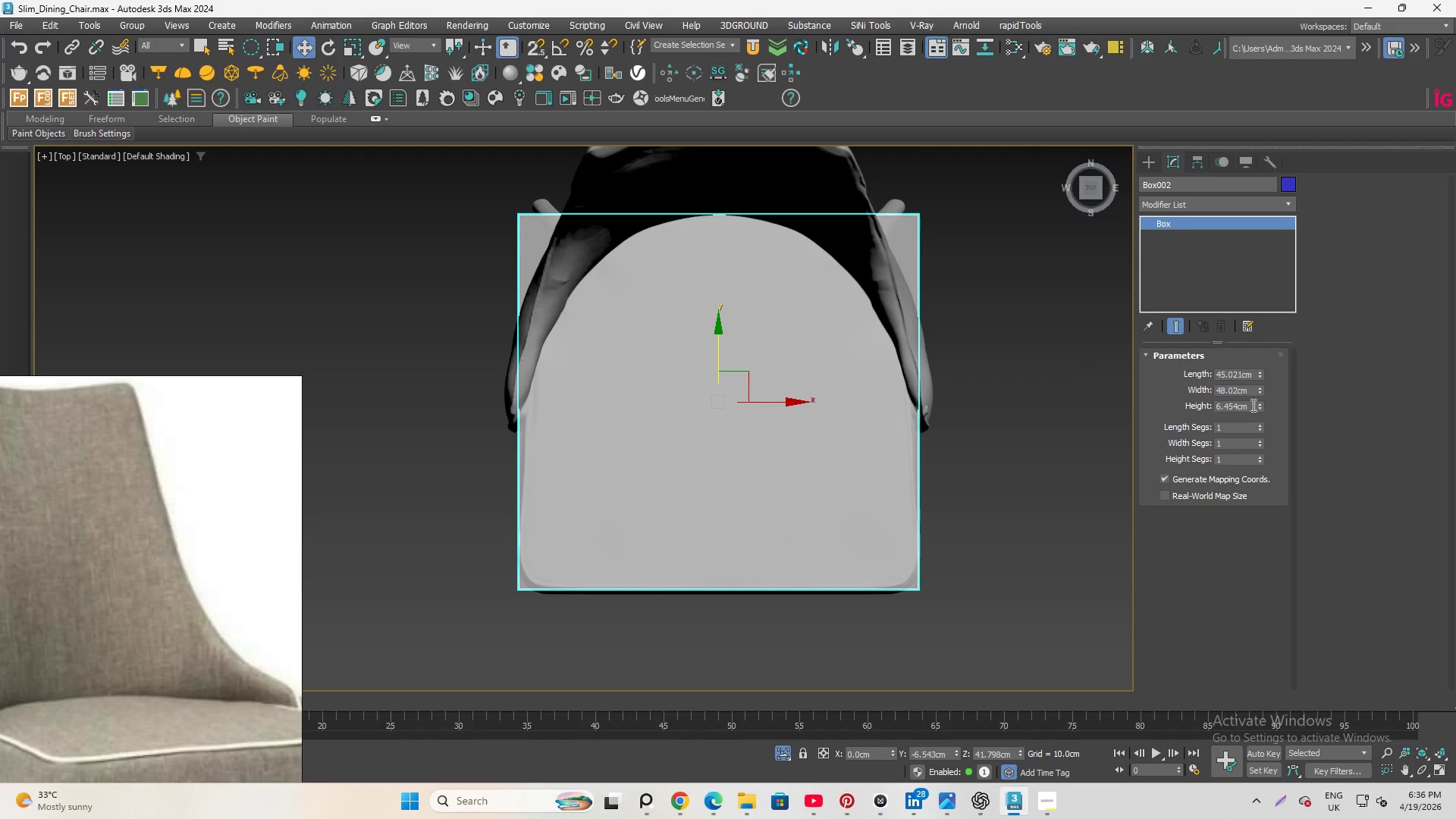 
left_click_drag(start_coordinate=[1251, 404], to_coordinate=[1102, 401])
 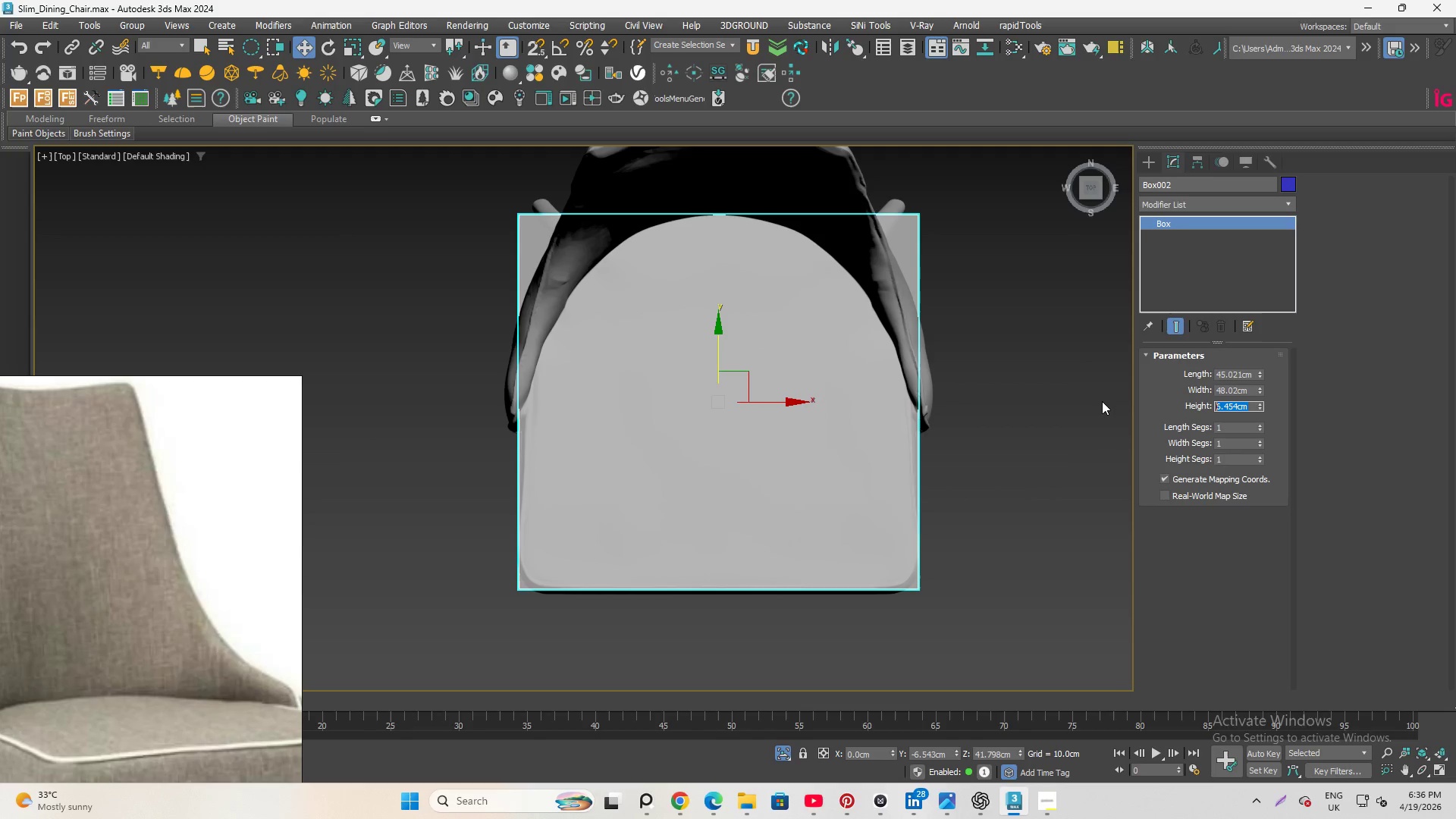 
key(Numpad4)
 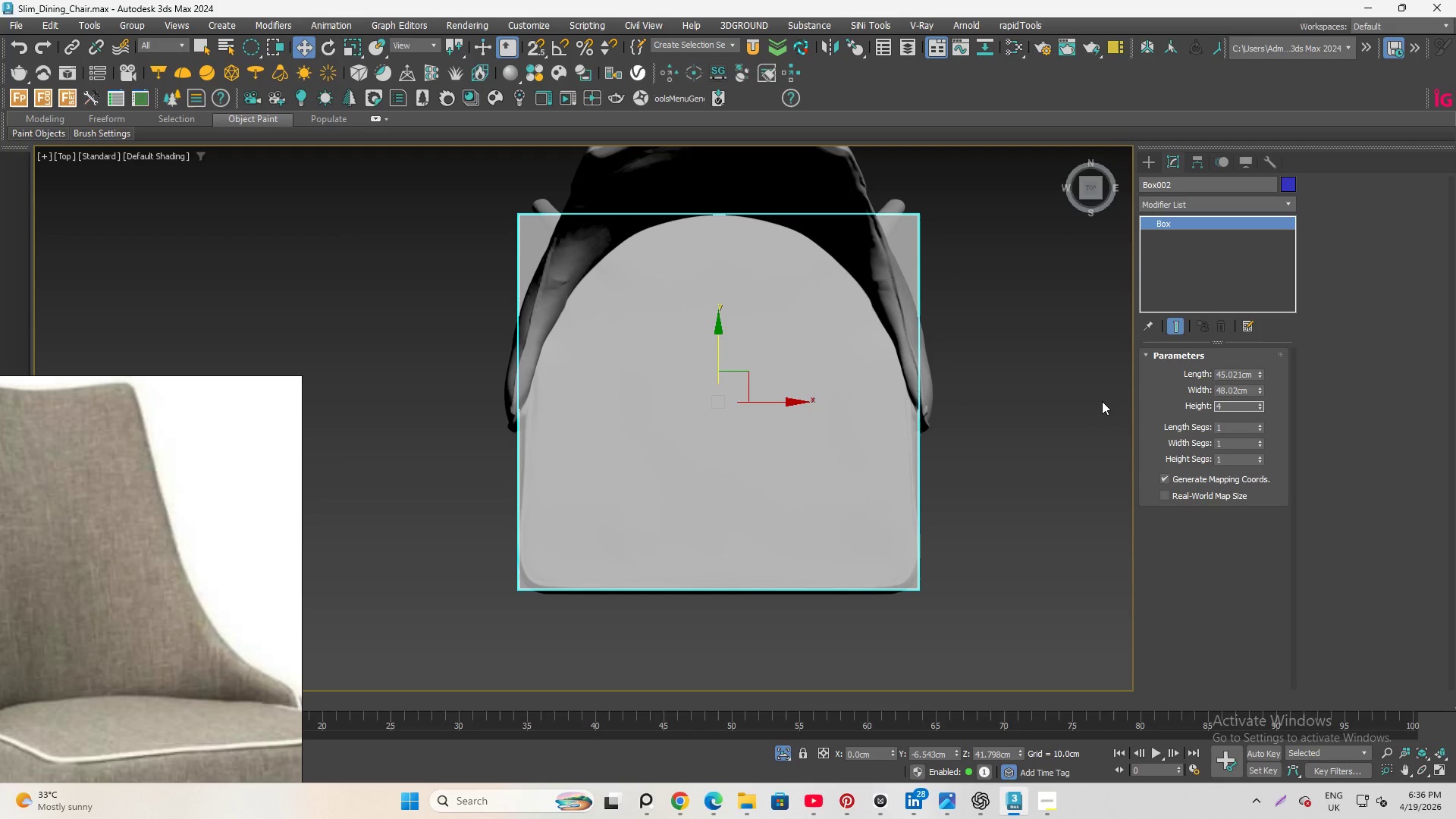 
key(NumpadDecimal)
 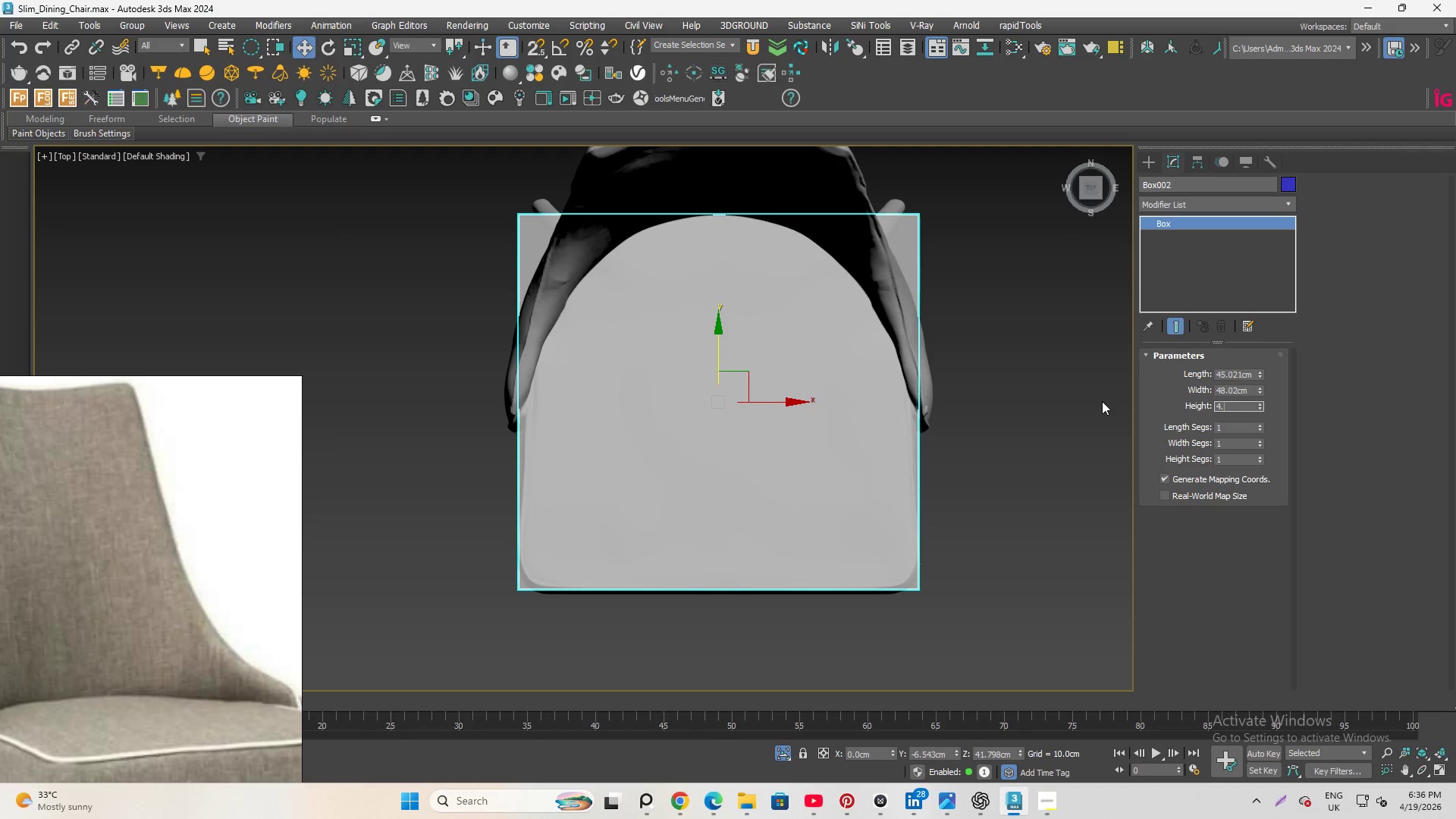 
key(Numpad5)
 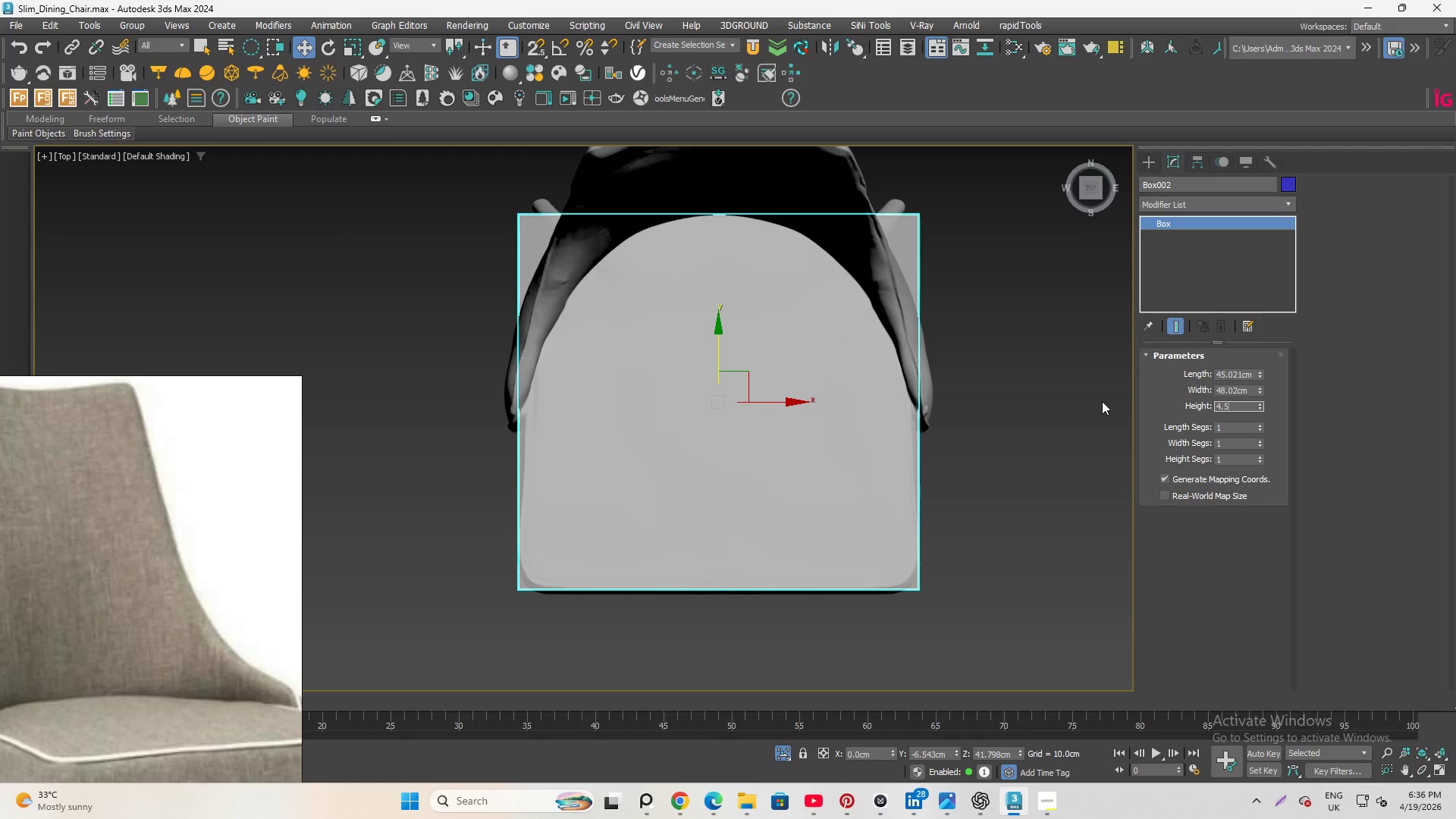 
key(Enter)
 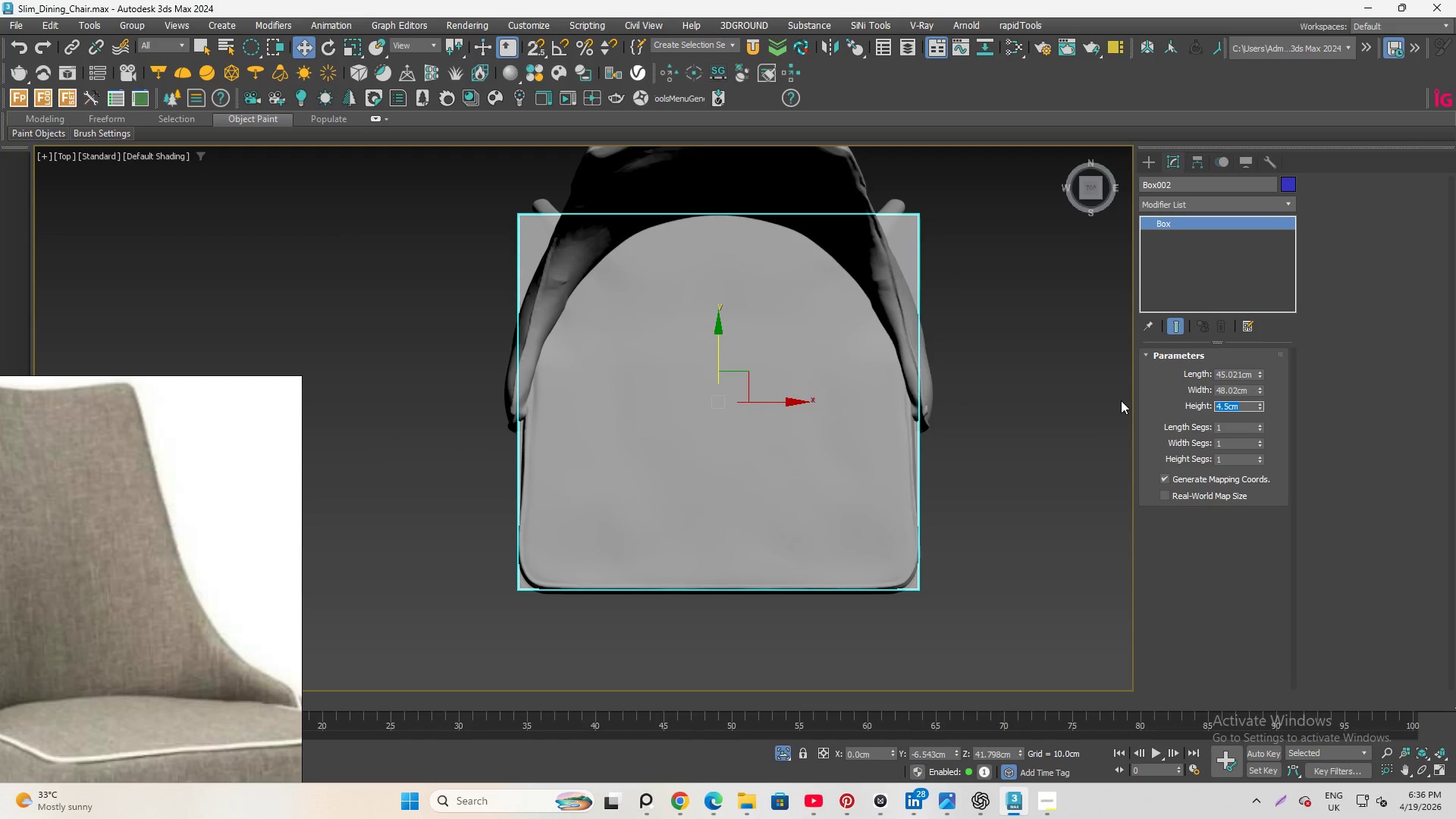 
wait(5.16)
 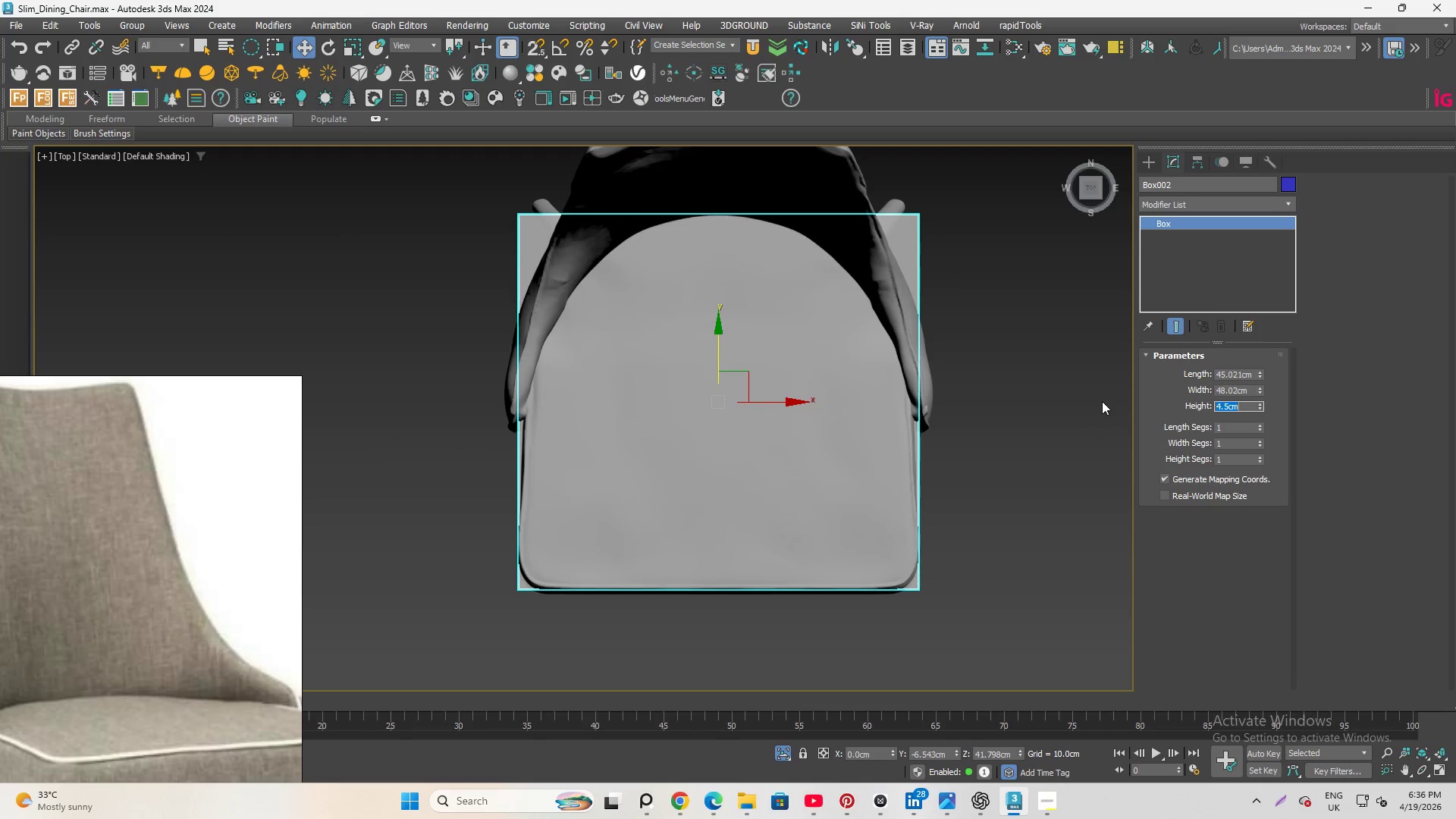 
left_click([1164, 390])
 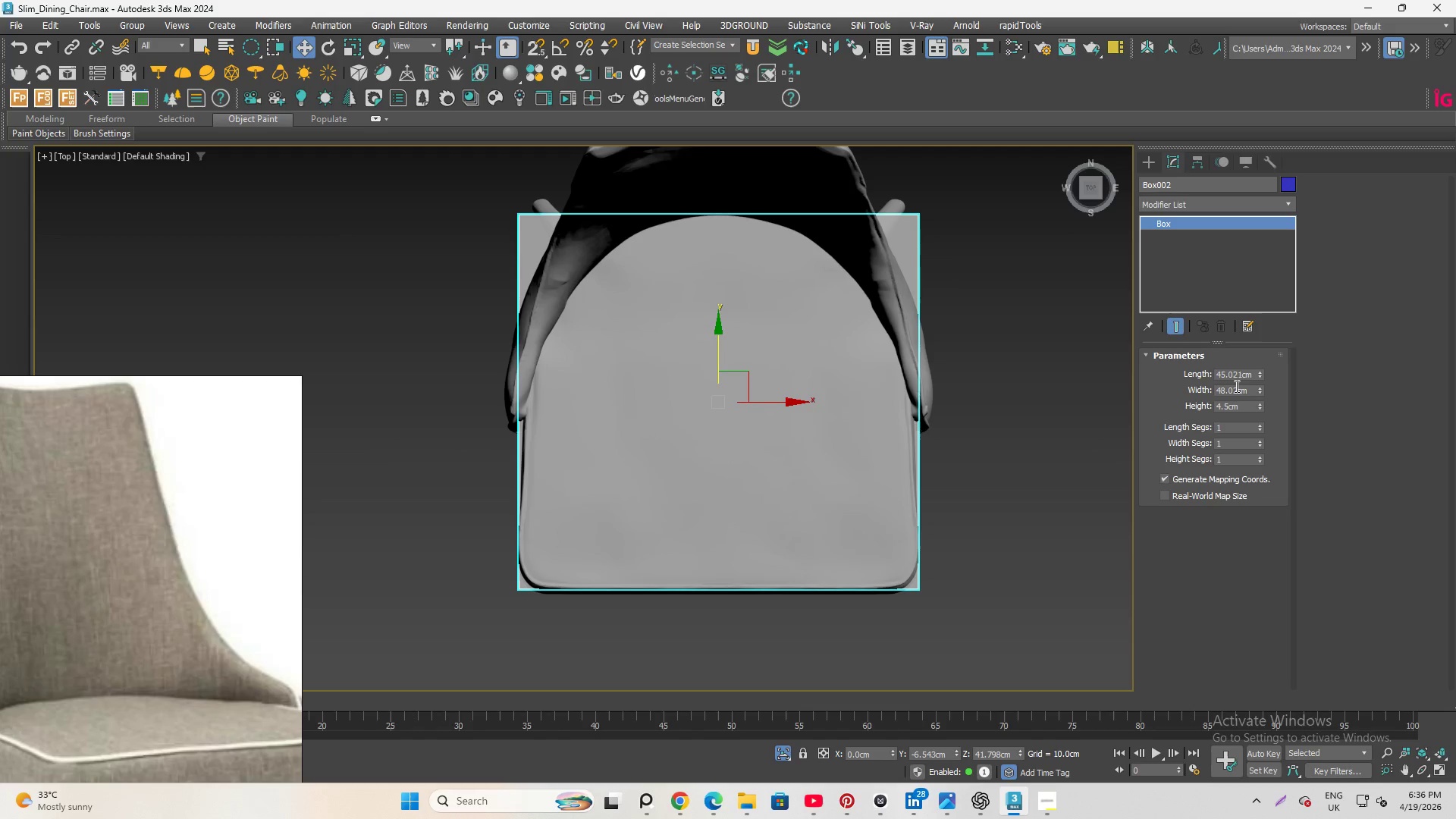 
left_click_drag(start_coordinate=[1253, 392], to_coordinate=[1228, 398])
 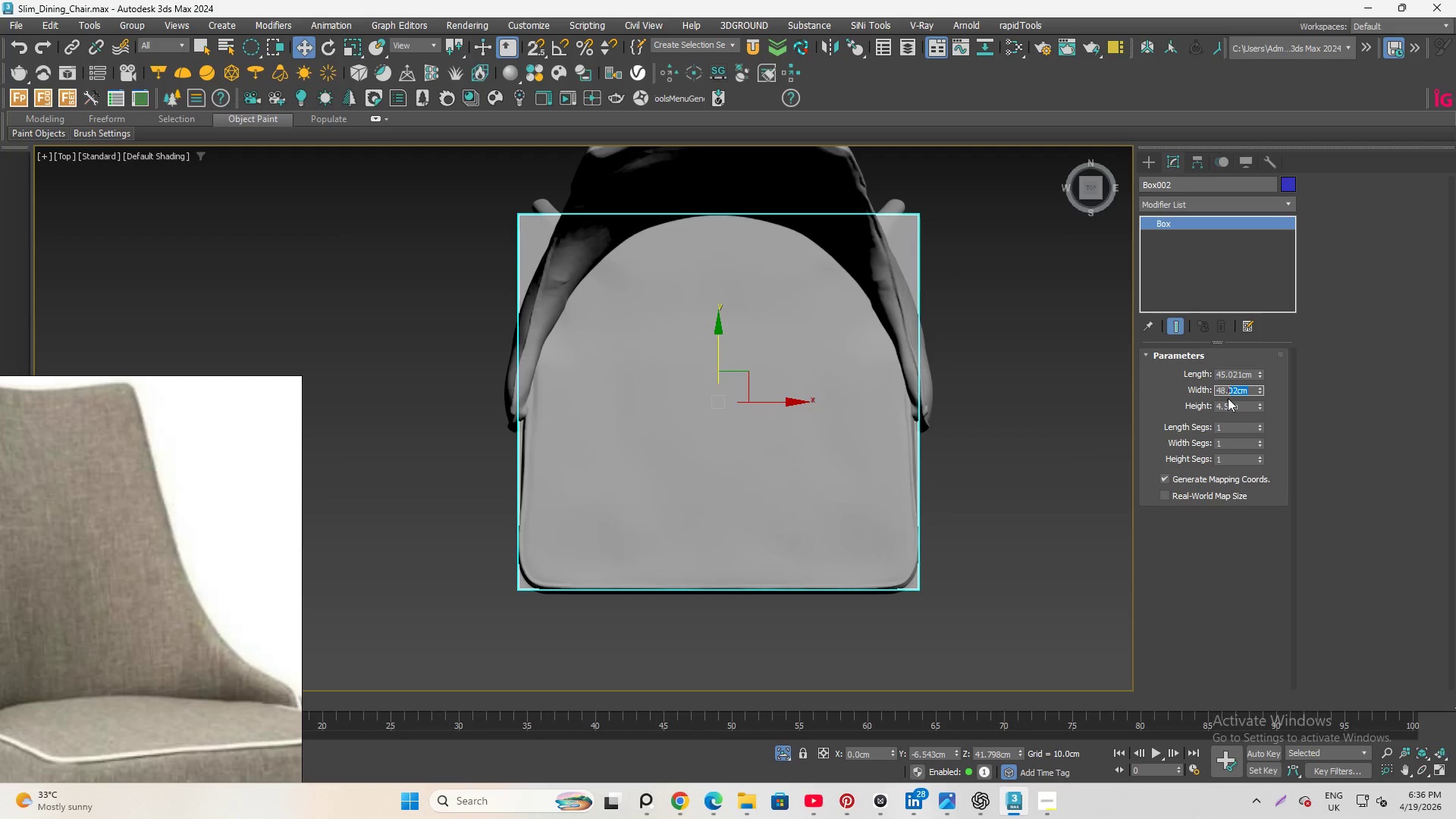 
wait(9.66)
 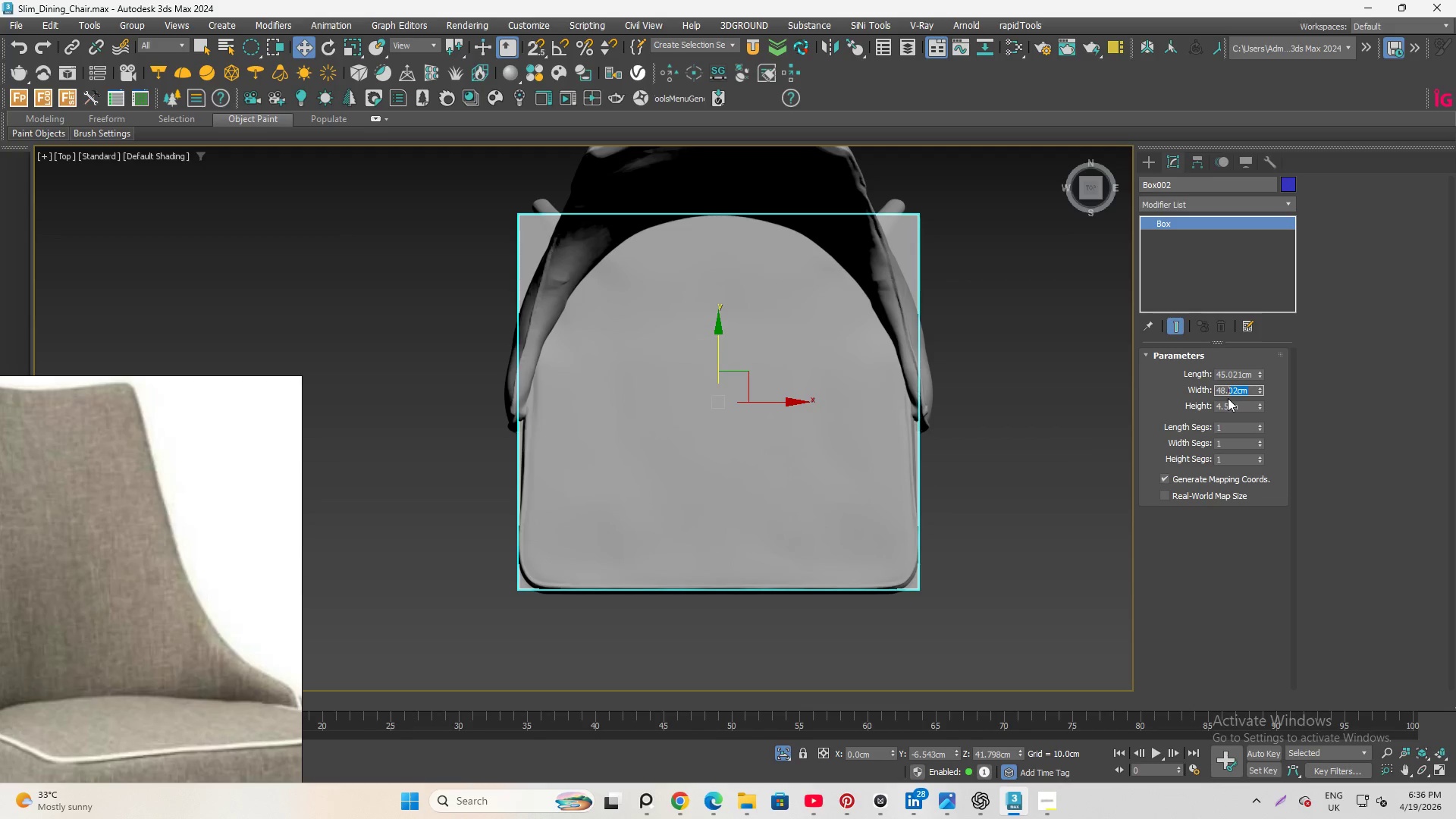 
key(Backspace)
 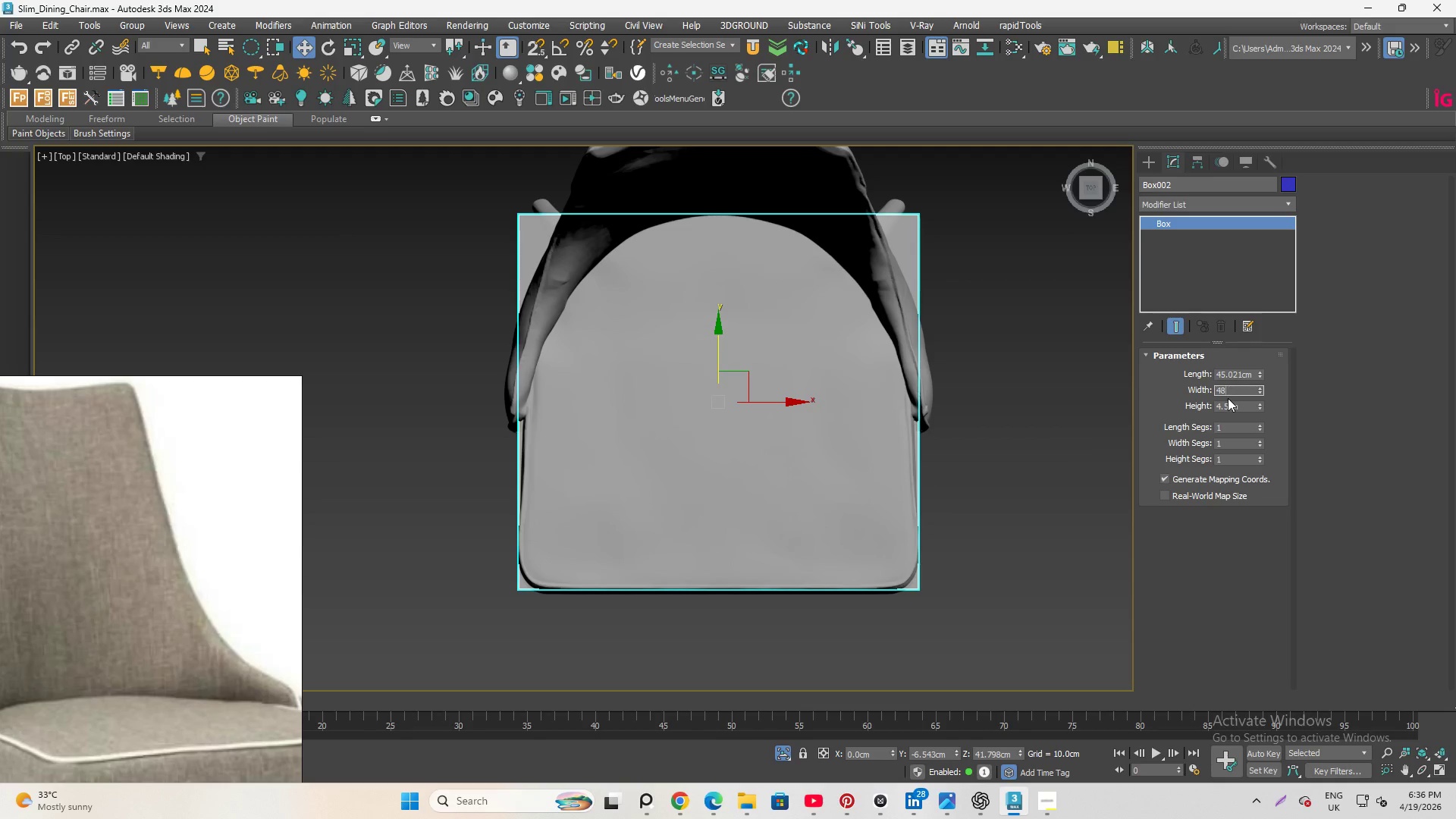 
key(Backspace)
 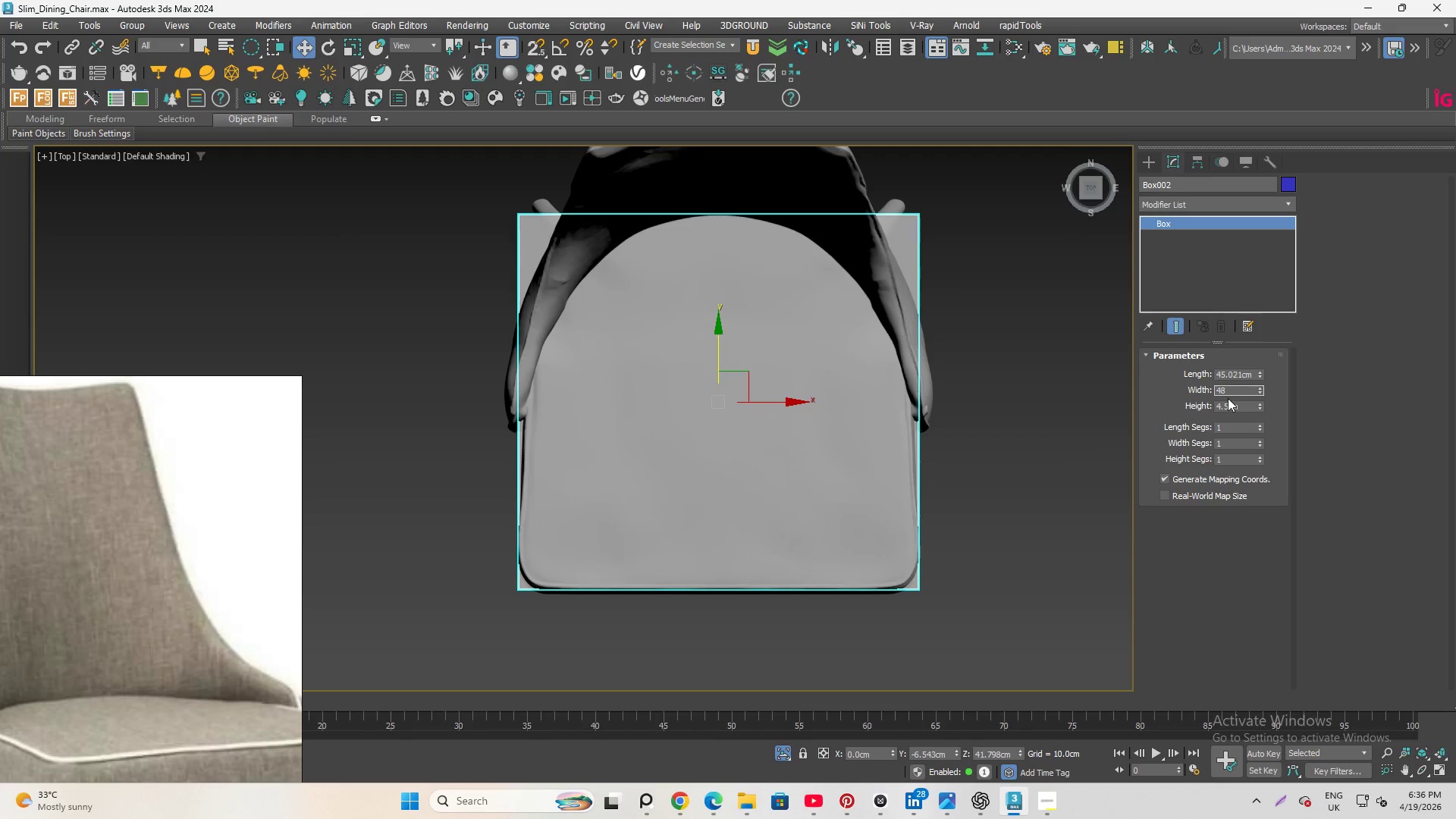 
key(Enter)
 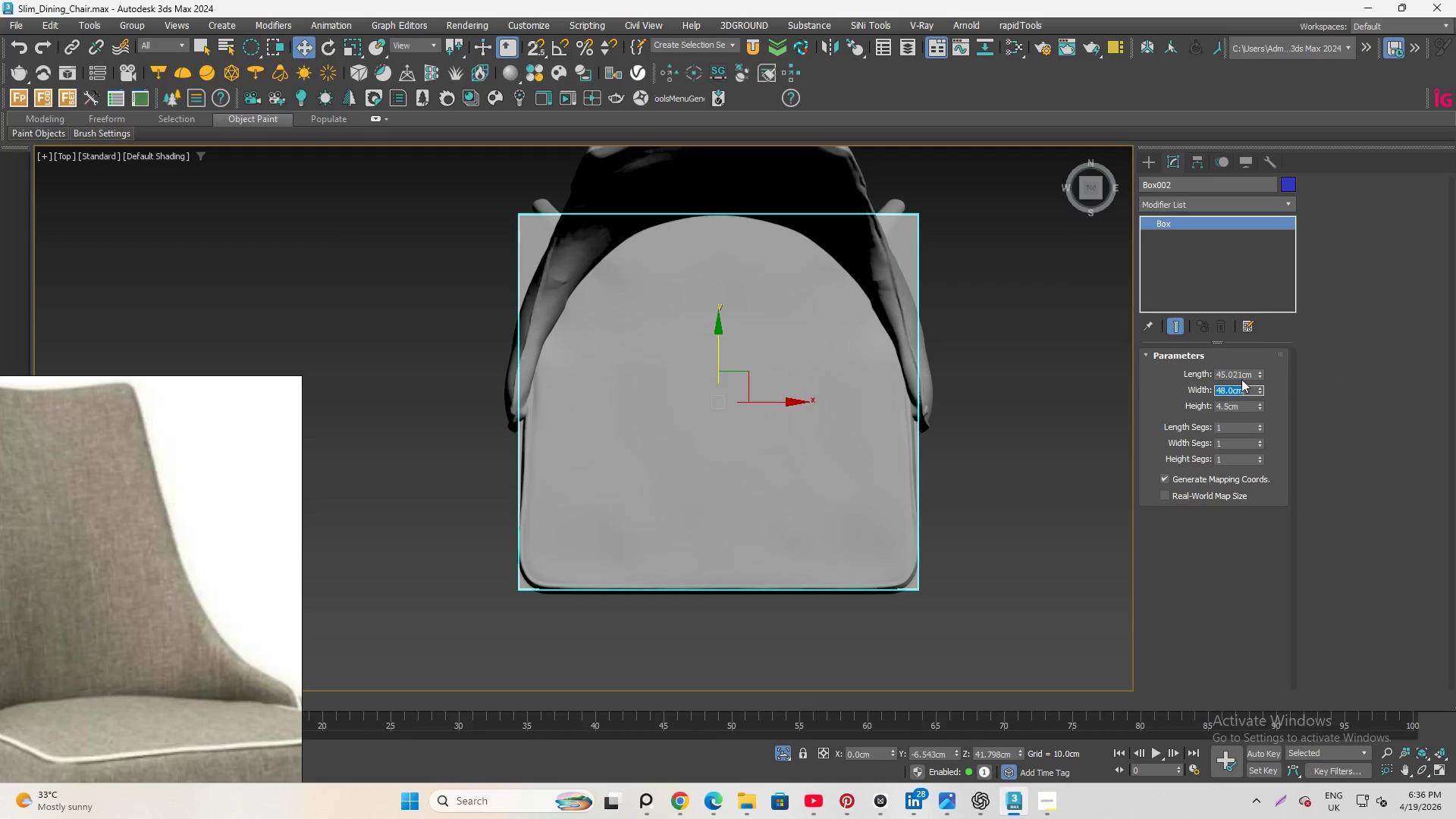 
hold_key(key=AltLeft, duration=2.72)
 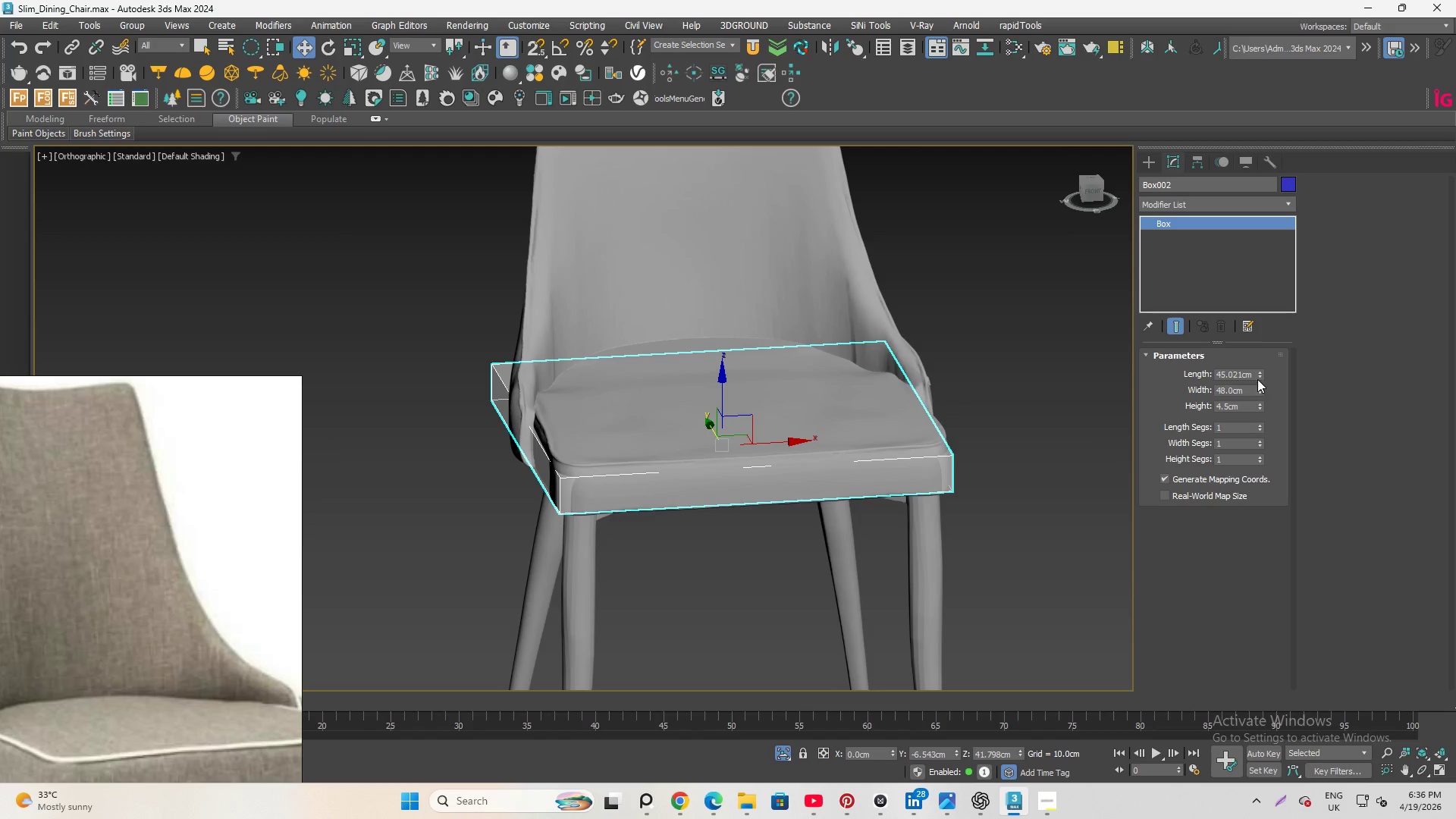 
wait(9.52)
 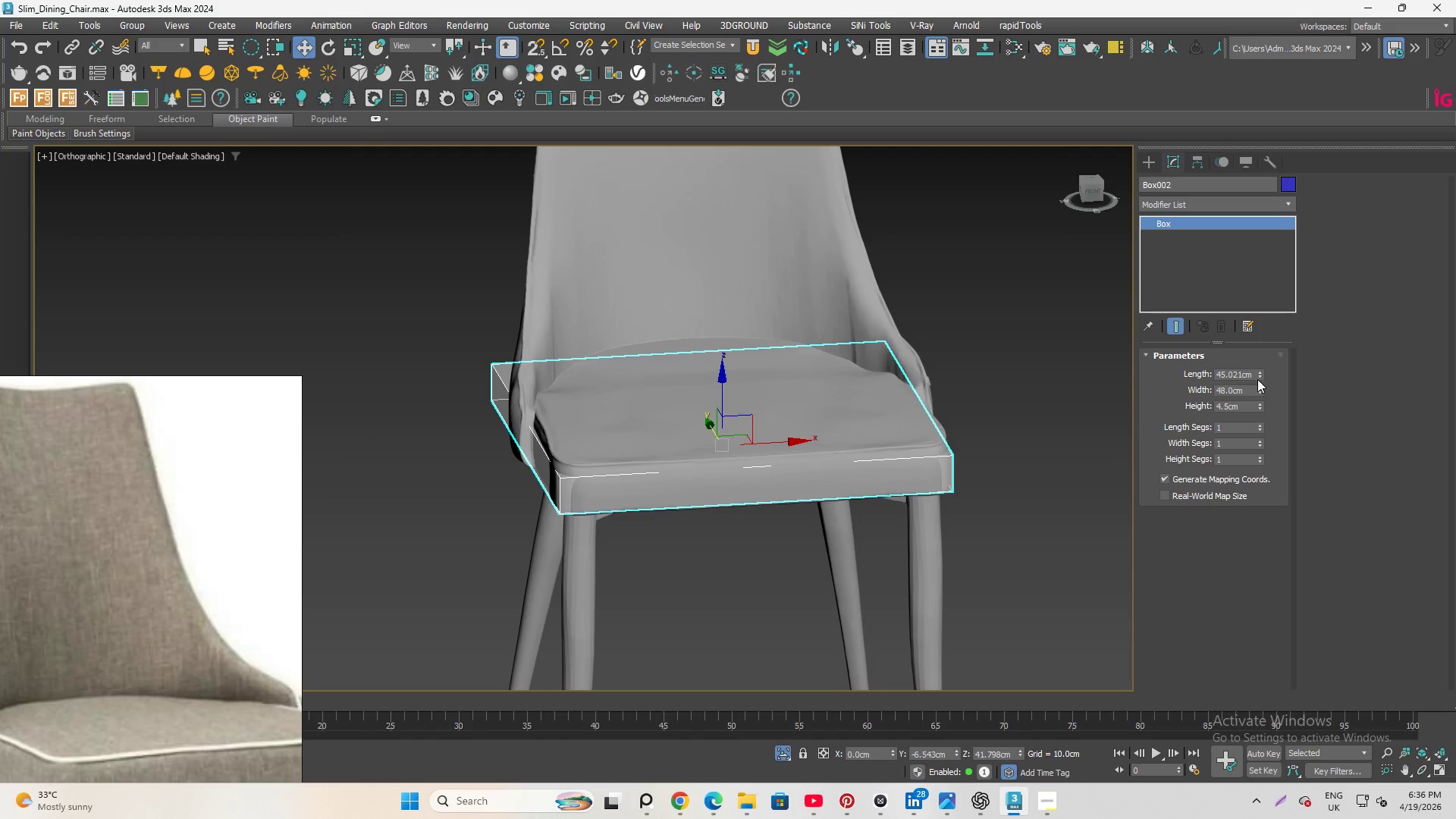 
left_click_drag(start_coordinate=[1251, 375], to_coordinate=[1068, 358])
 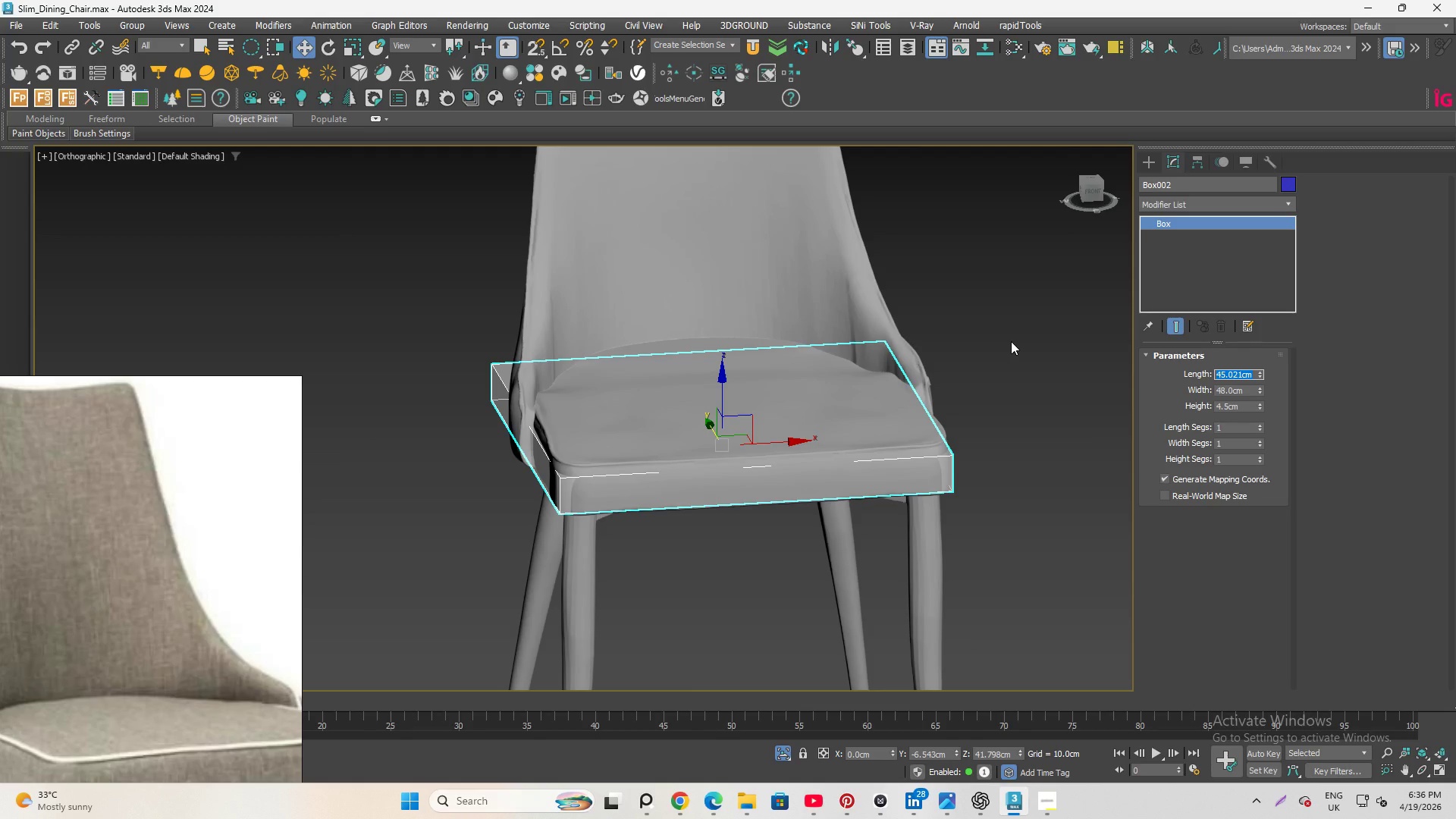 
key(Numpad4)
 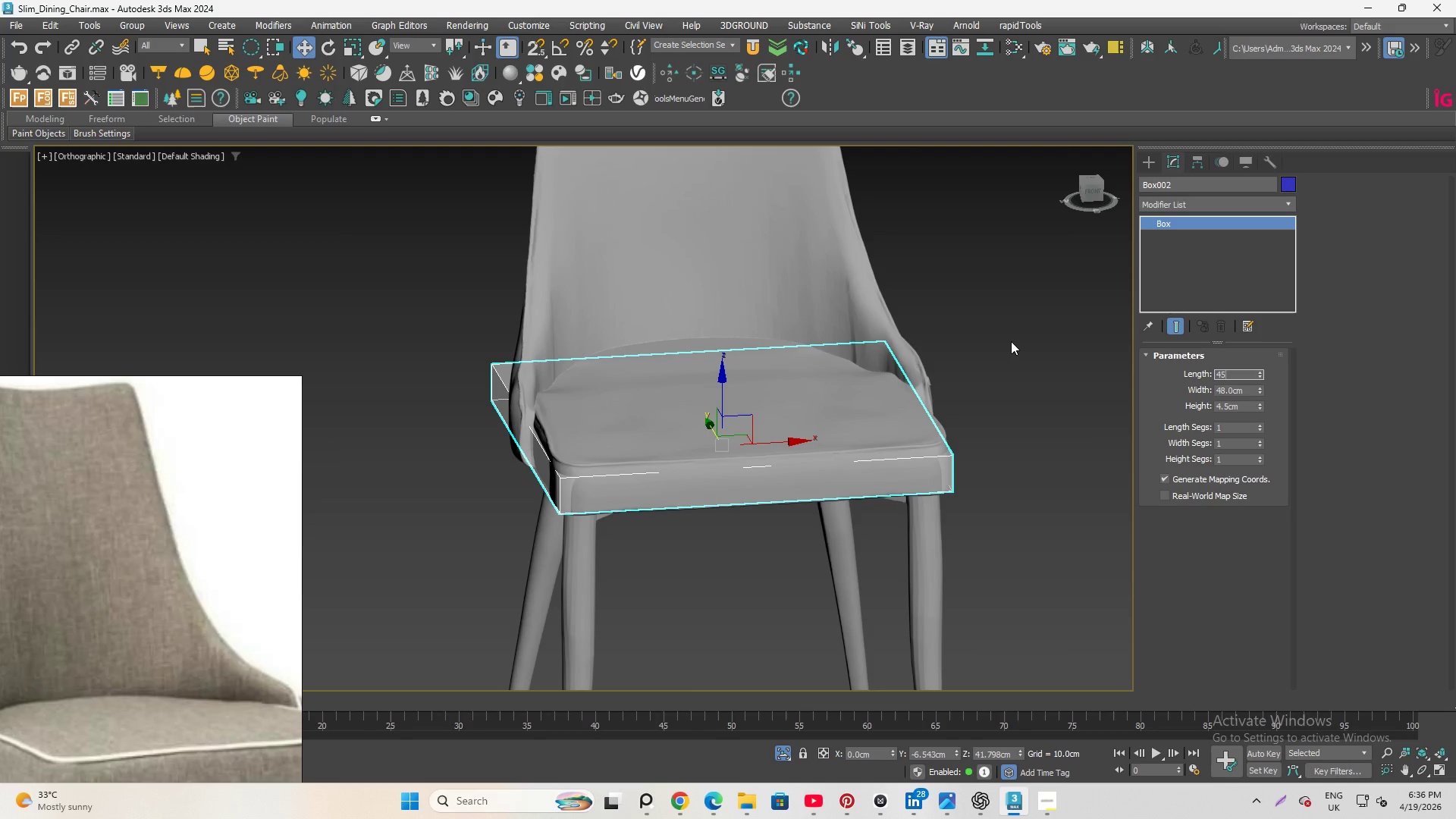 
key(Numpad5)
 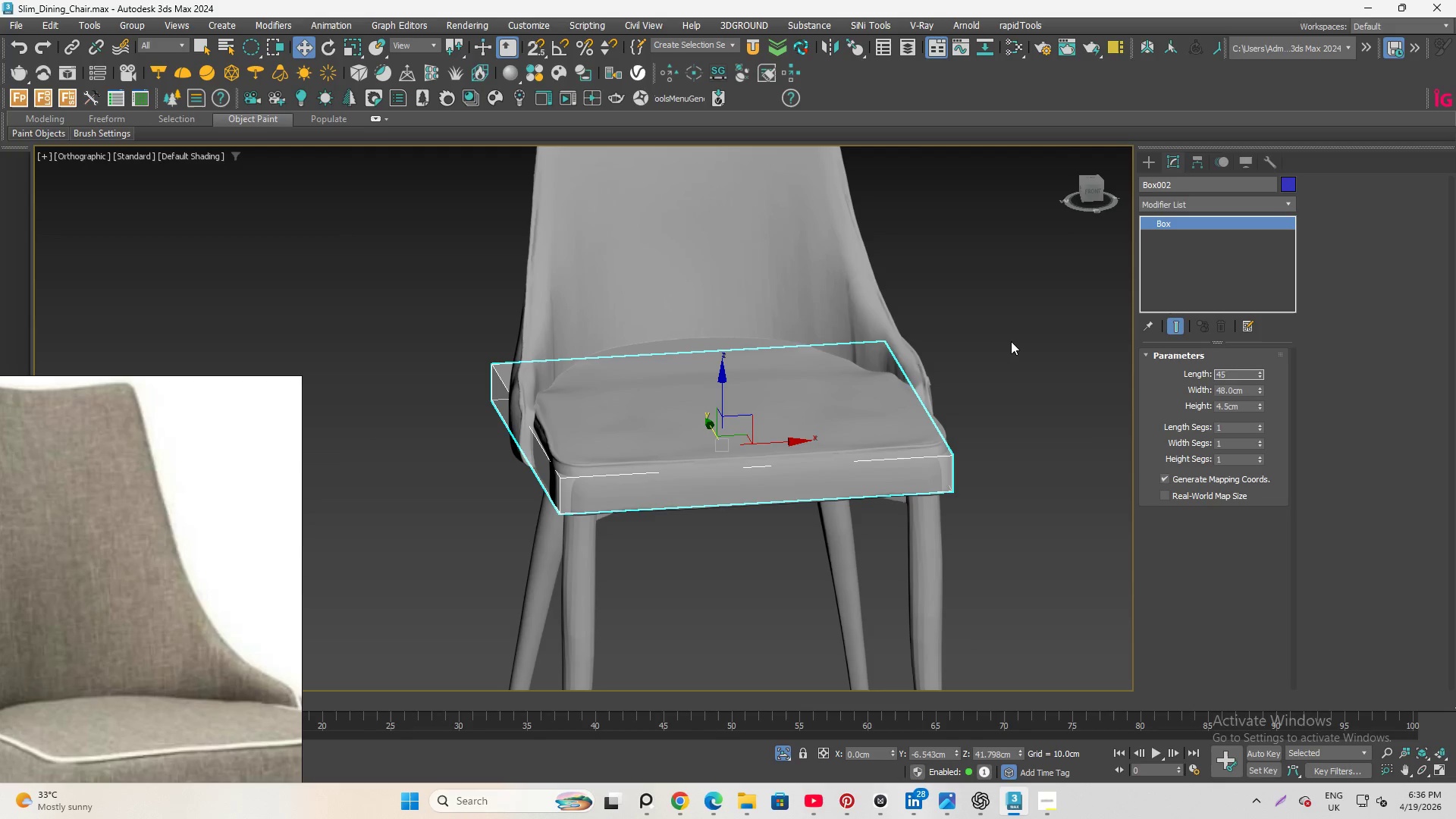 
key(Enter)
 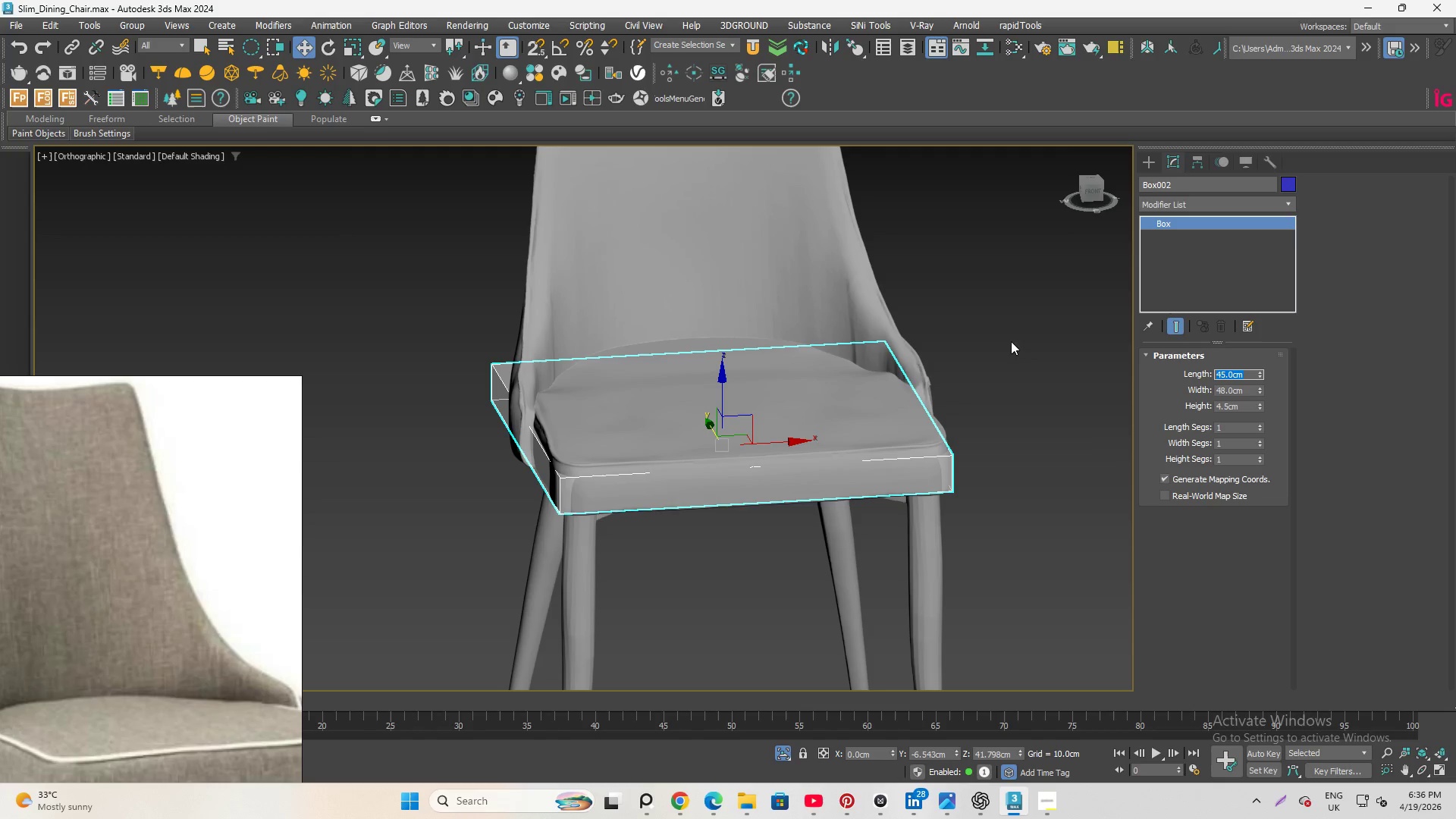 
left_click([1163, 366])
 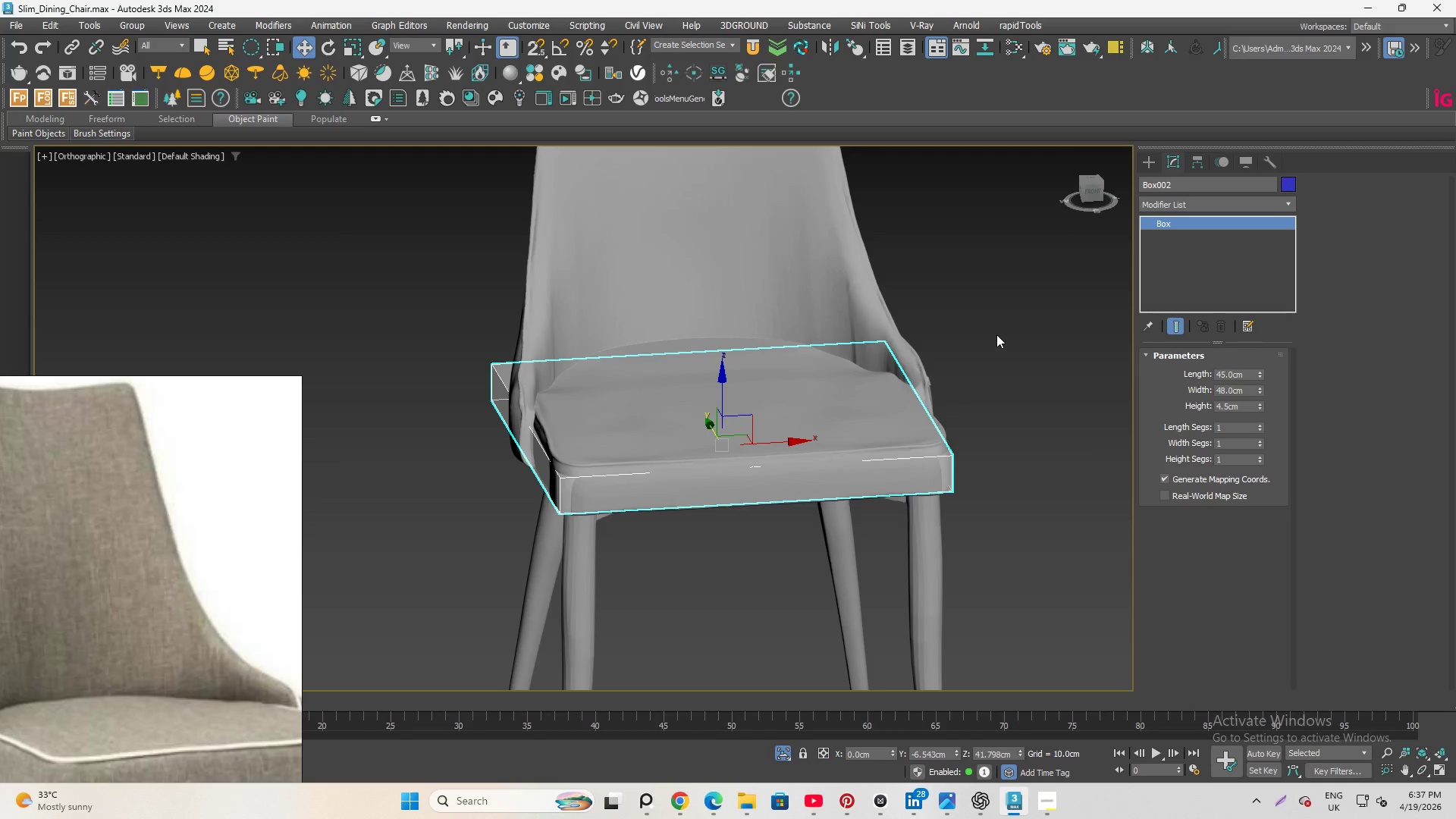 
wait(13.08)
 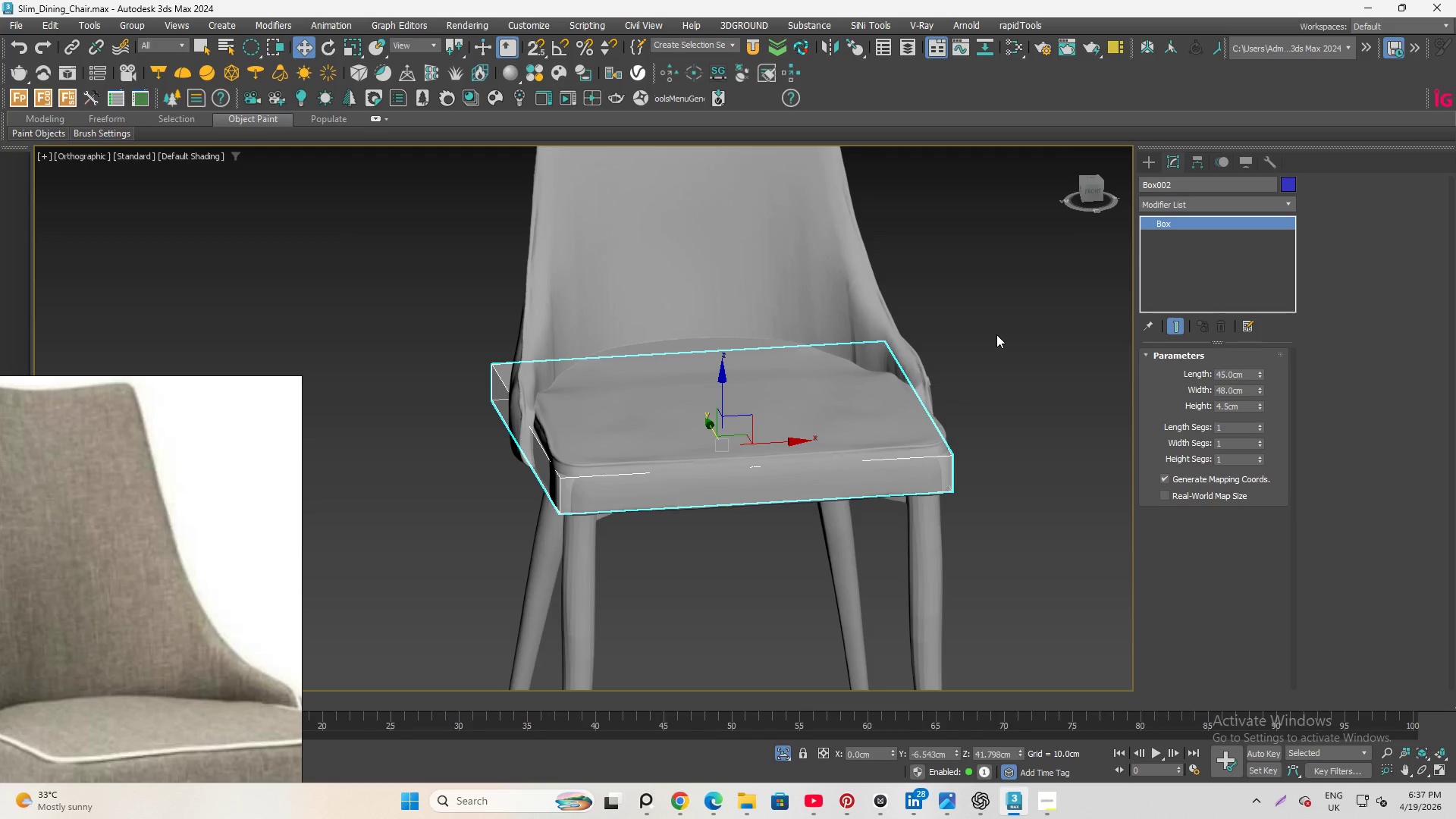 
left_click_drag(start_coordinate=[1235, 405], to_coordinate=[1174, 406])
 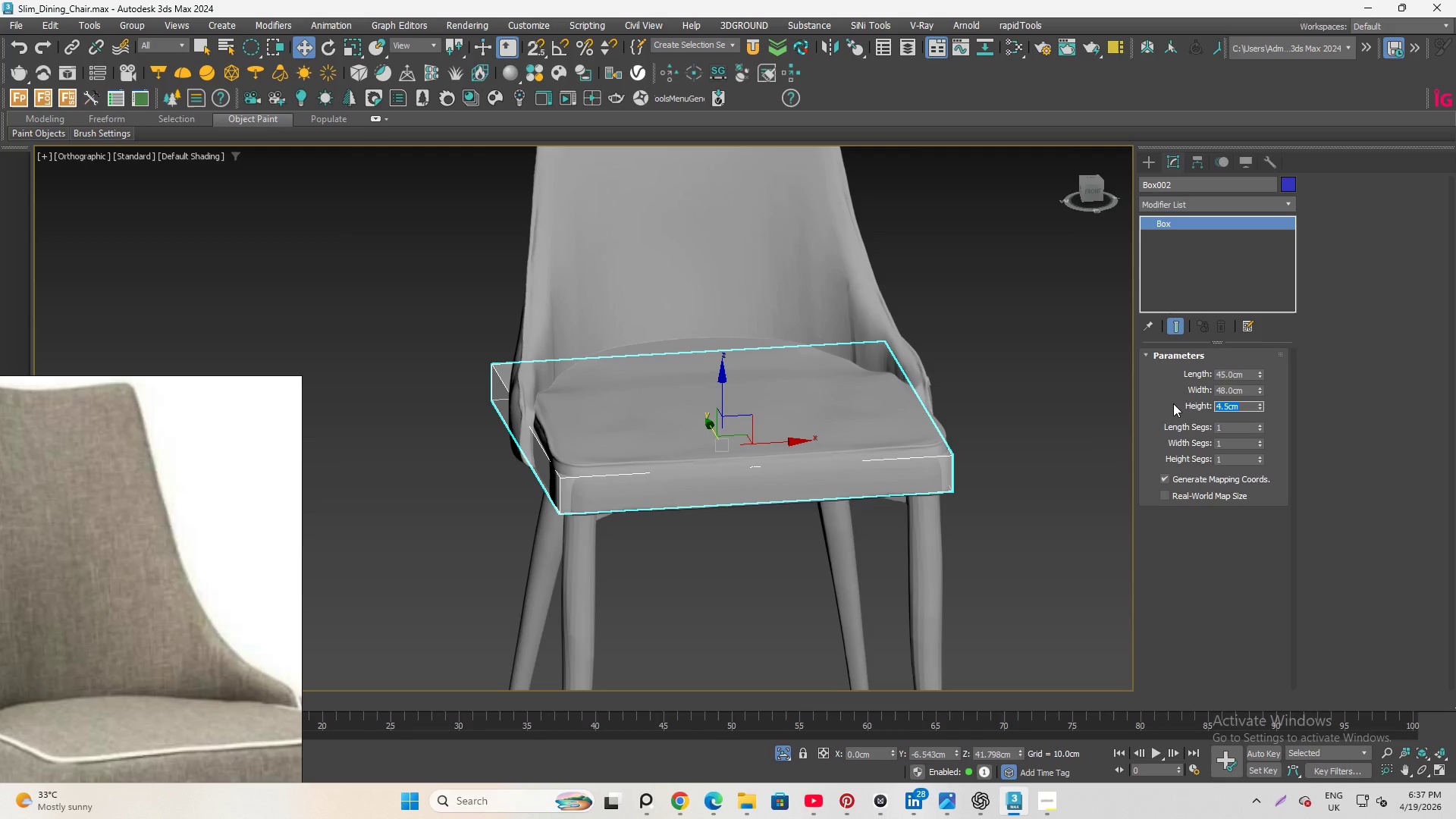 
key(Numpad6)
 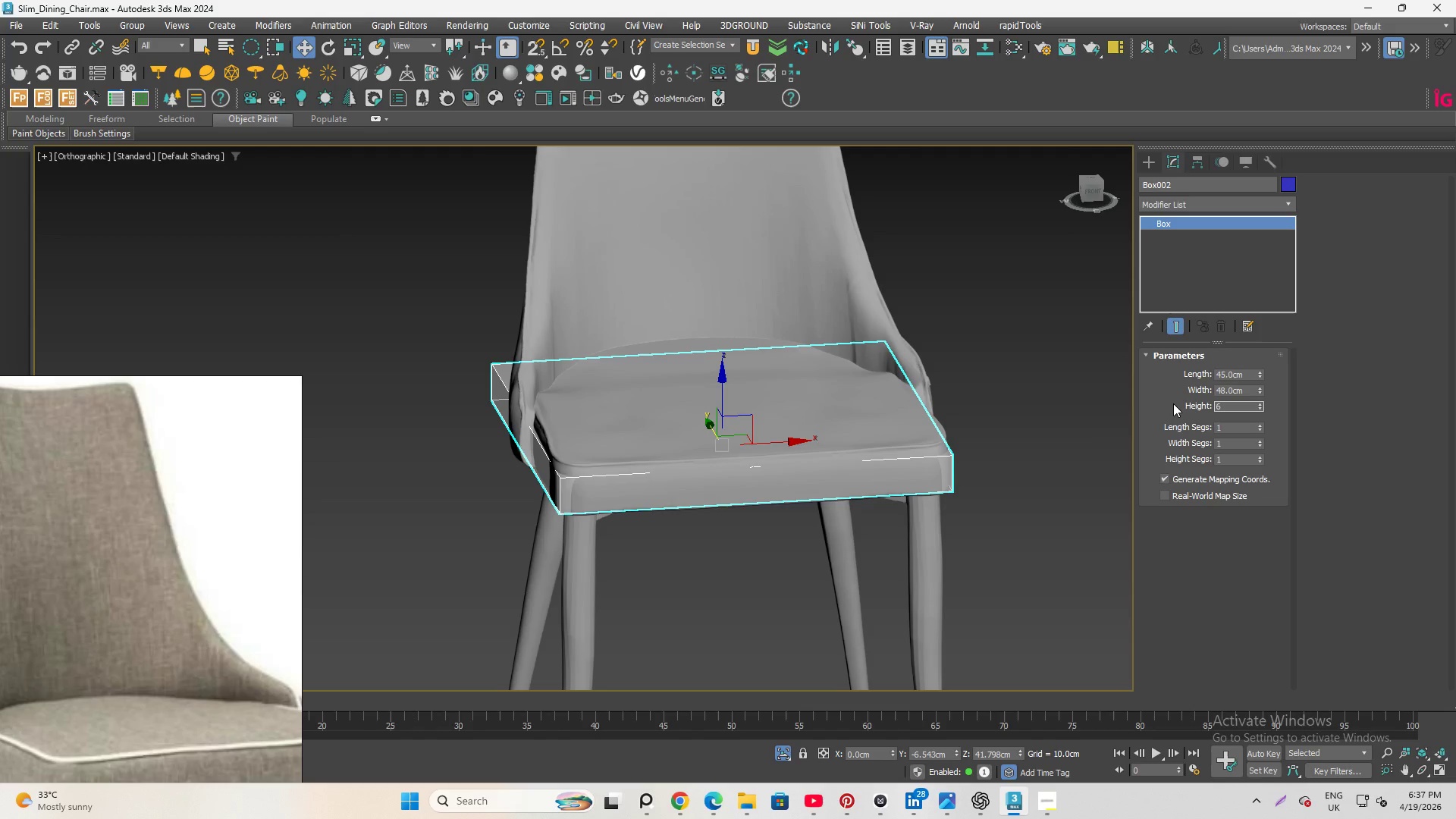 
key(Enter)
 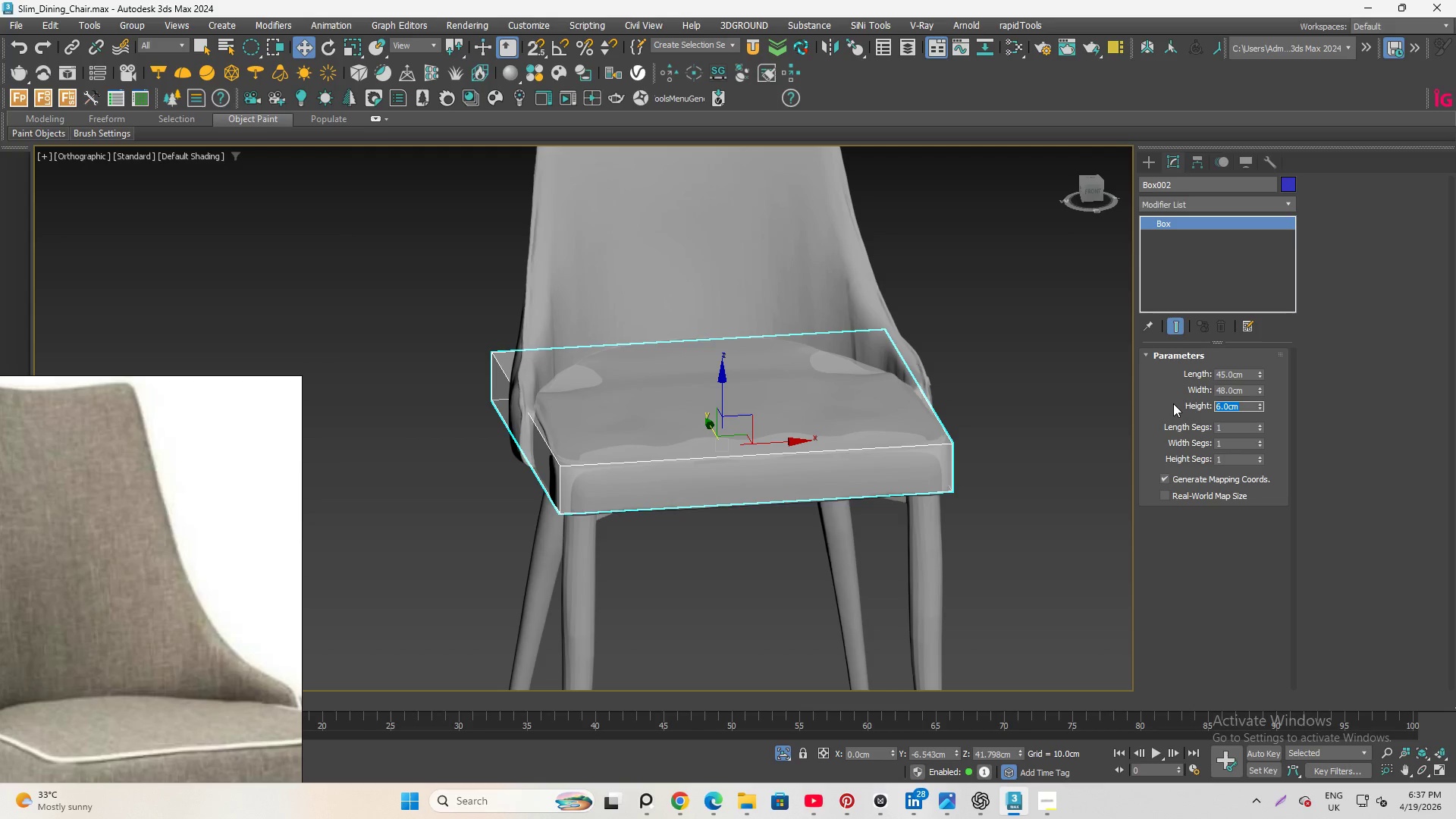 
hold_key(key=AltLeft, duration=3.34)
 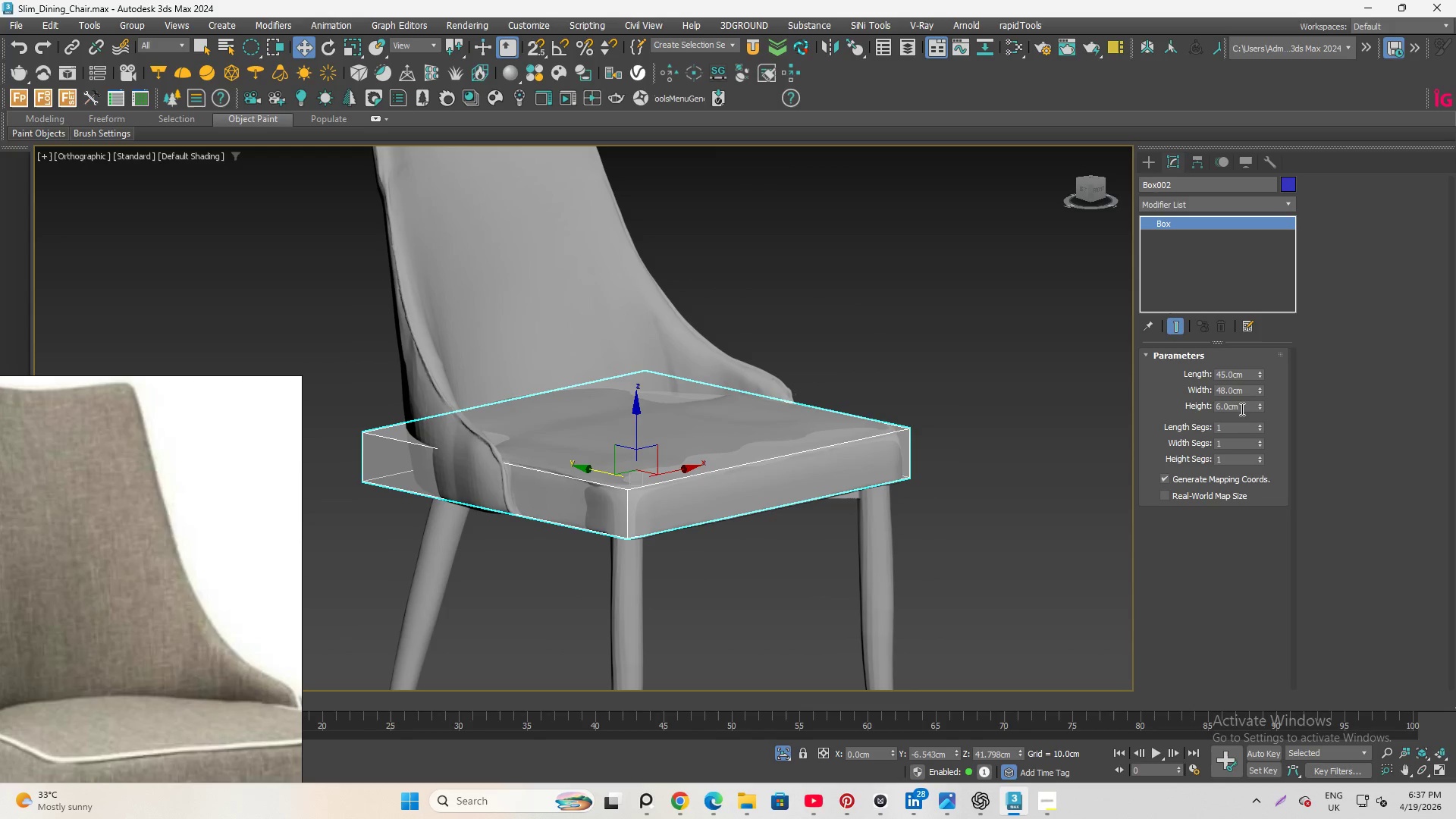 
left_click_drag(start_coordinate=[1241, 406], to_coordinate=[1114, 416])
 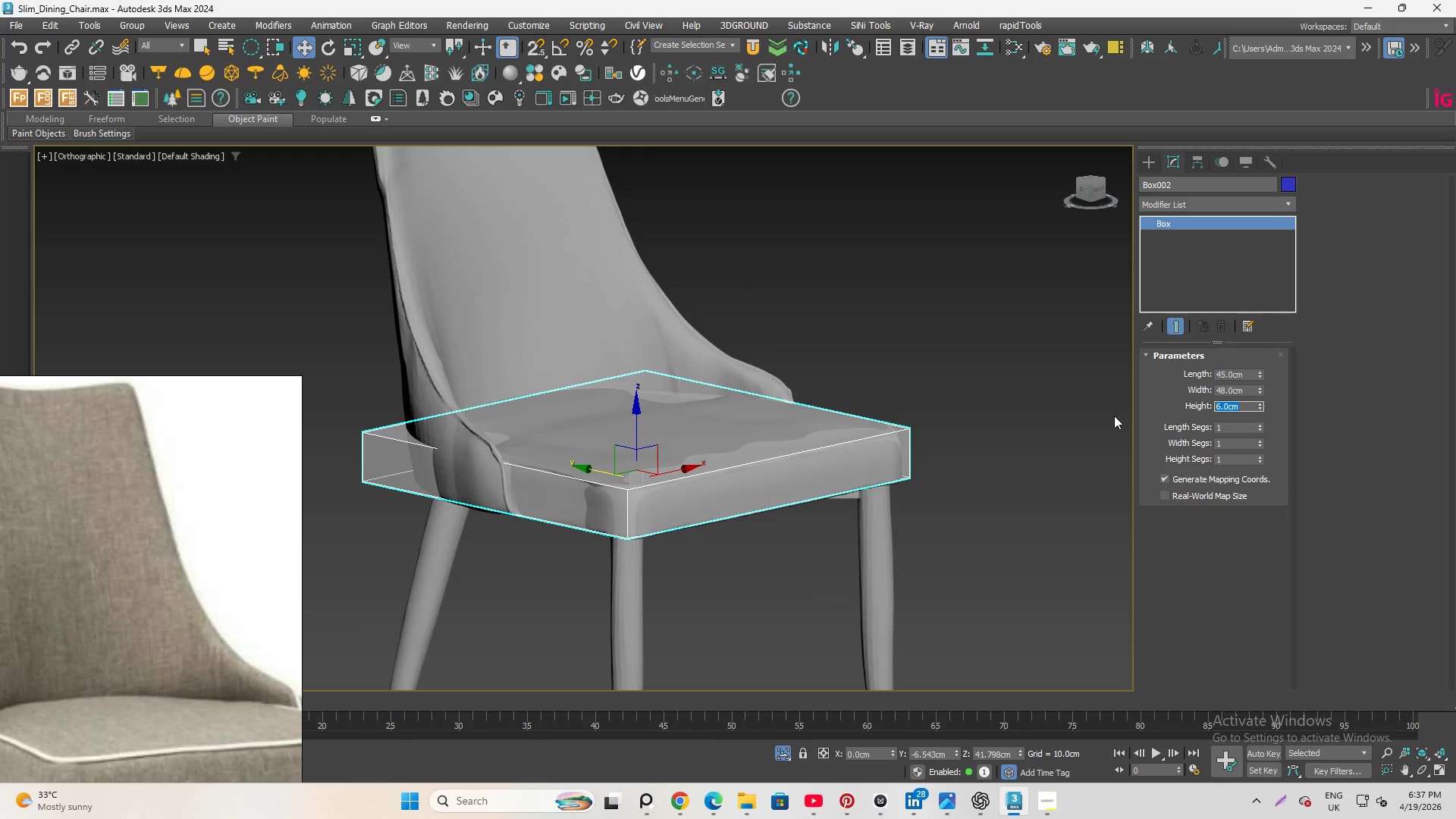 
key(Numpad6)
 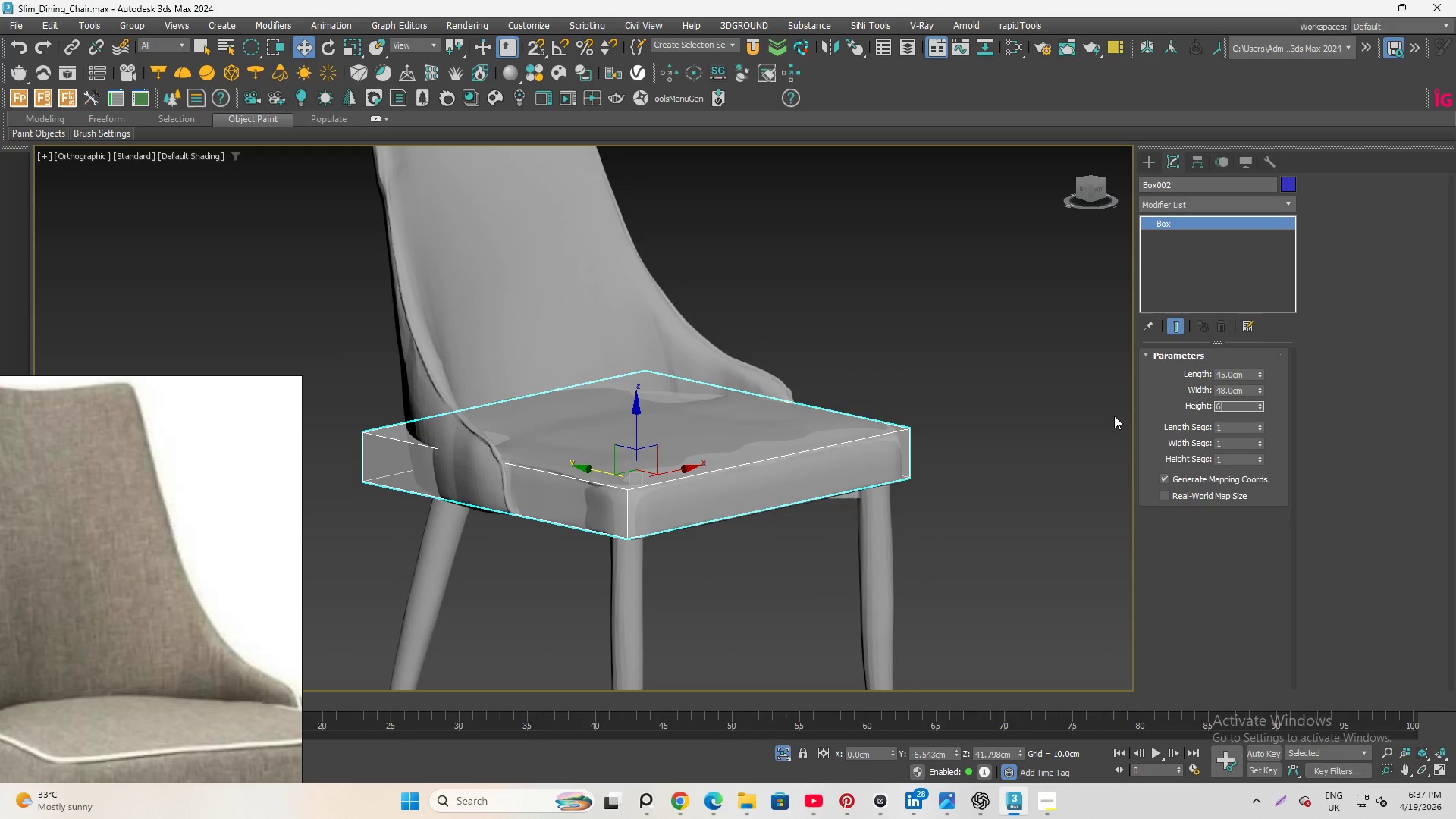 
key(NumpadDecimal)
 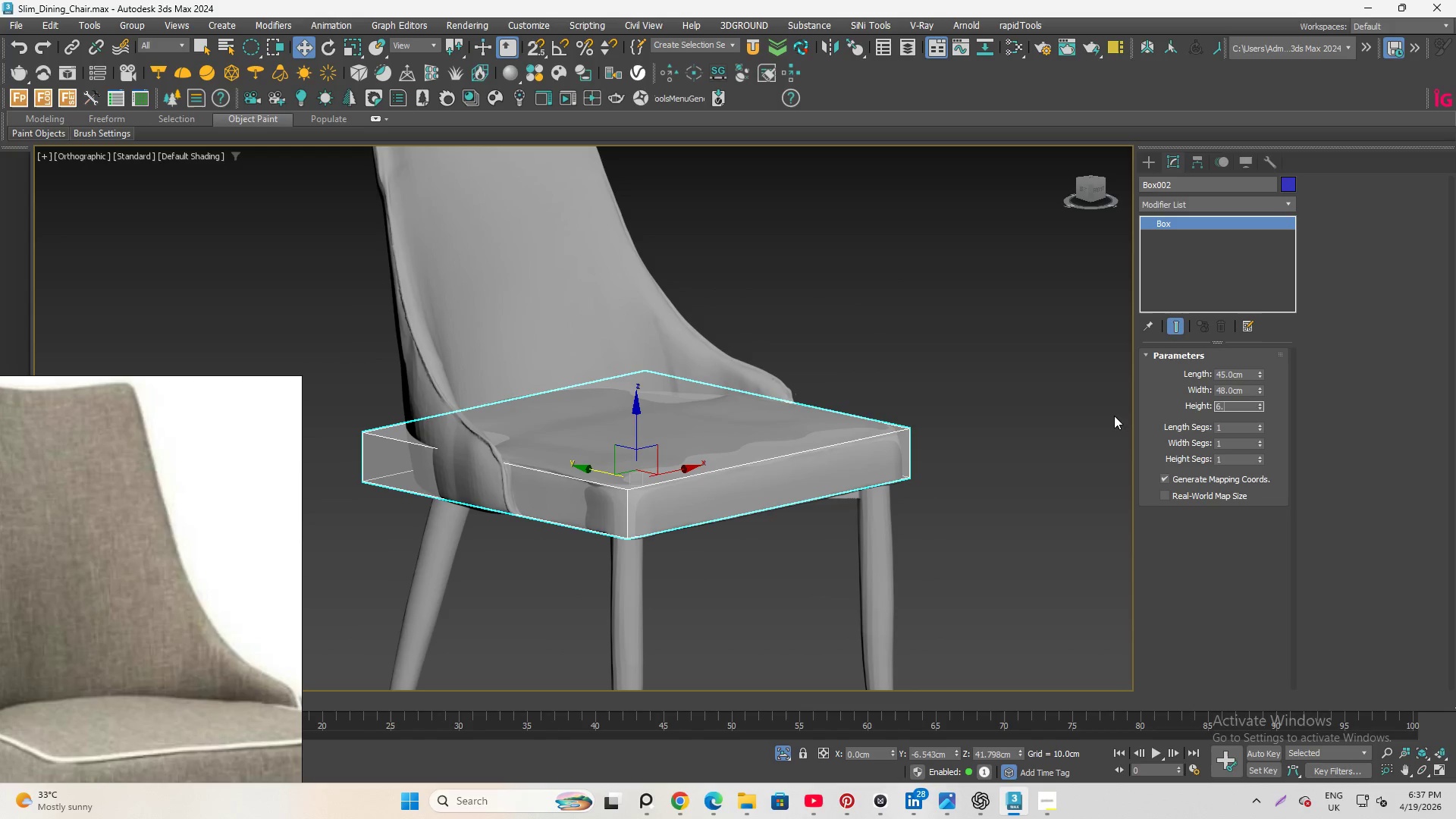 
key(Numpad5)
 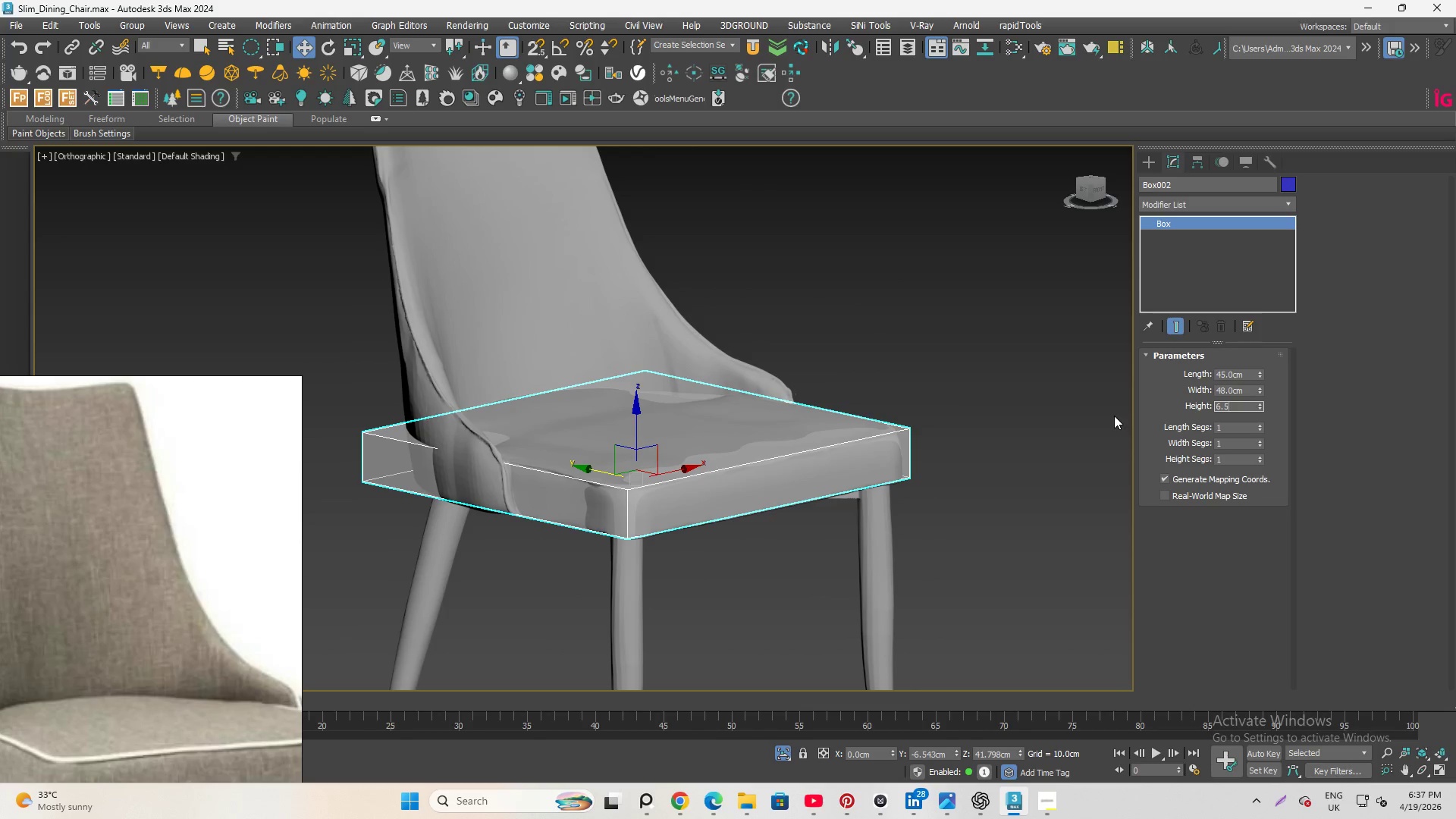 
key(Enter)
 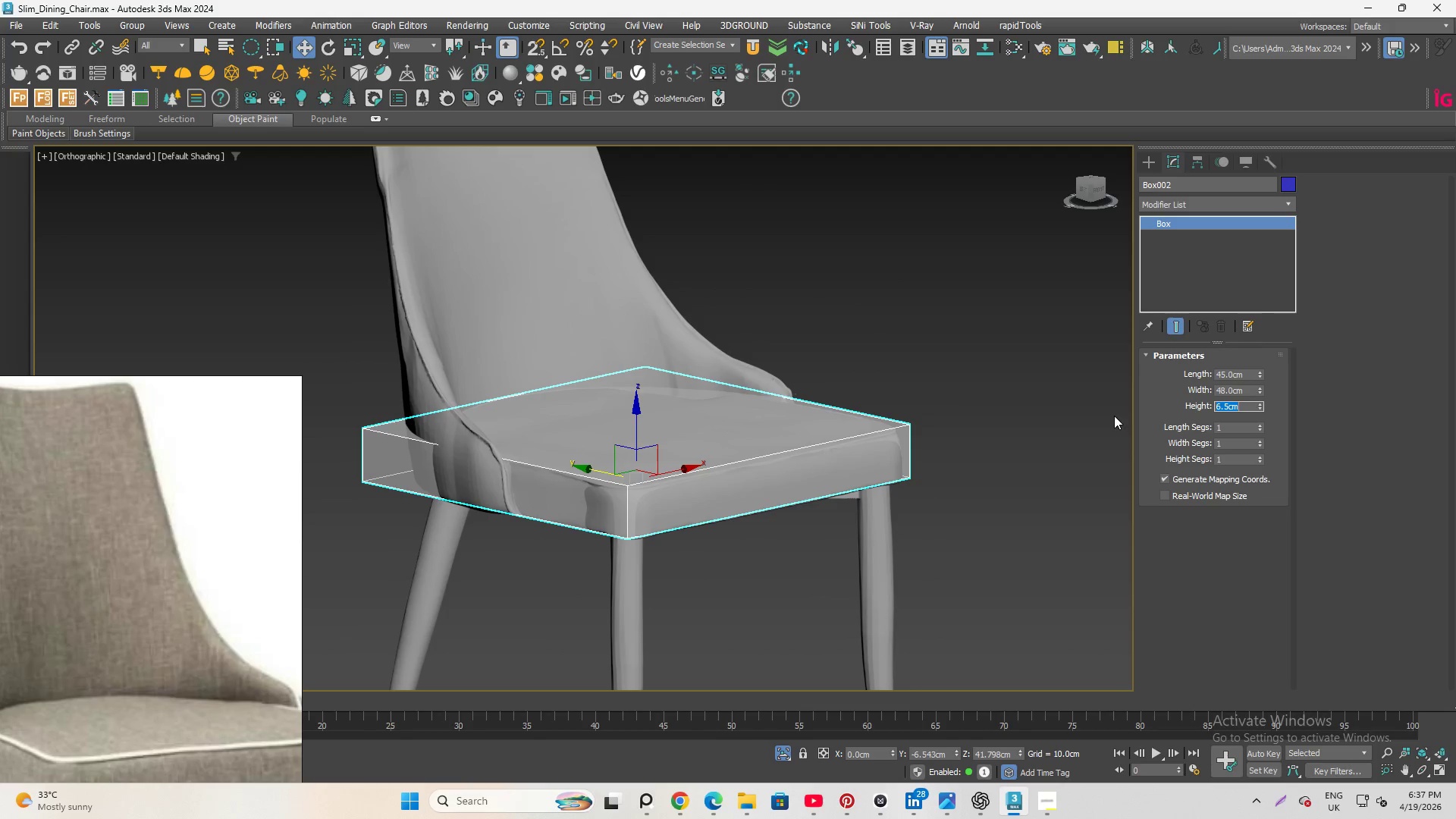 
key(Alt+X)
 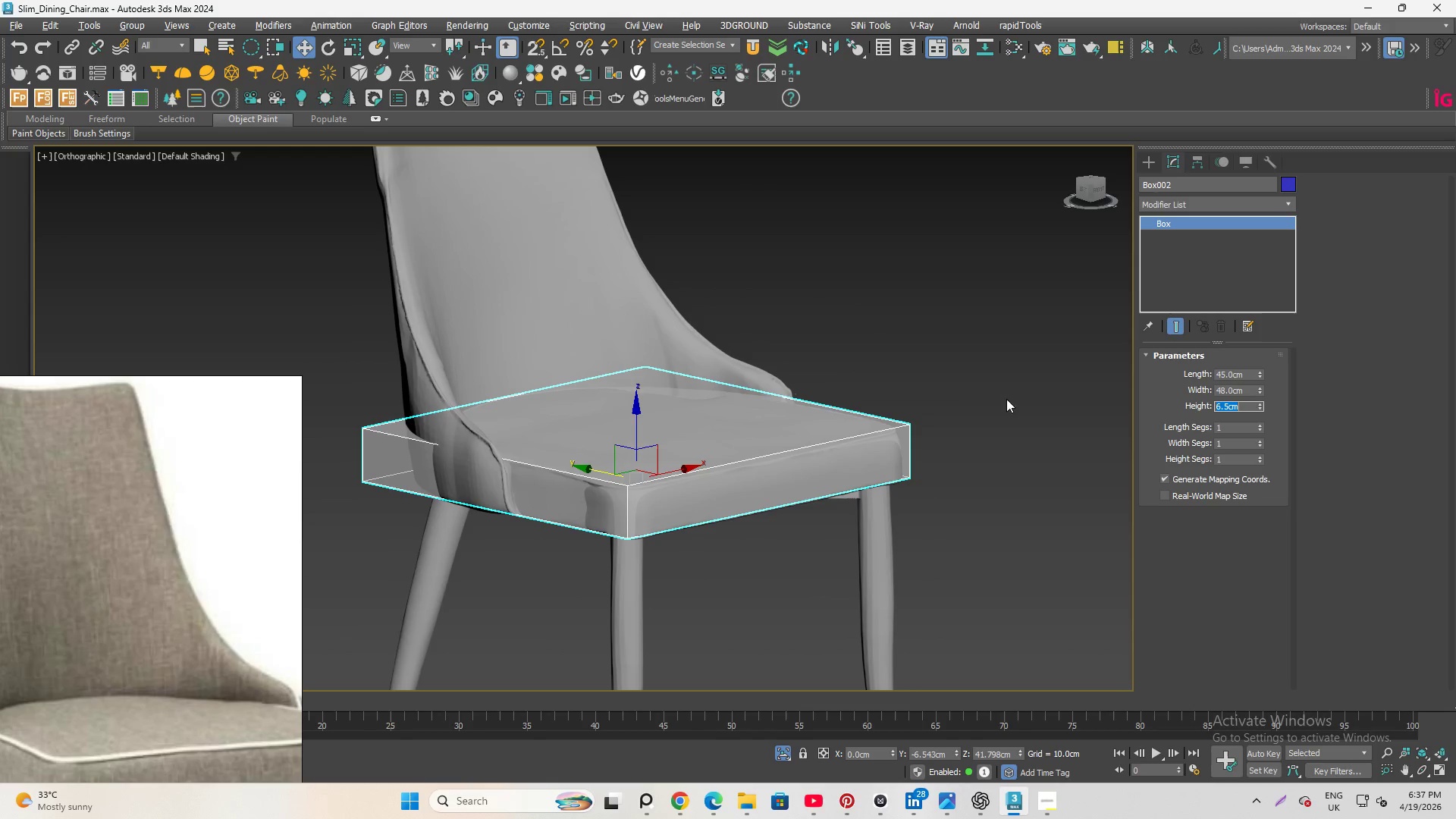 
left_click([931, 331])
 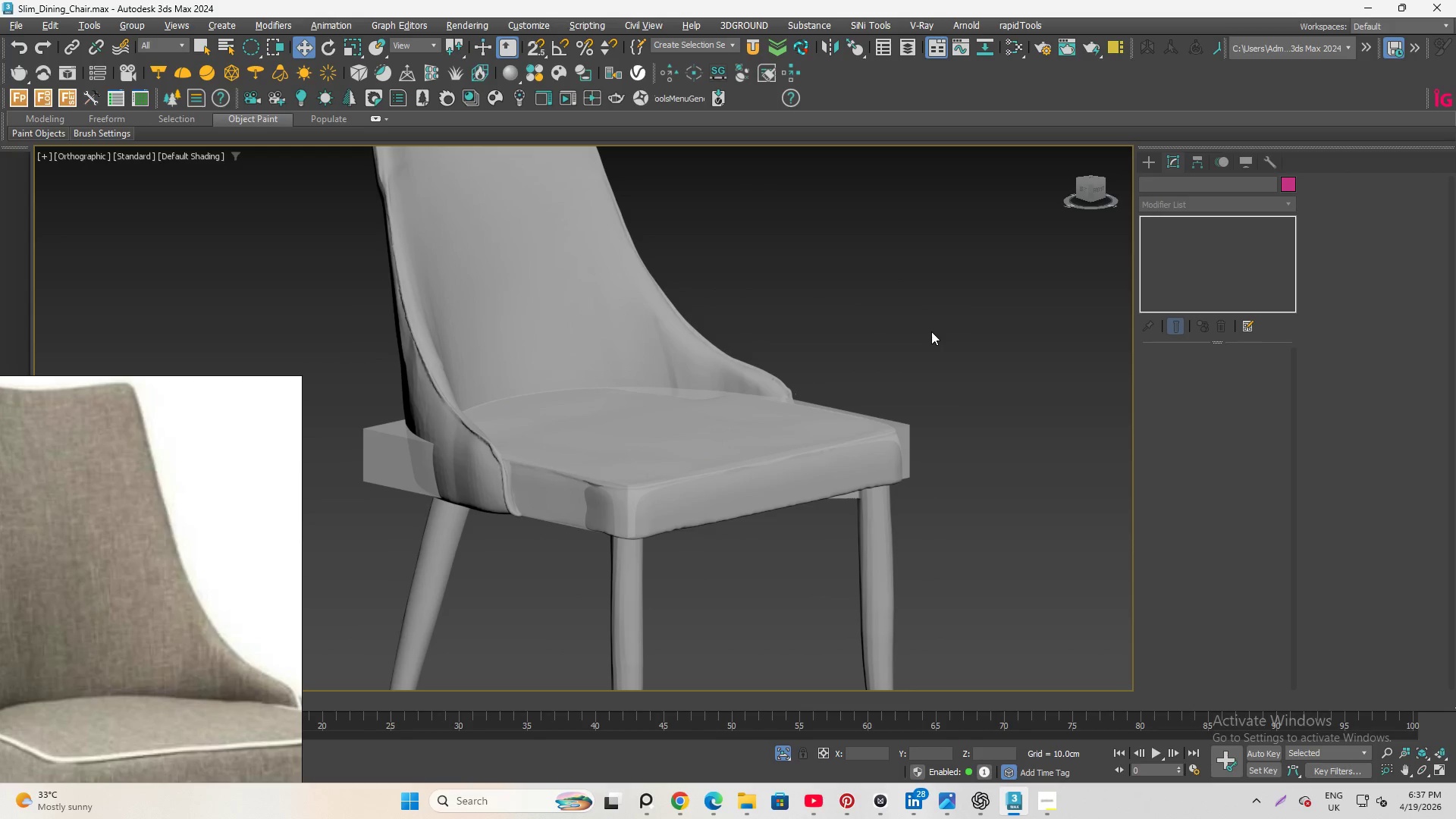 
hold_key(key=AltLeft, duration=0.48)
 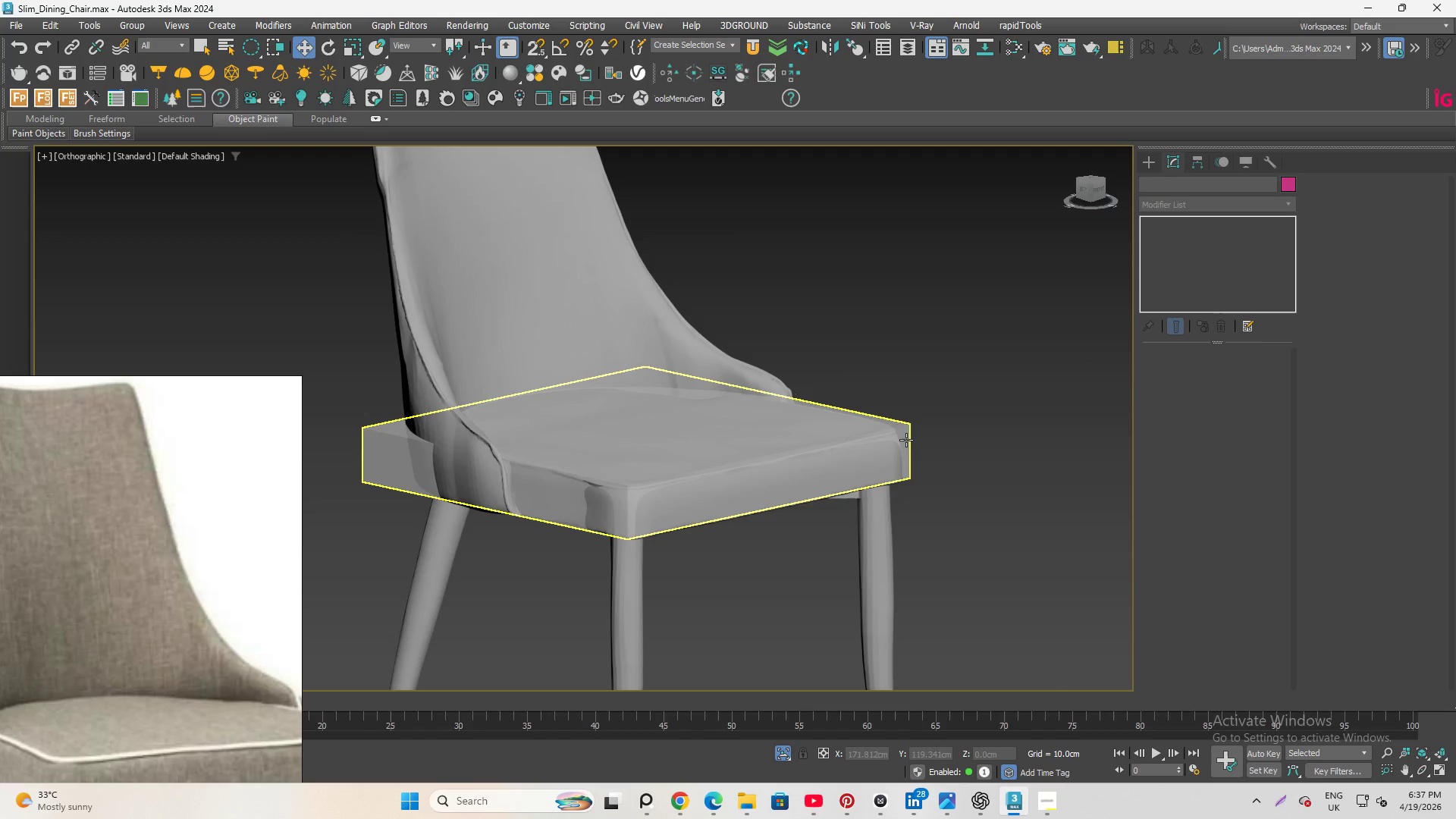 
left_click([906, 438])
 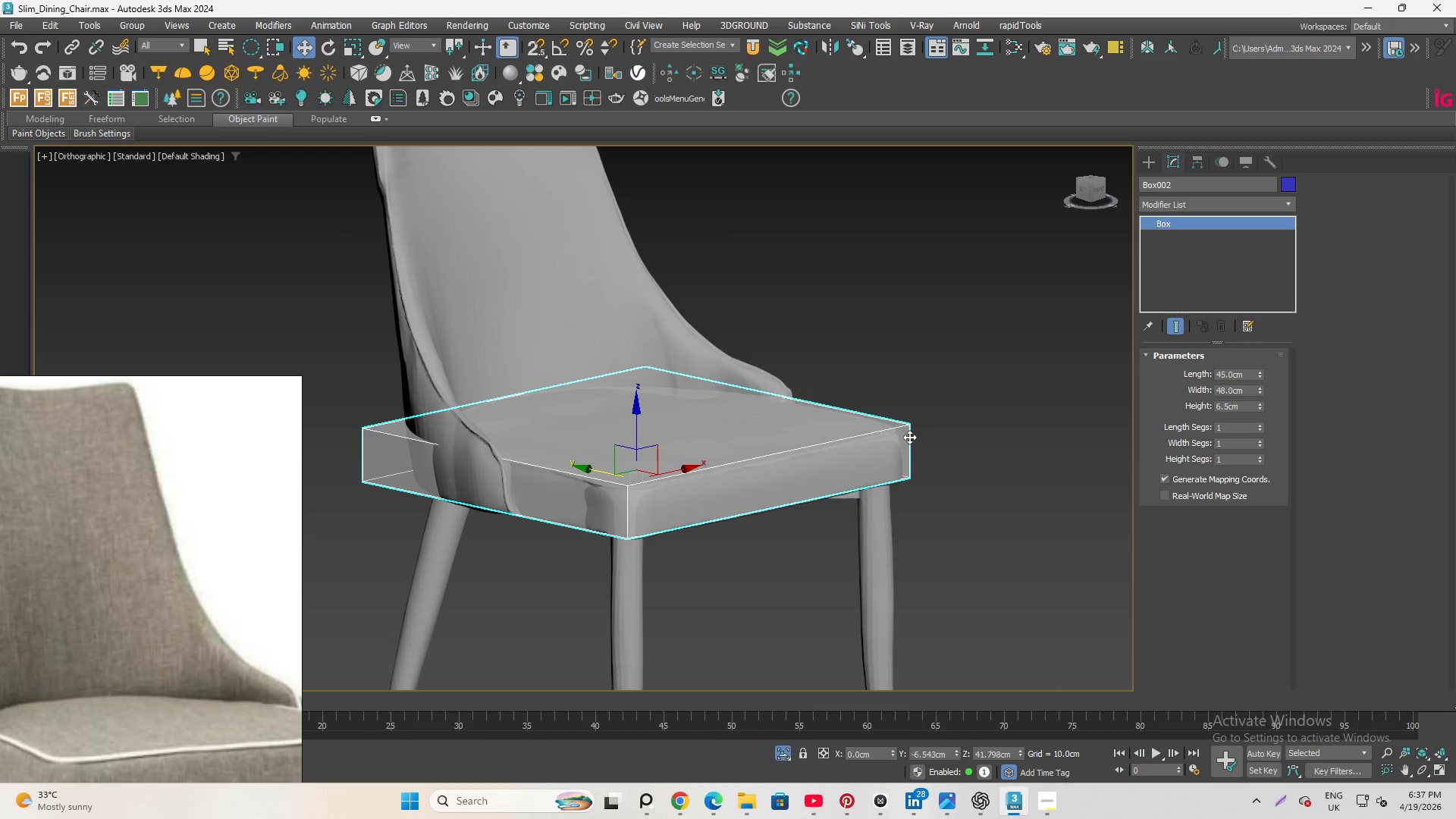 
key(Alt+X)
 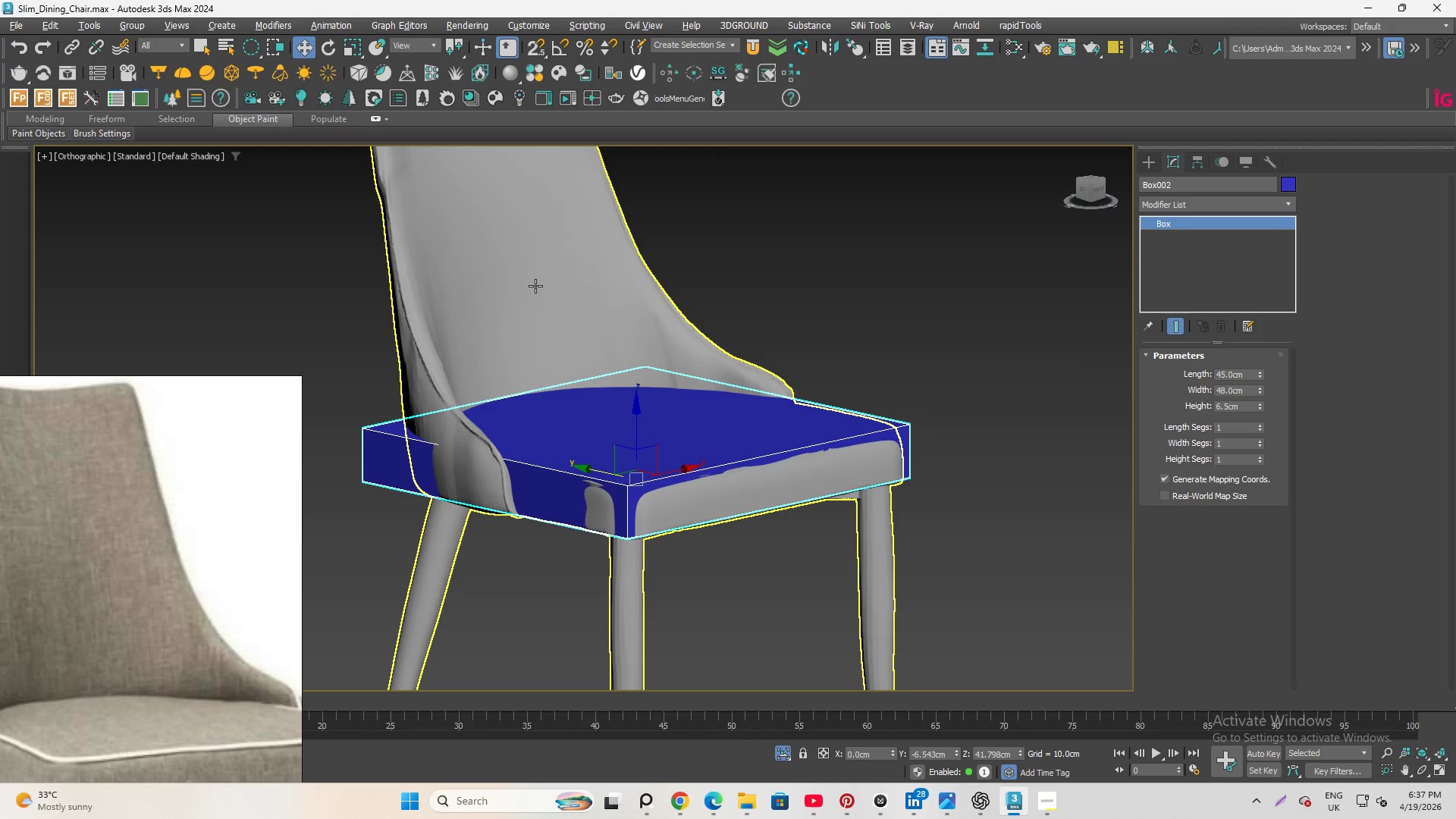 
left_click([535, 283])
 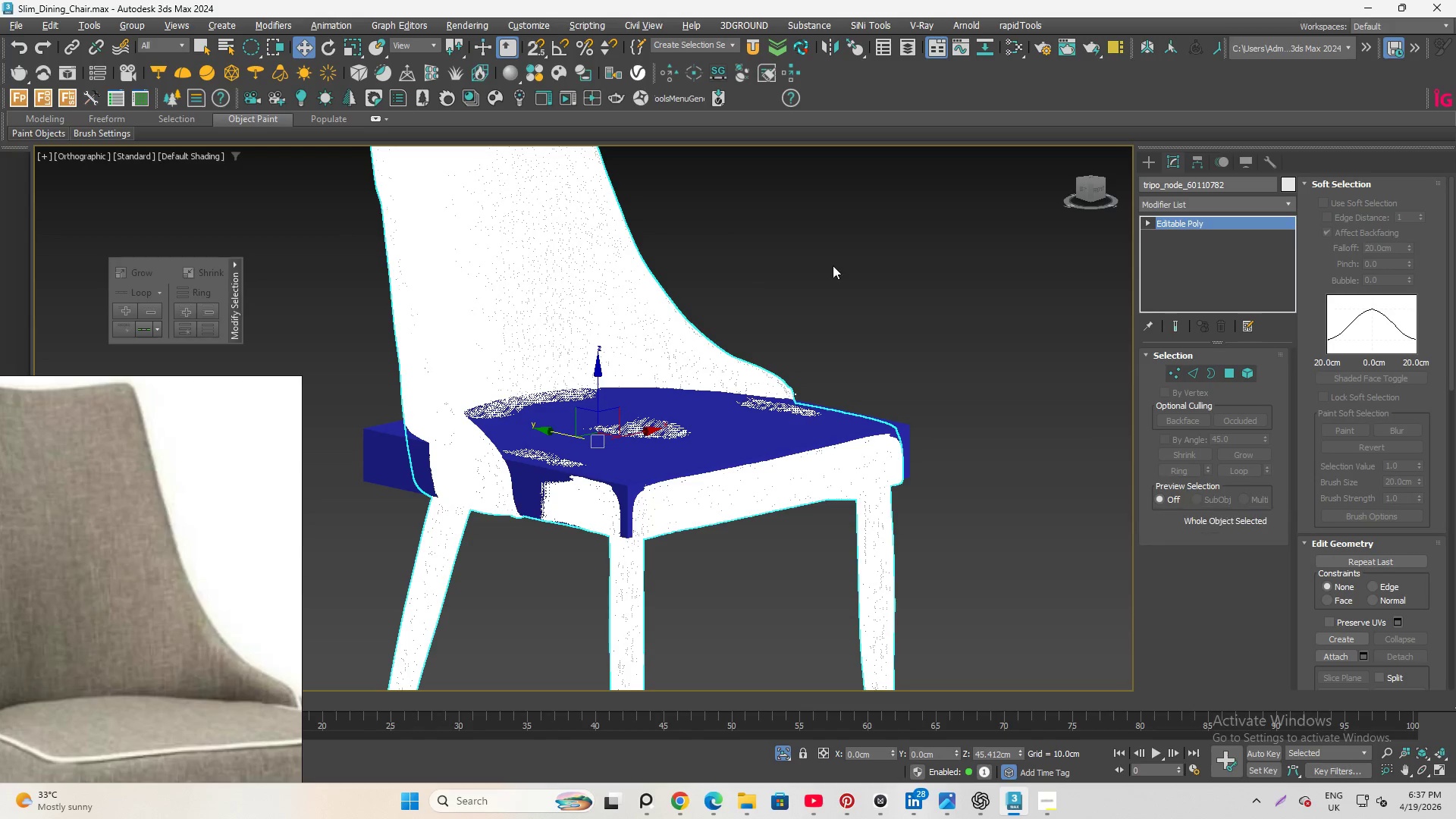 
right_click([840, 264])
 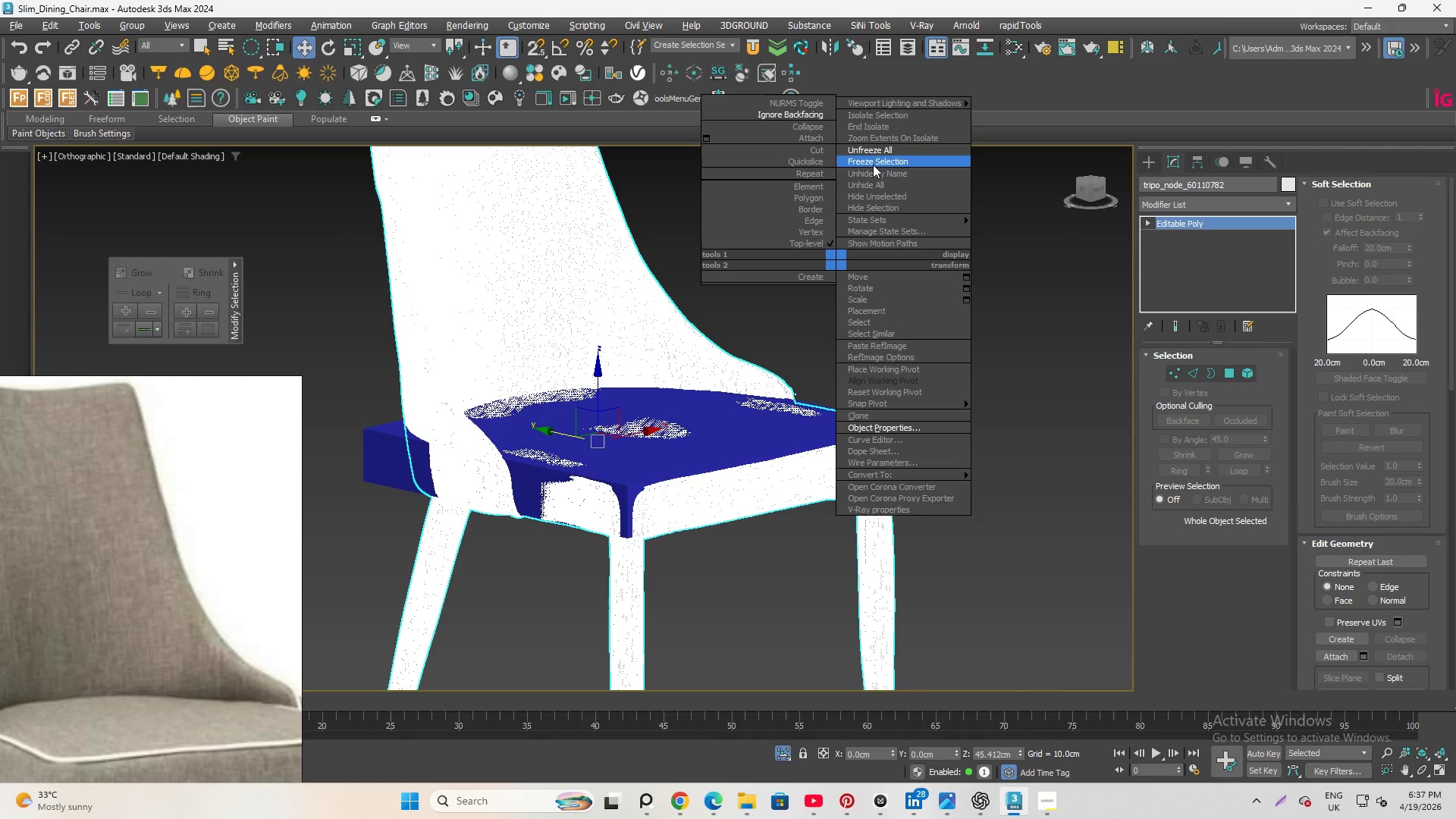 
left_click([873, 165])
 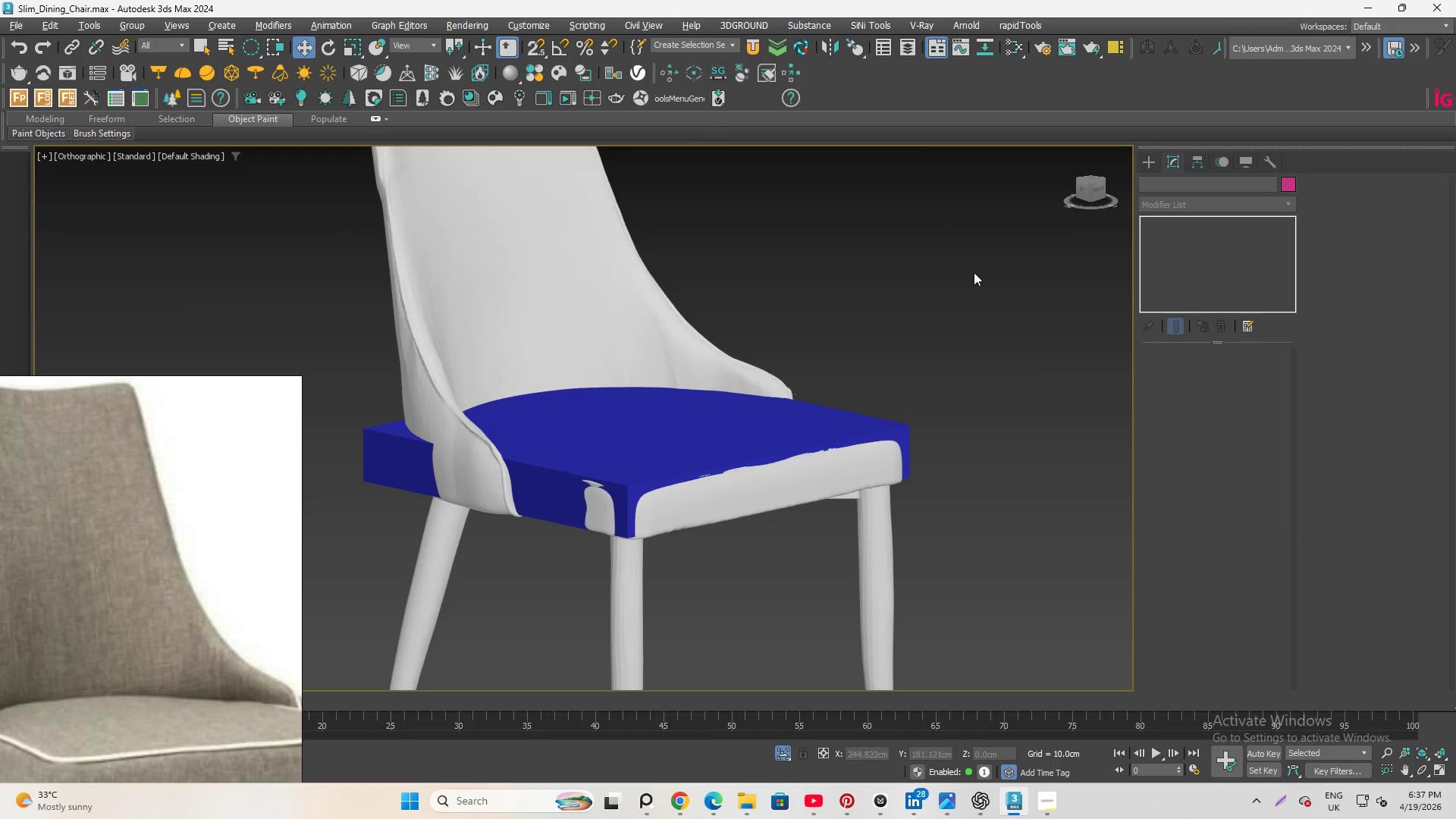 
left_click([974, 282])
 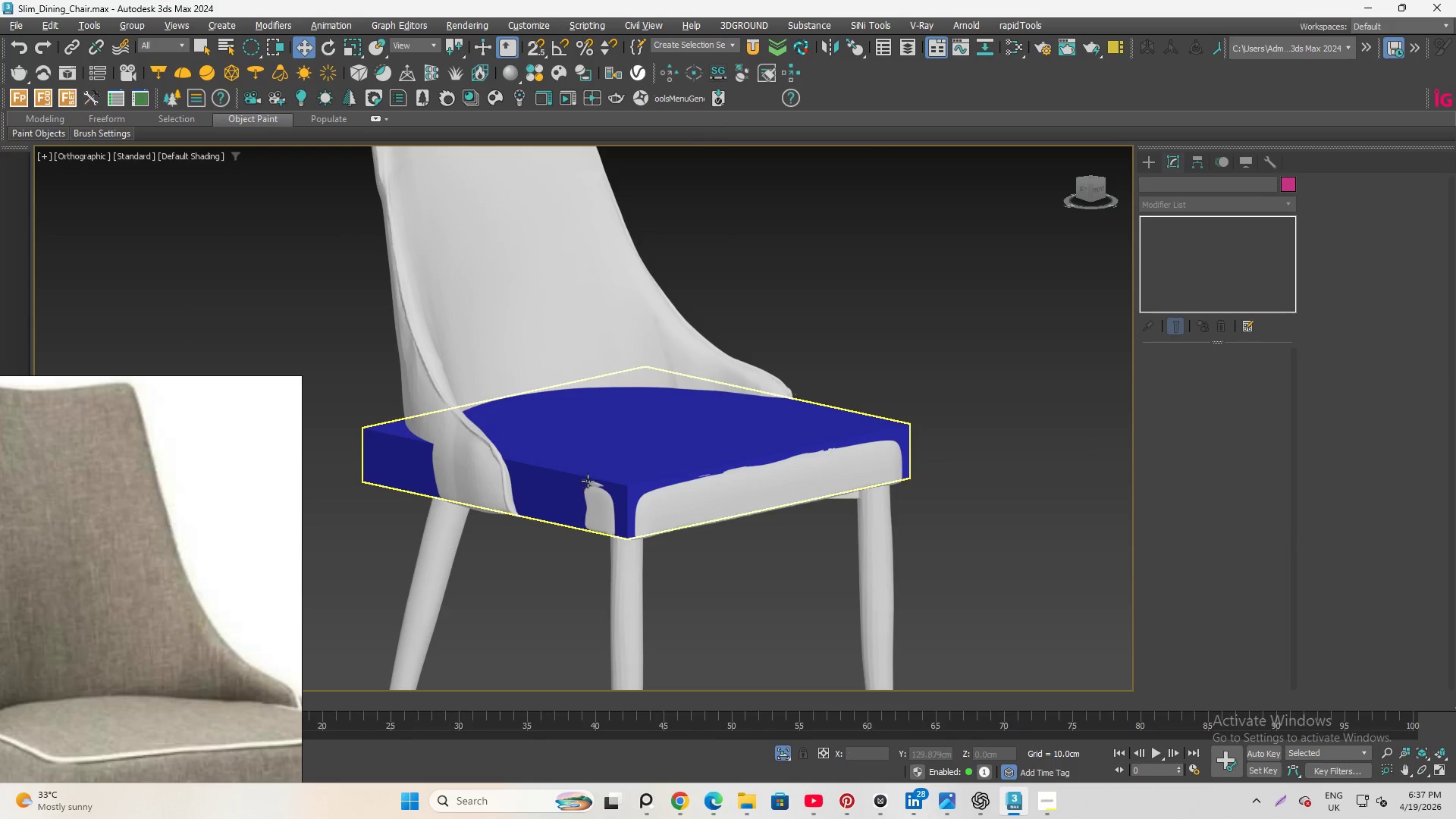 
left_click([590, 475])
 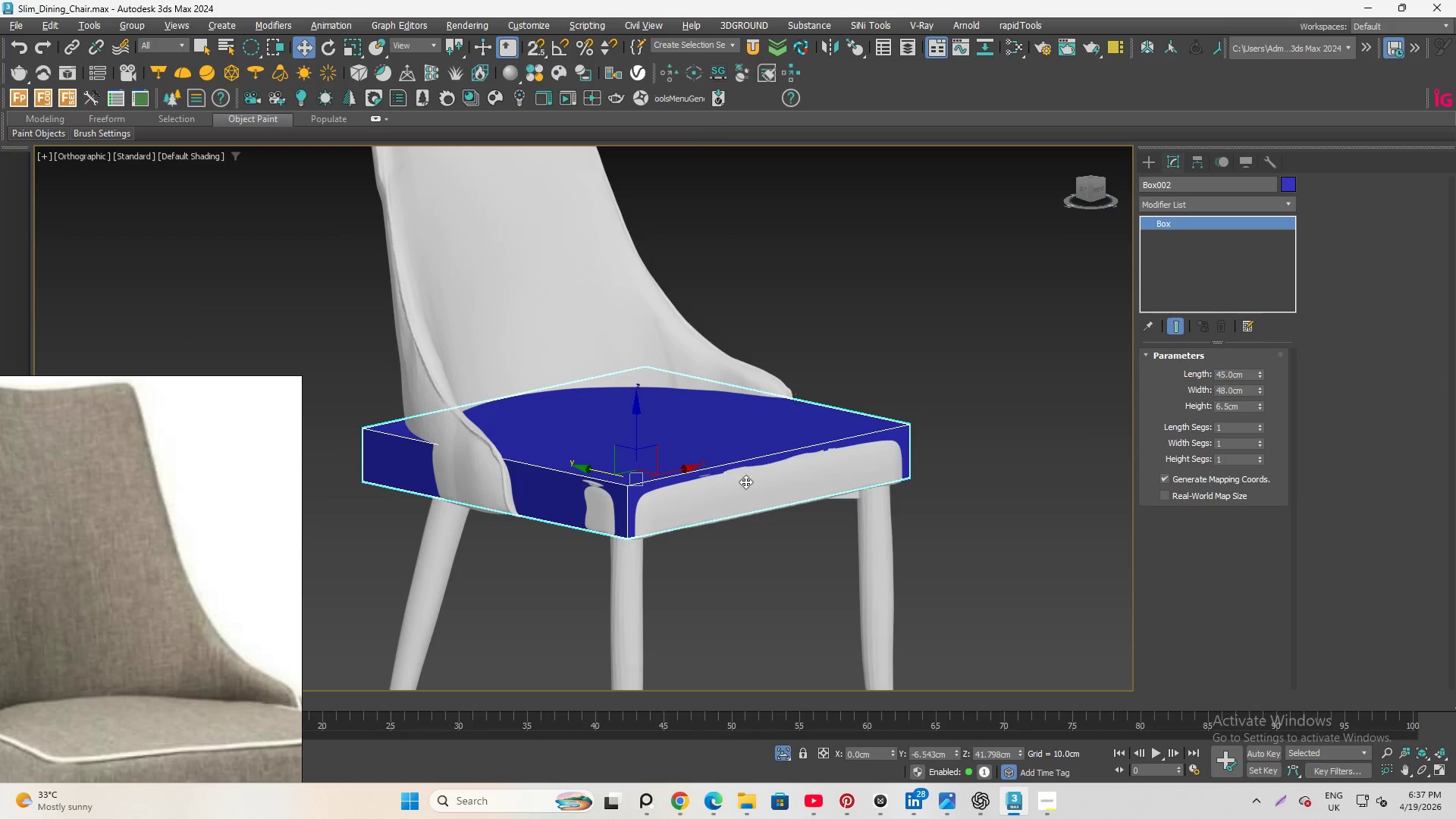 
hold_key(key=AltLeft, duration=0.97)
 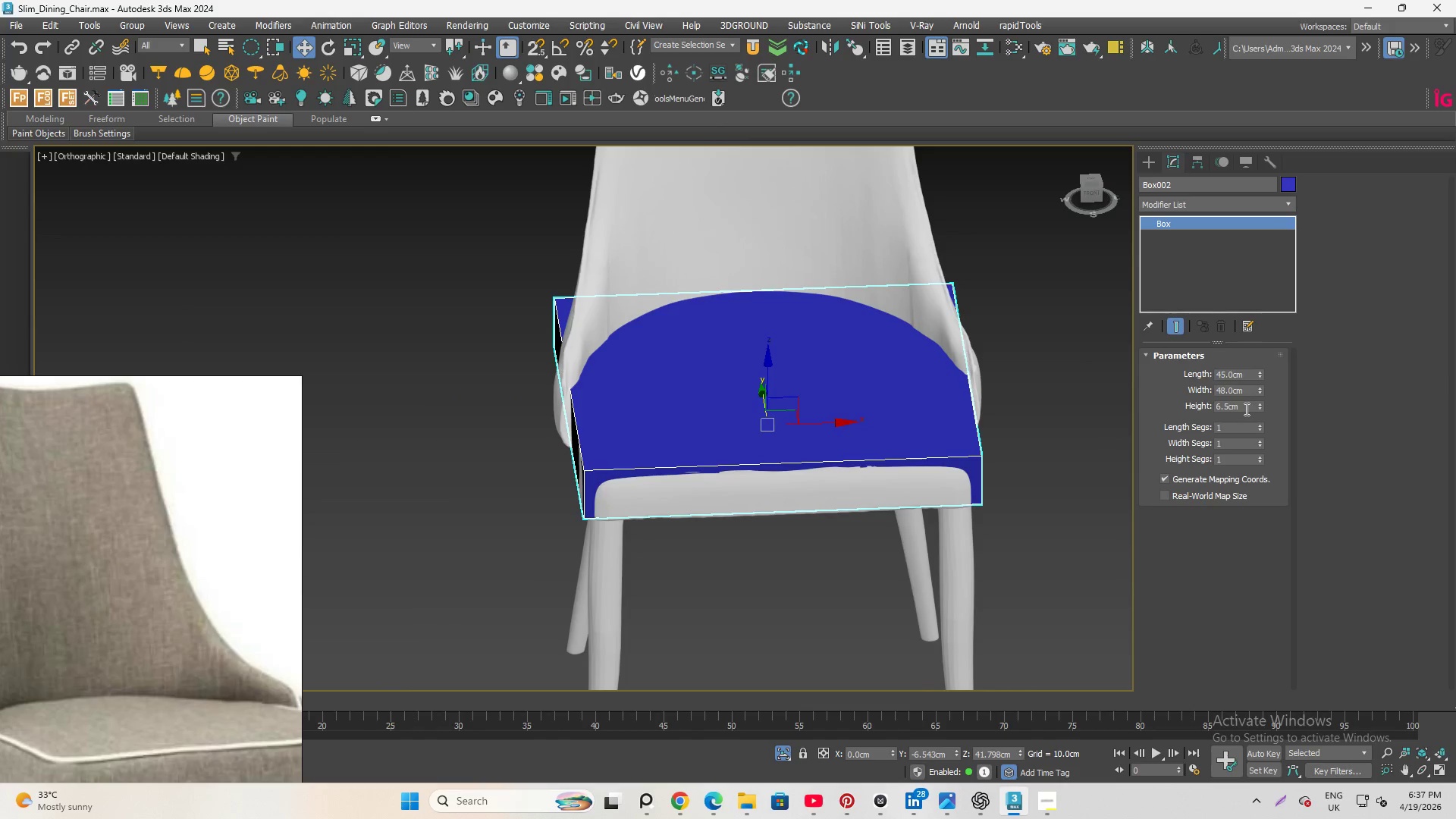 
left_click_drag(start_coordinate=[1245, 409], to_coordinate=[1114, 405])
 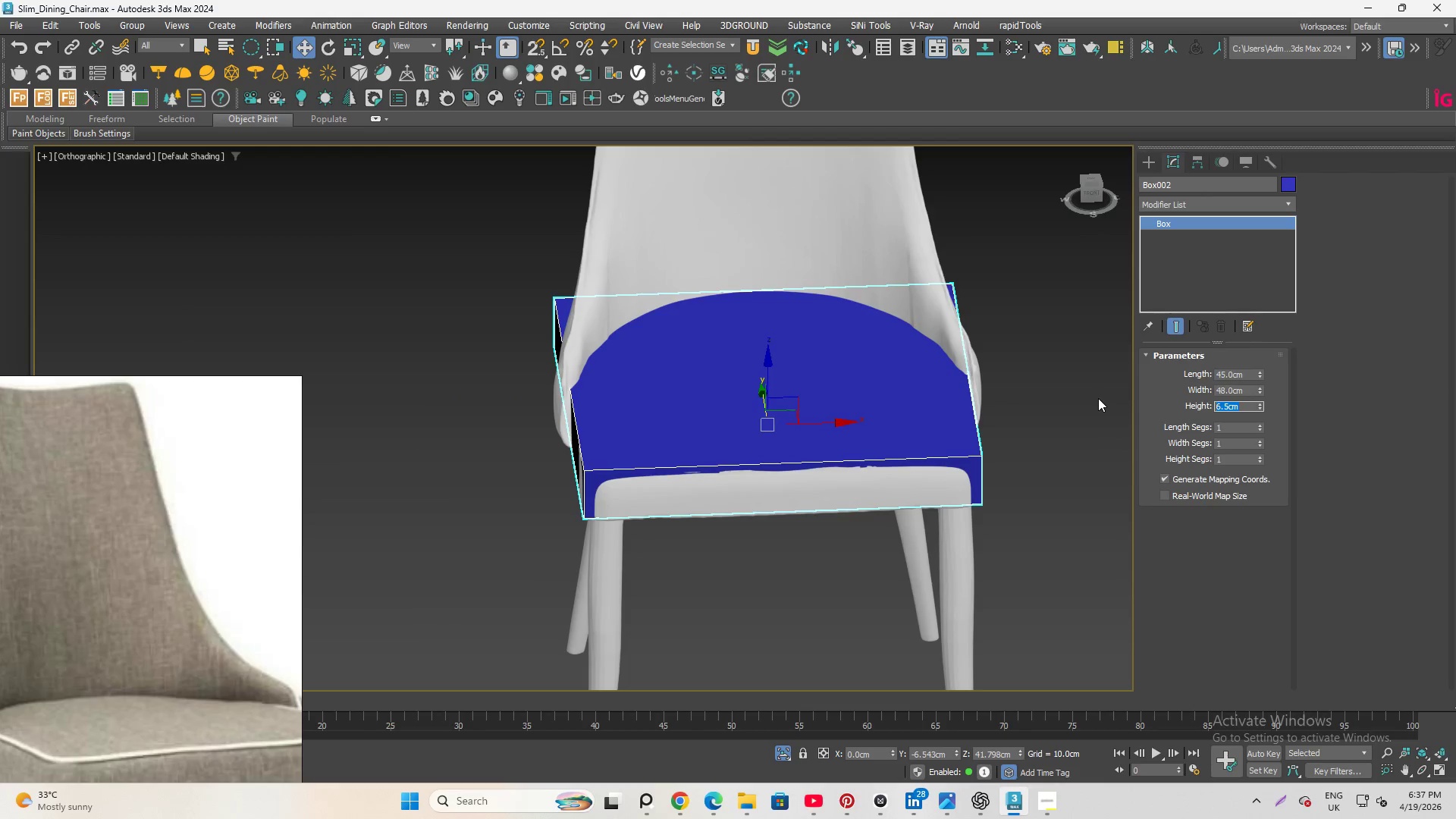 
key(Numpad6)
 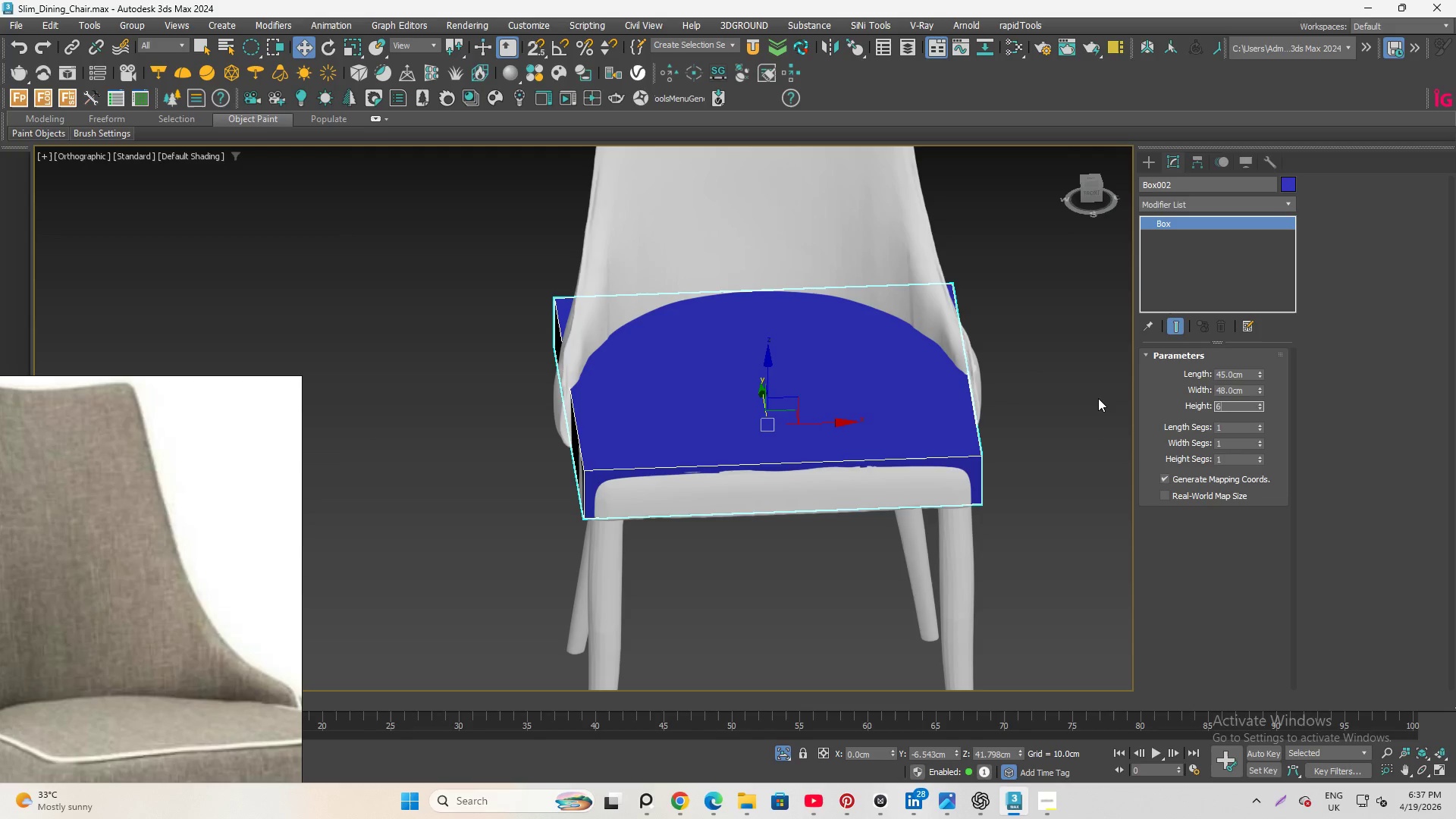 
key(NumpadDecimal)
 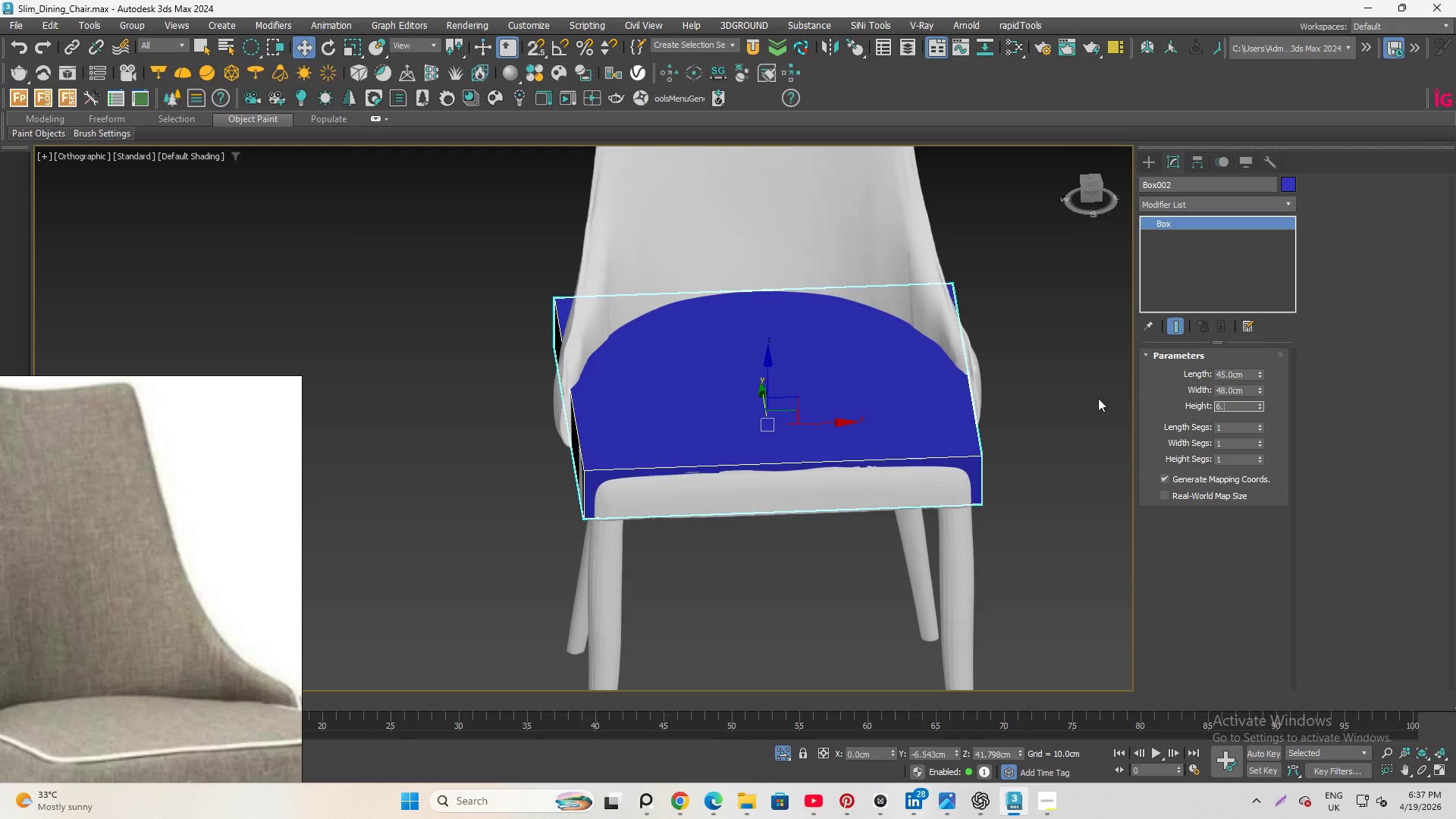 
key(Numpad4)
 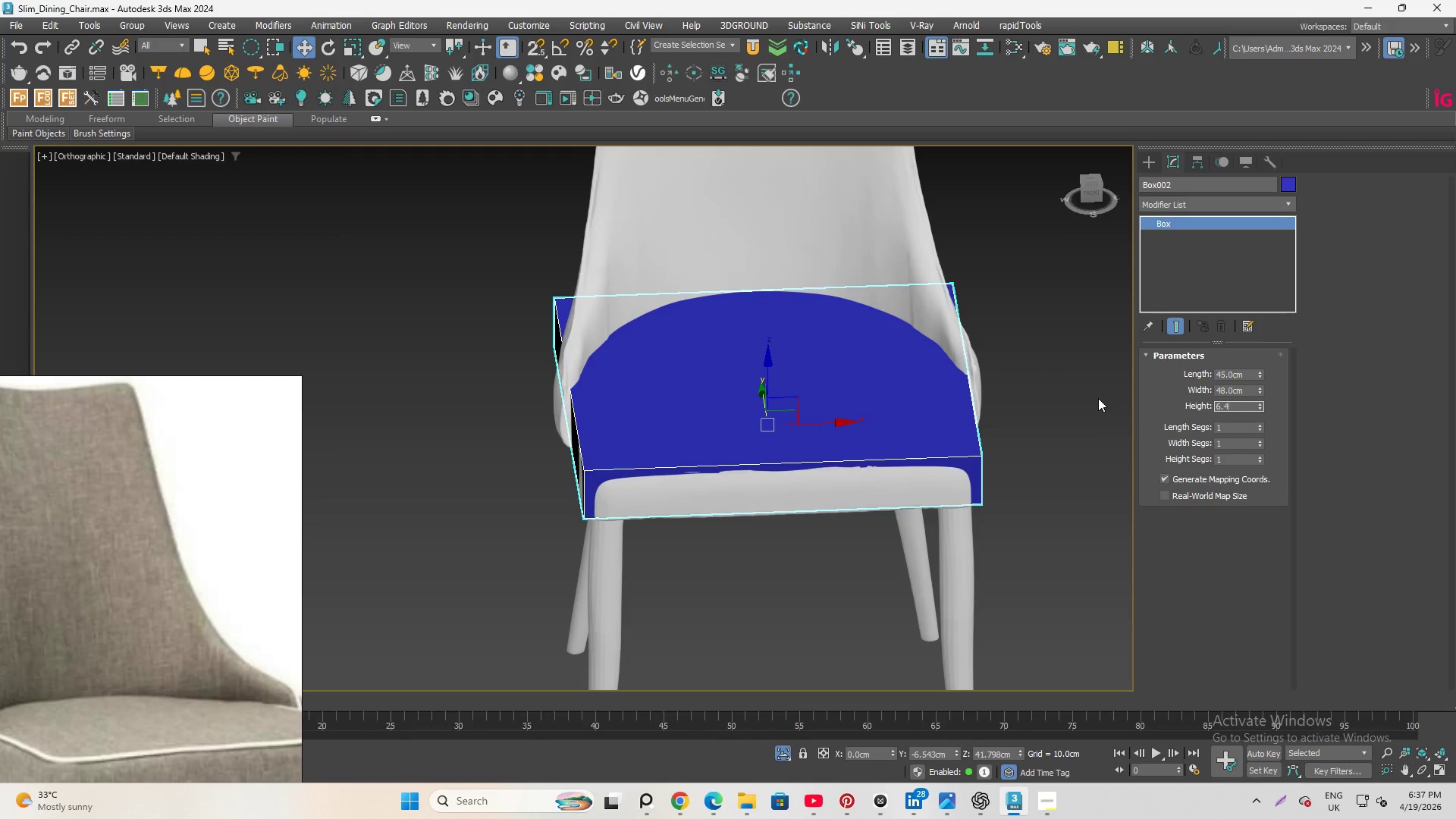 
key(Numpad5)
 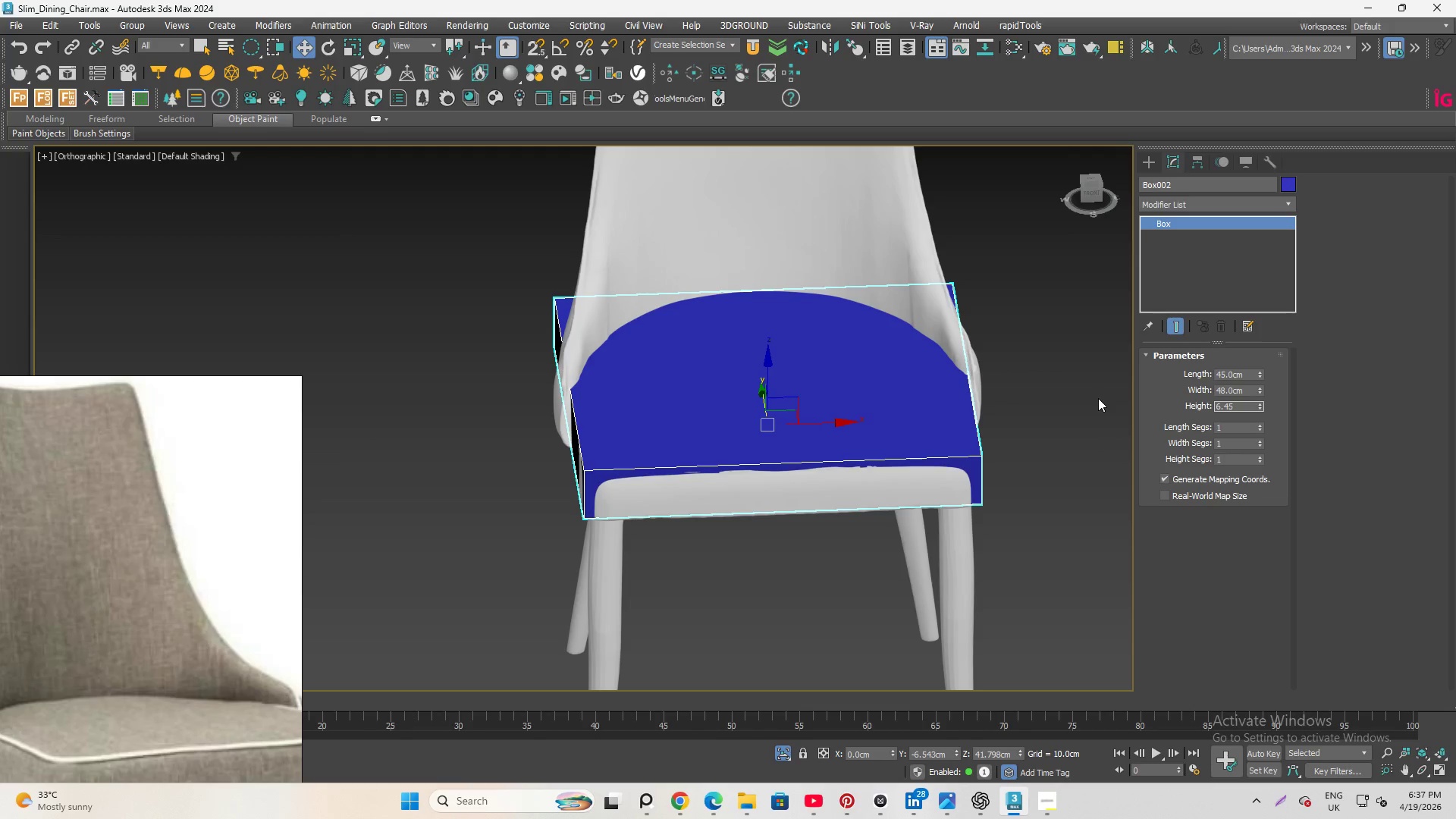 
key(Enter)
 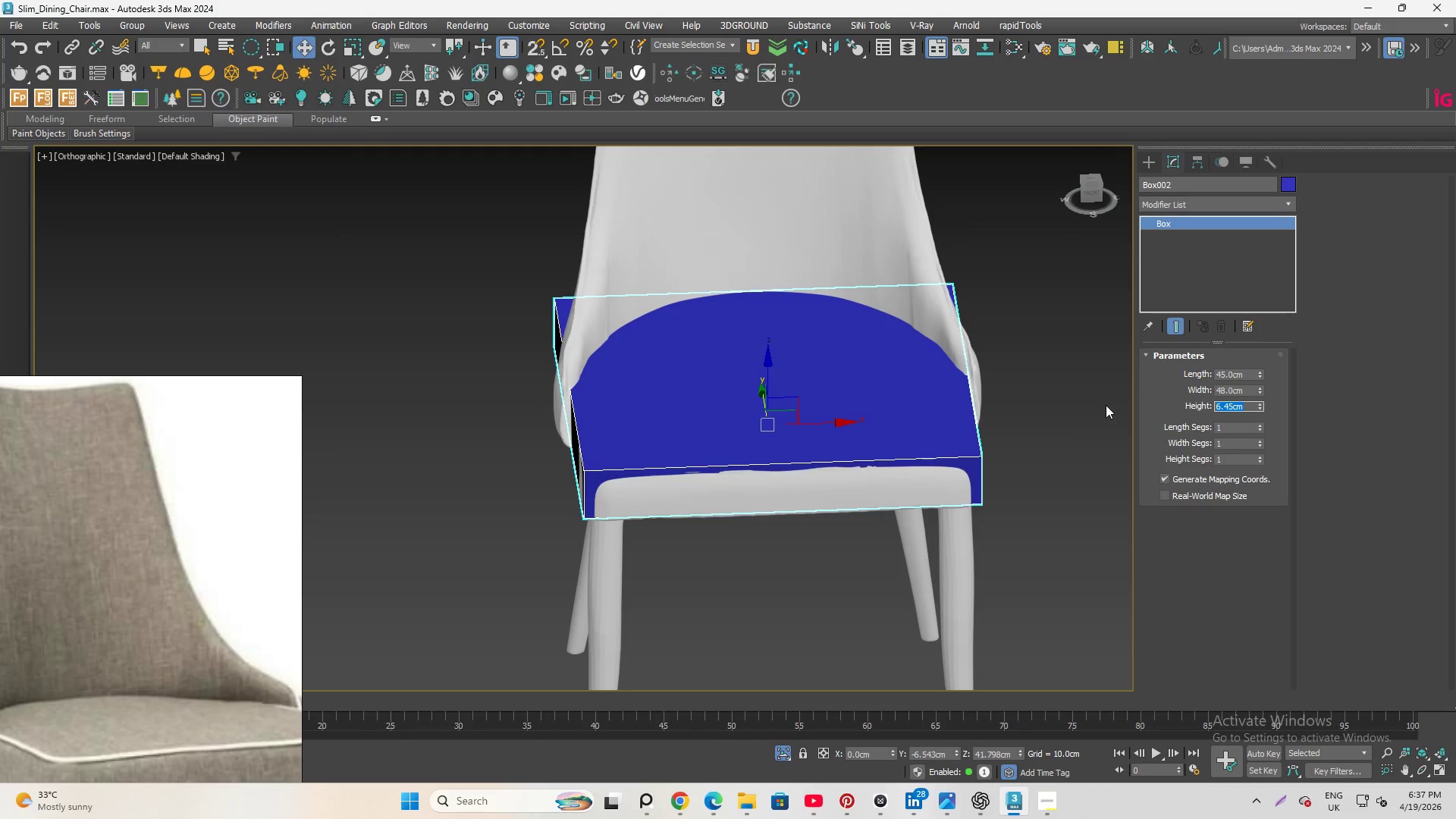 
left_click([1057, 396])
 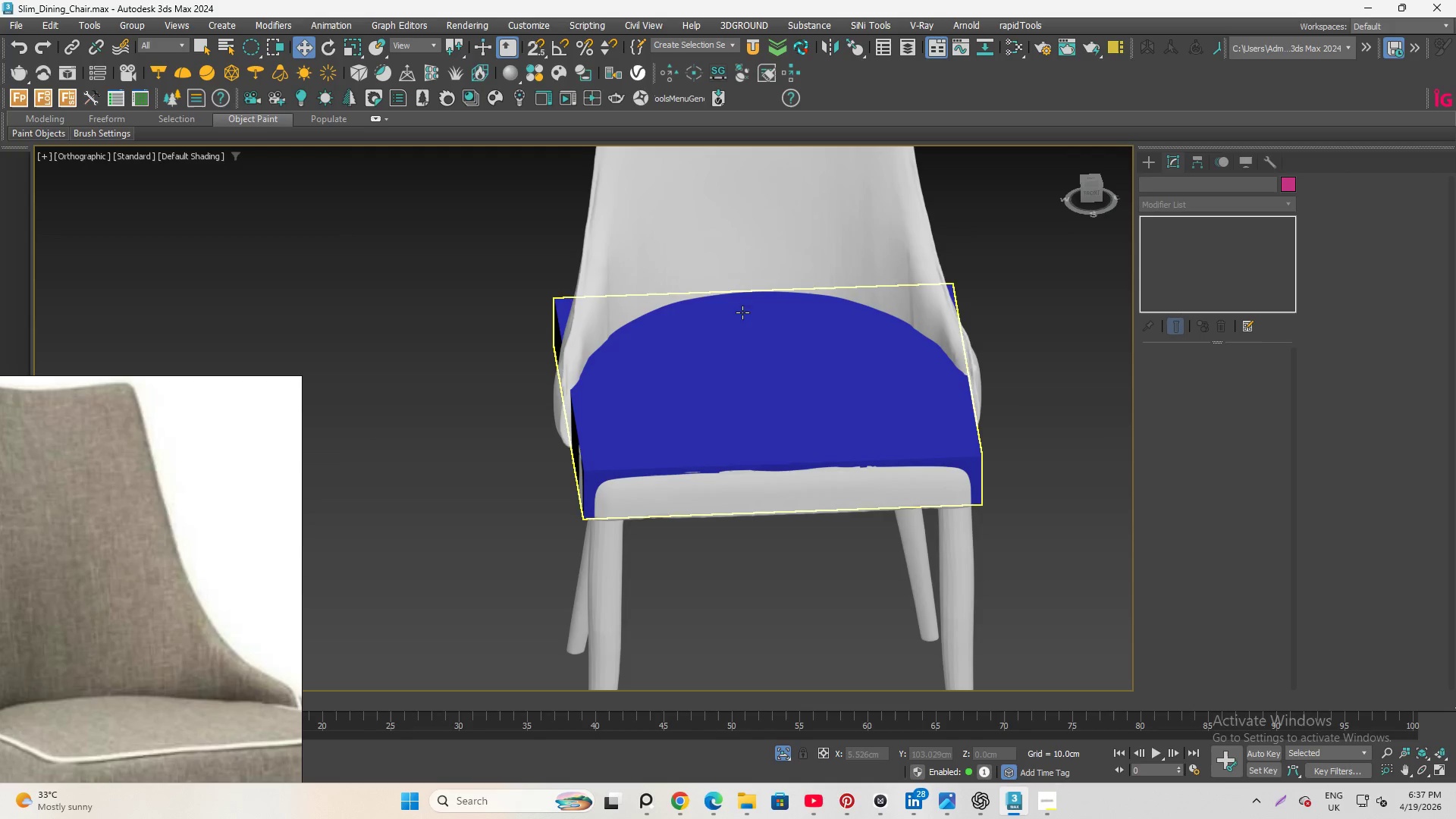 
scroll: coordinate [720, 421], scroll_direction: down, amount: 2.0
 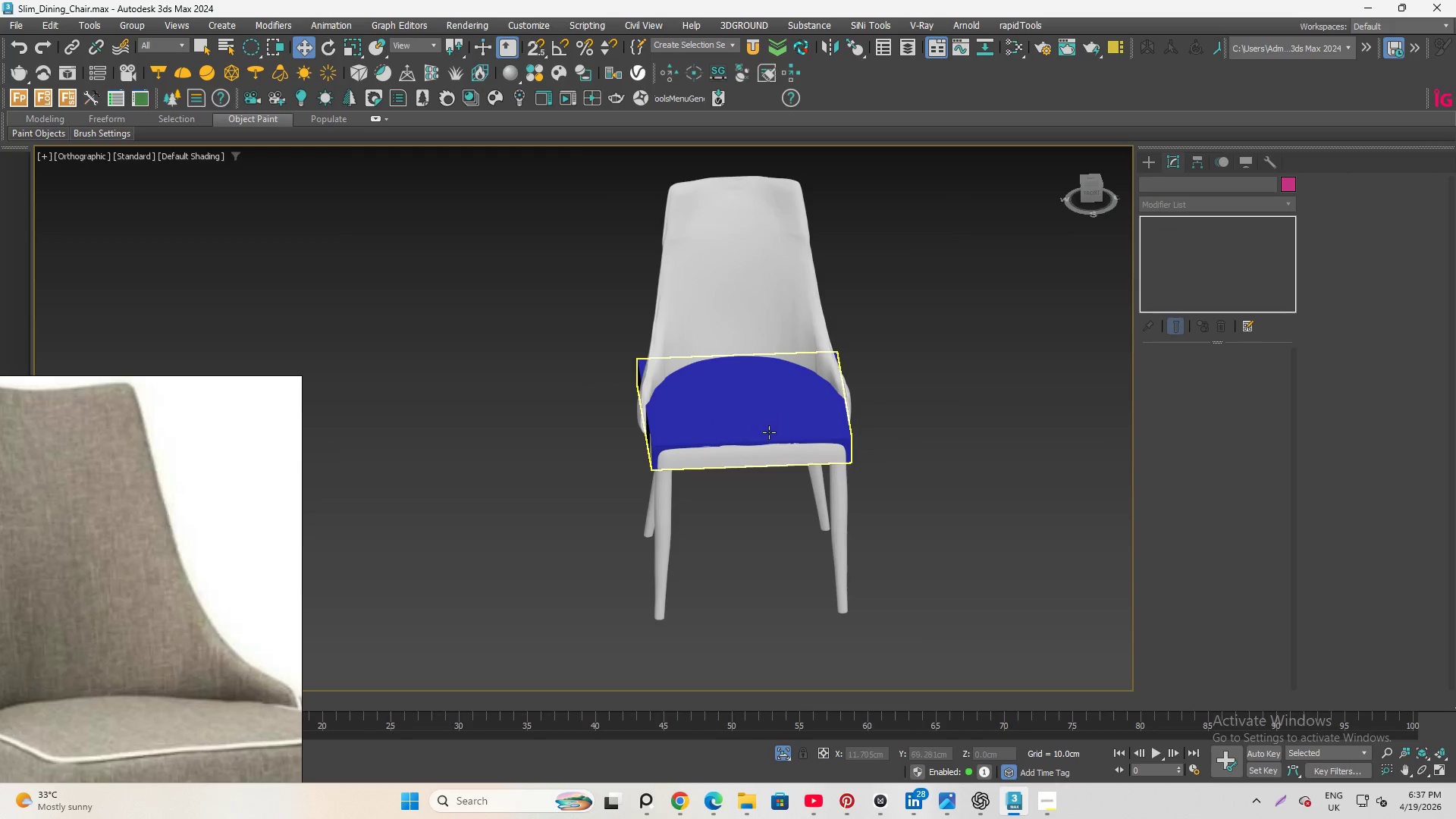 
hold_key(key=AltLeft, duration=2.34)
 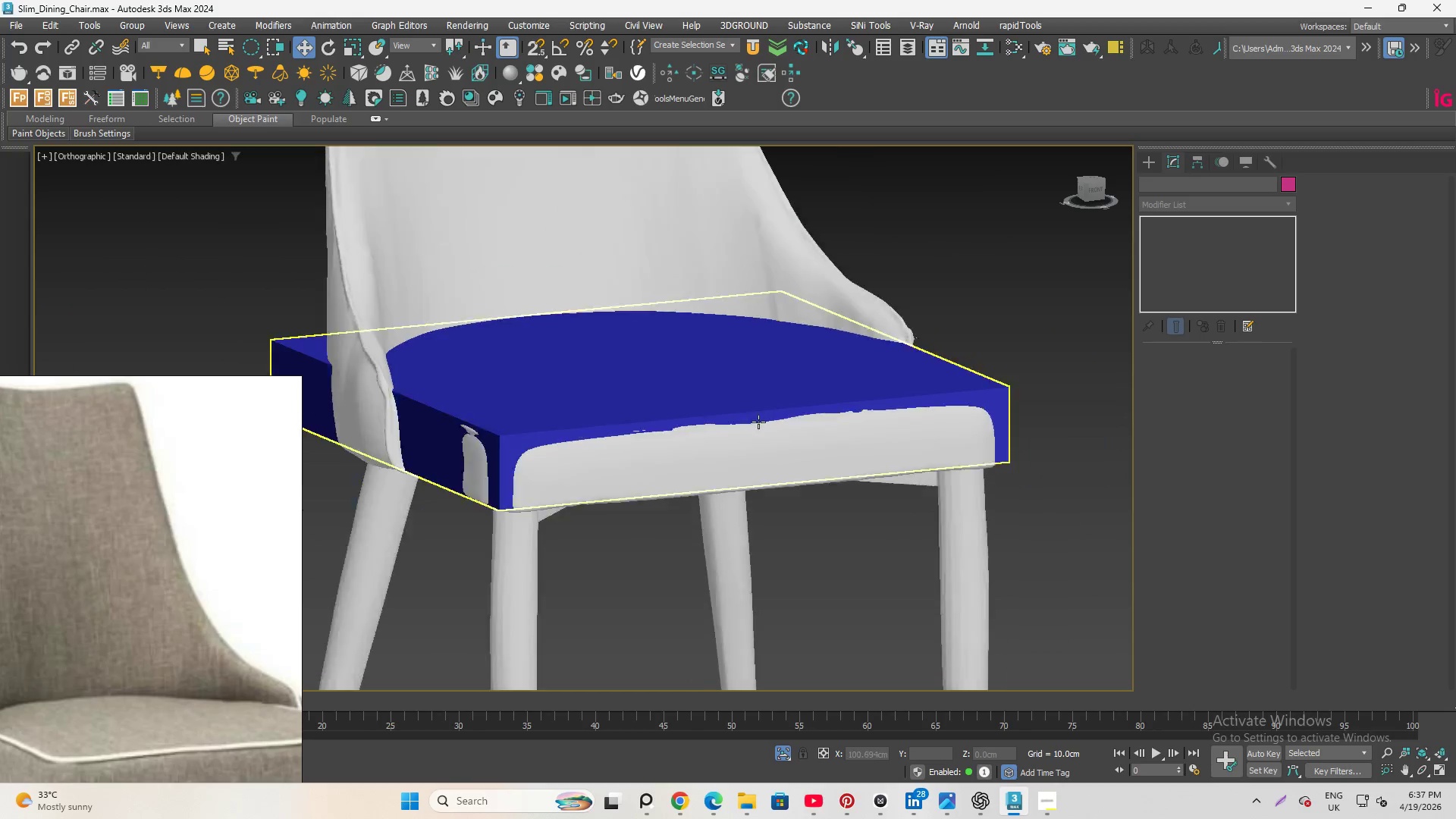 
scroll: coordinate [741, 450], scroll_direction: up, amount: 4.0
 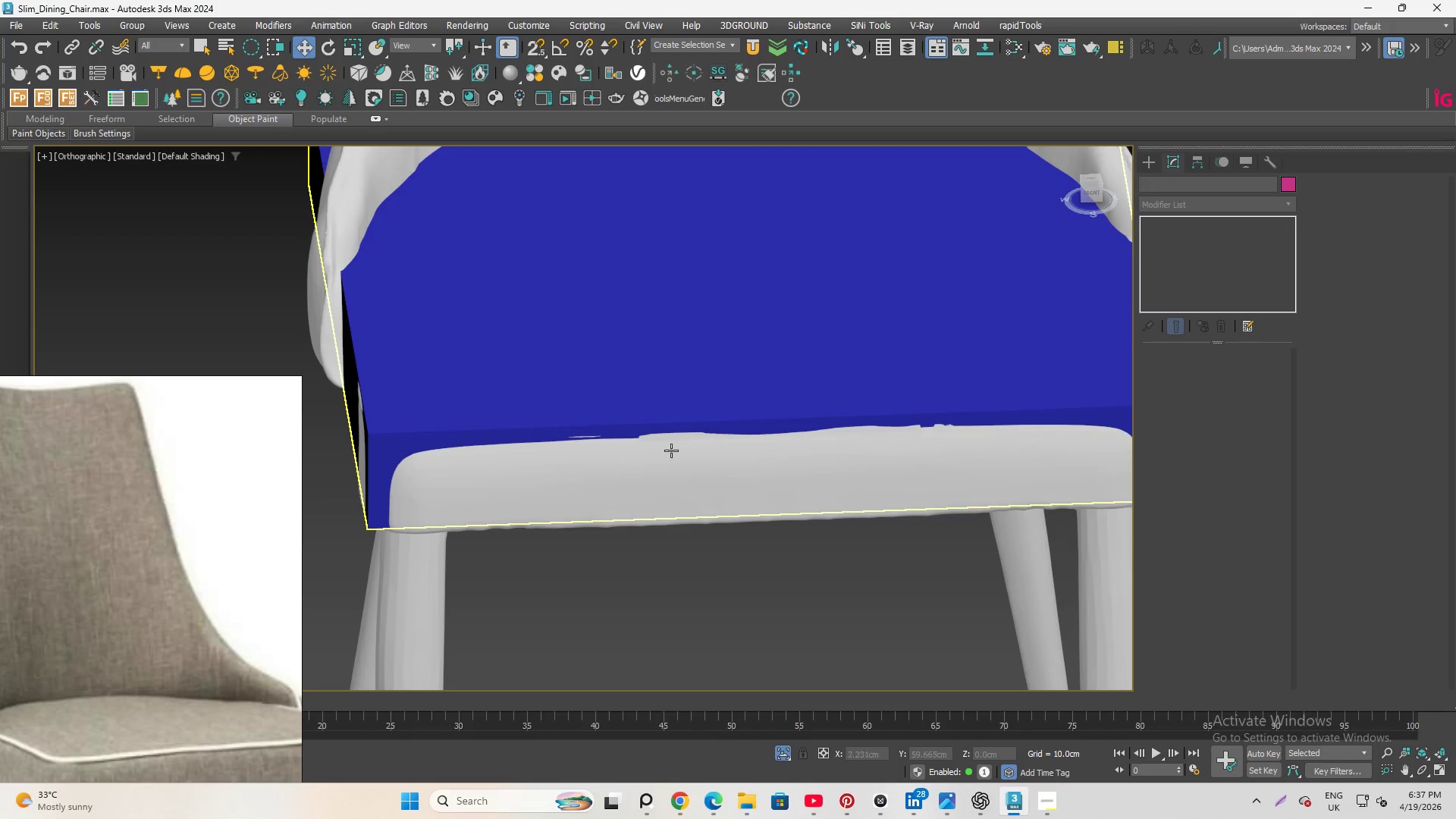 
hold_key(key=AltLeft, duration=8.44)
 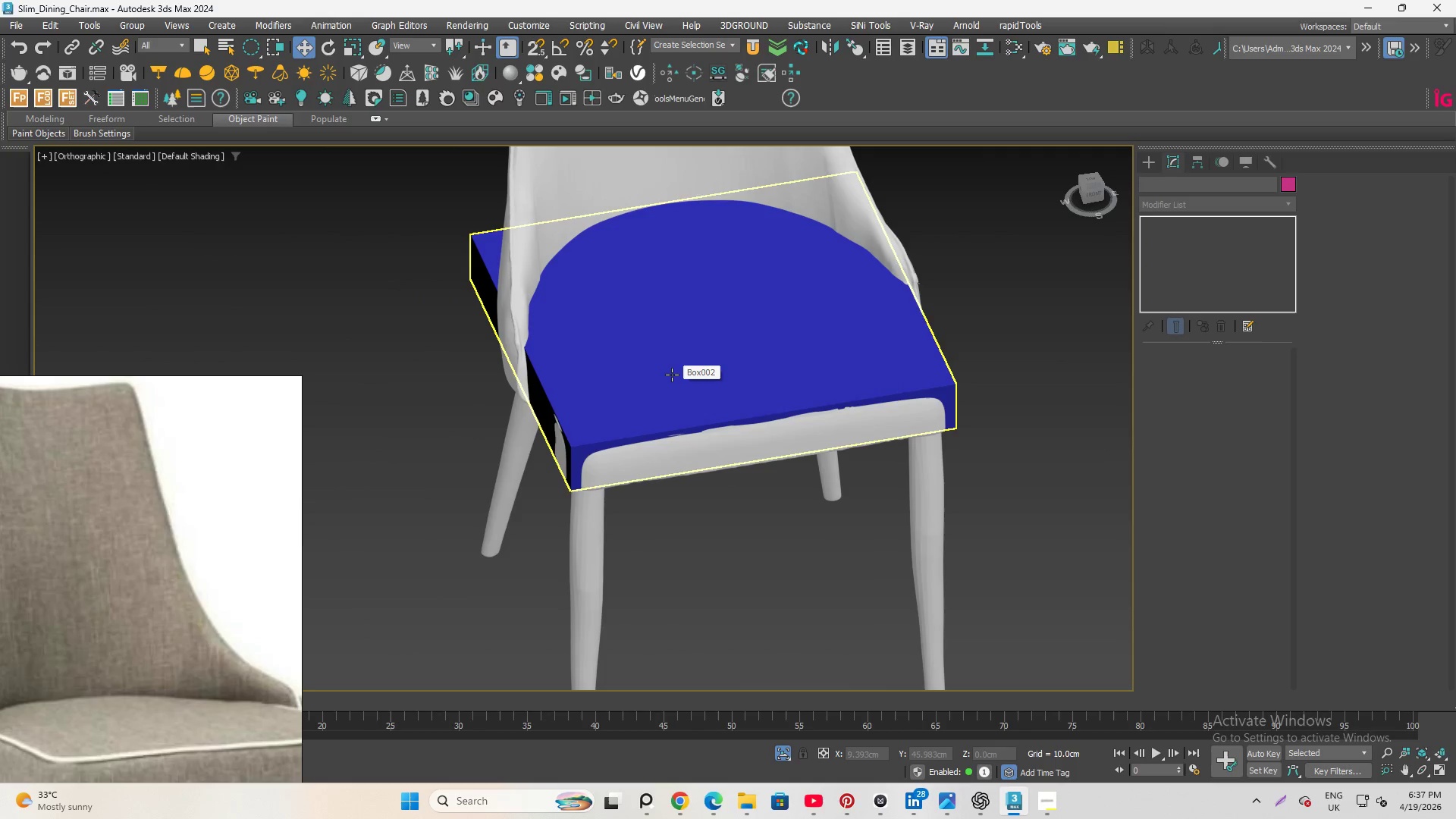 
scroll: coordinate [758, 422], scroll_direction: down, amount: 2.0
 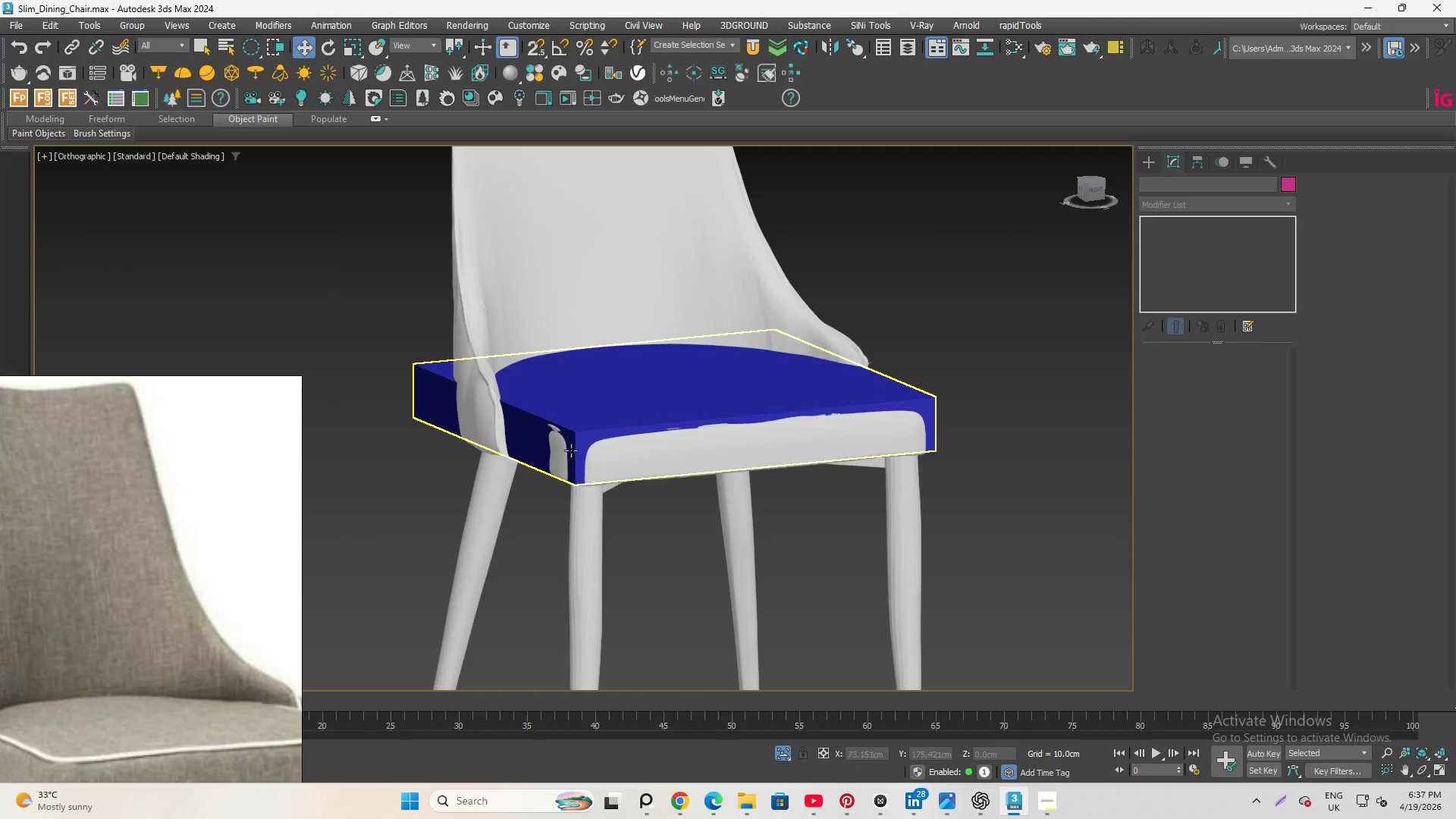 
left_click([672, 375])
 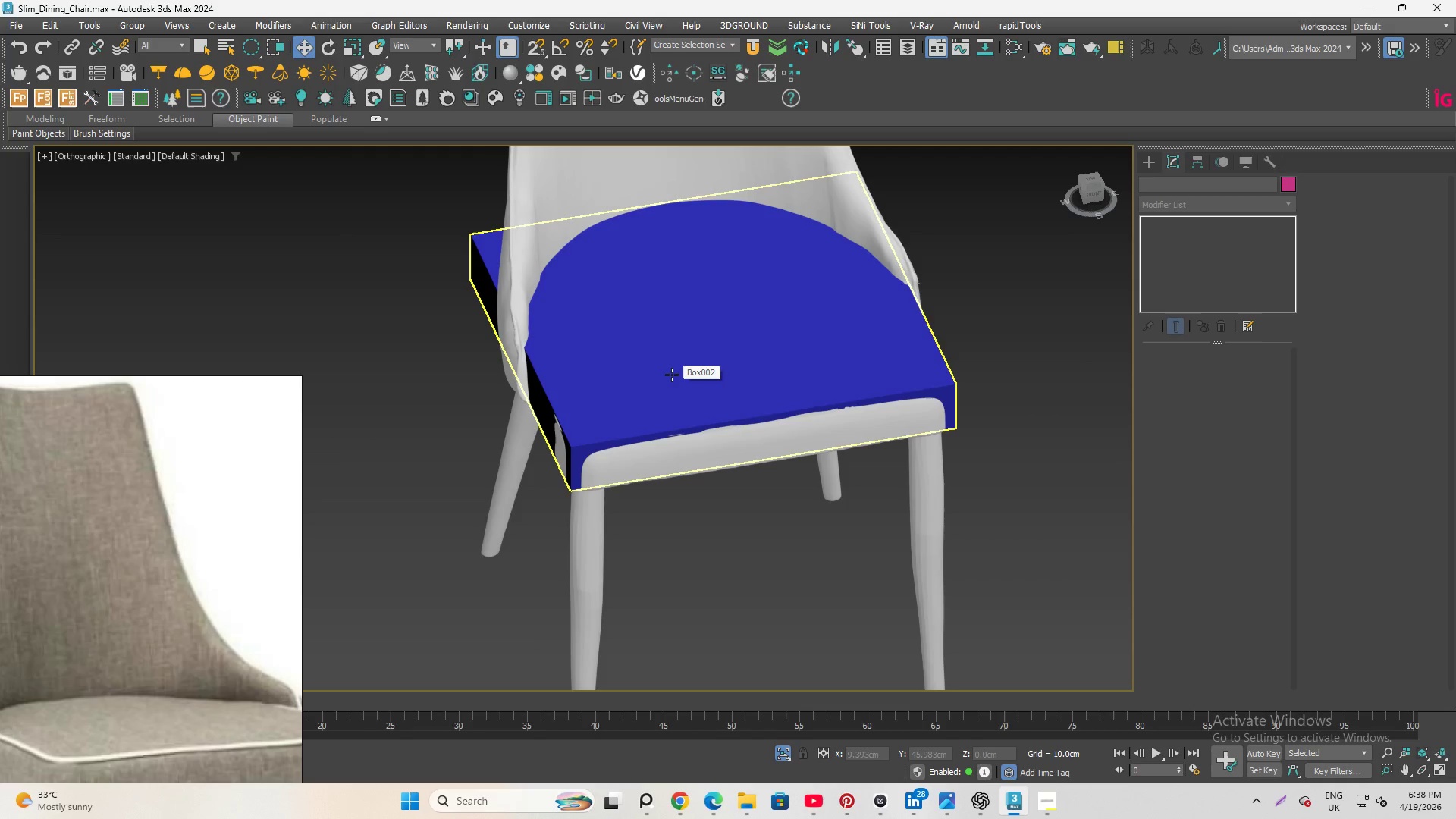 
hold_key(key=AltLeft, duration=5.56)
 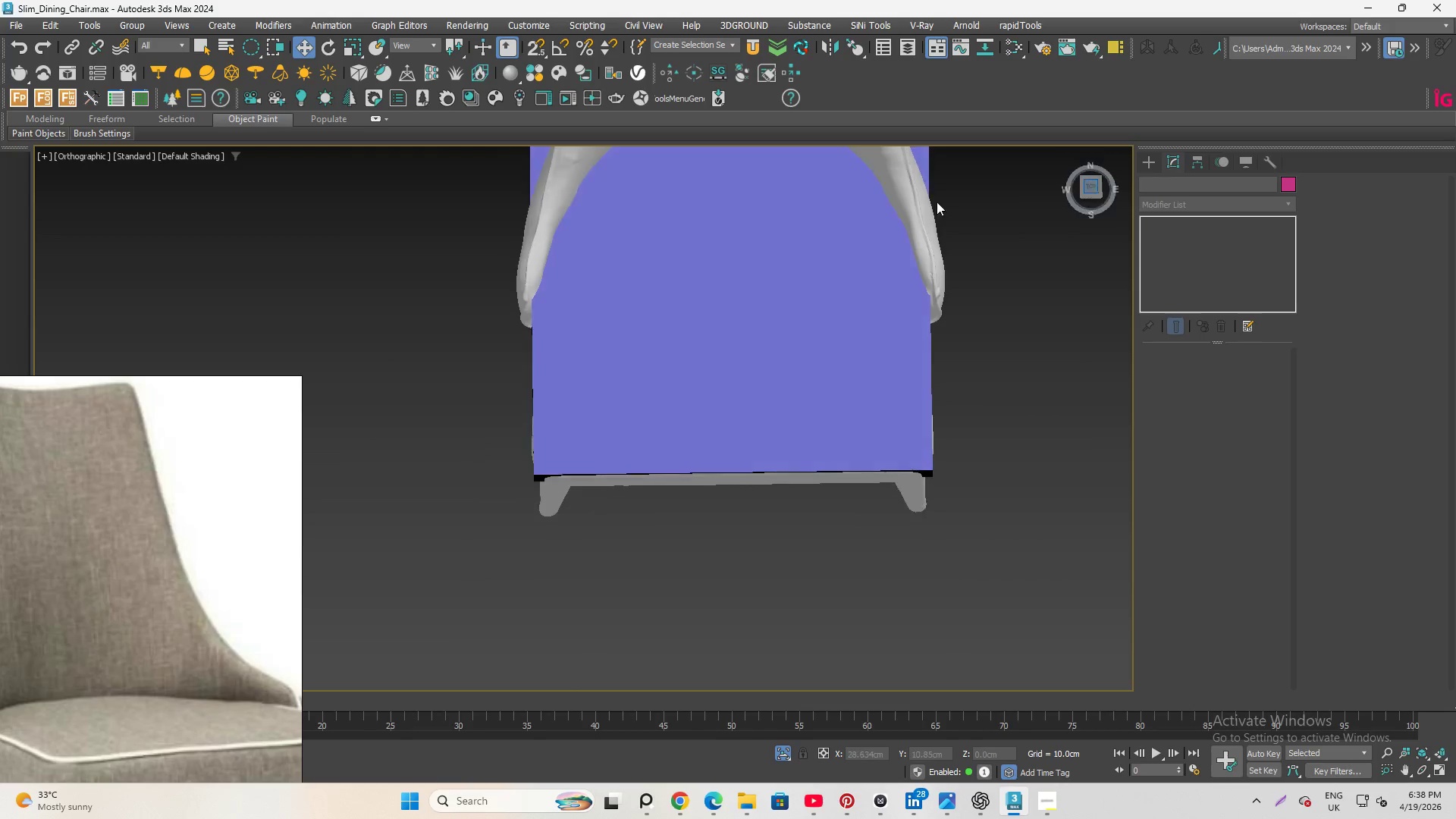 
scroll: coordinate [714, 359], scroll_direction: none, amount: 0.0
 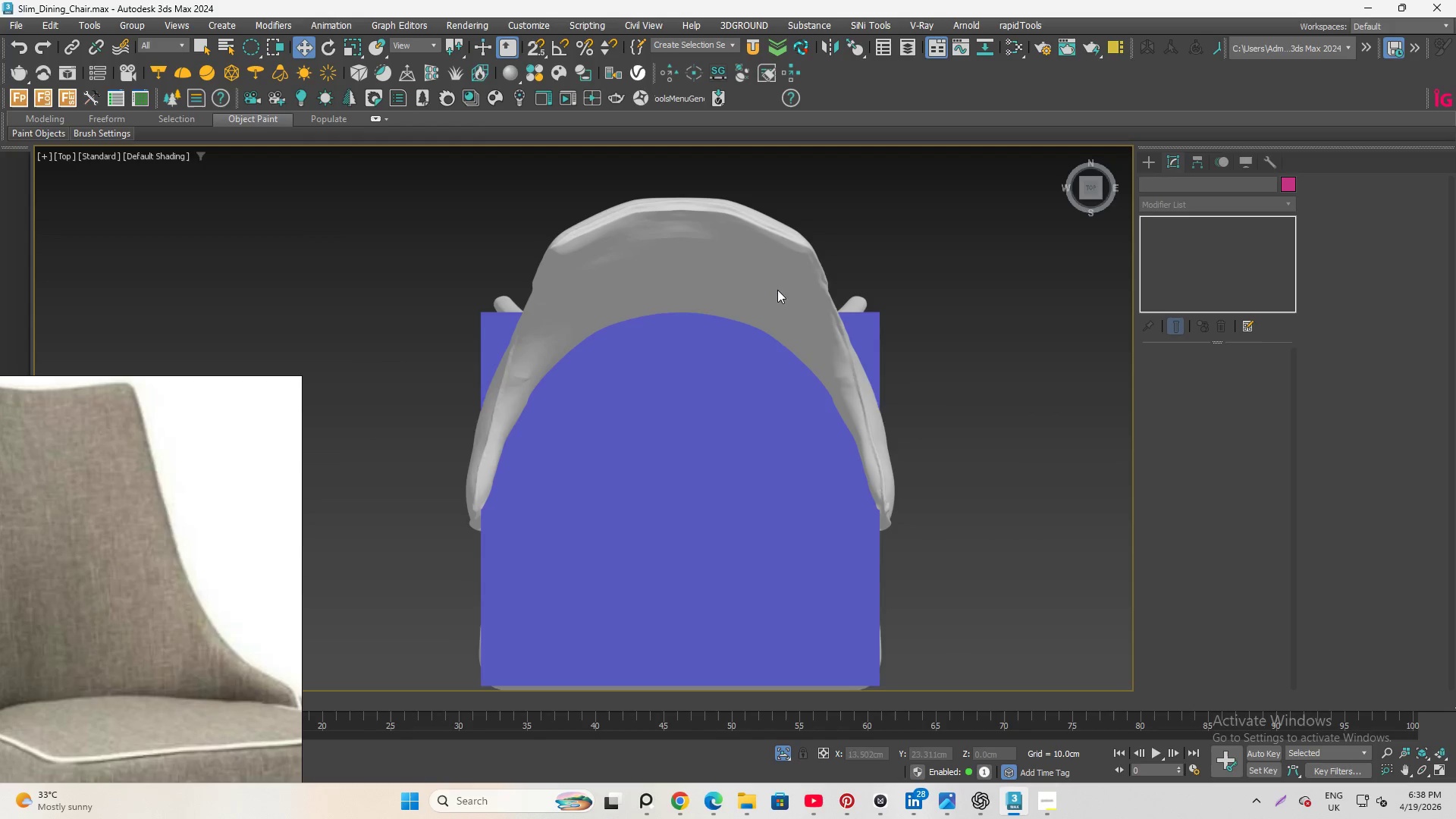 
left_click([682, 487])
 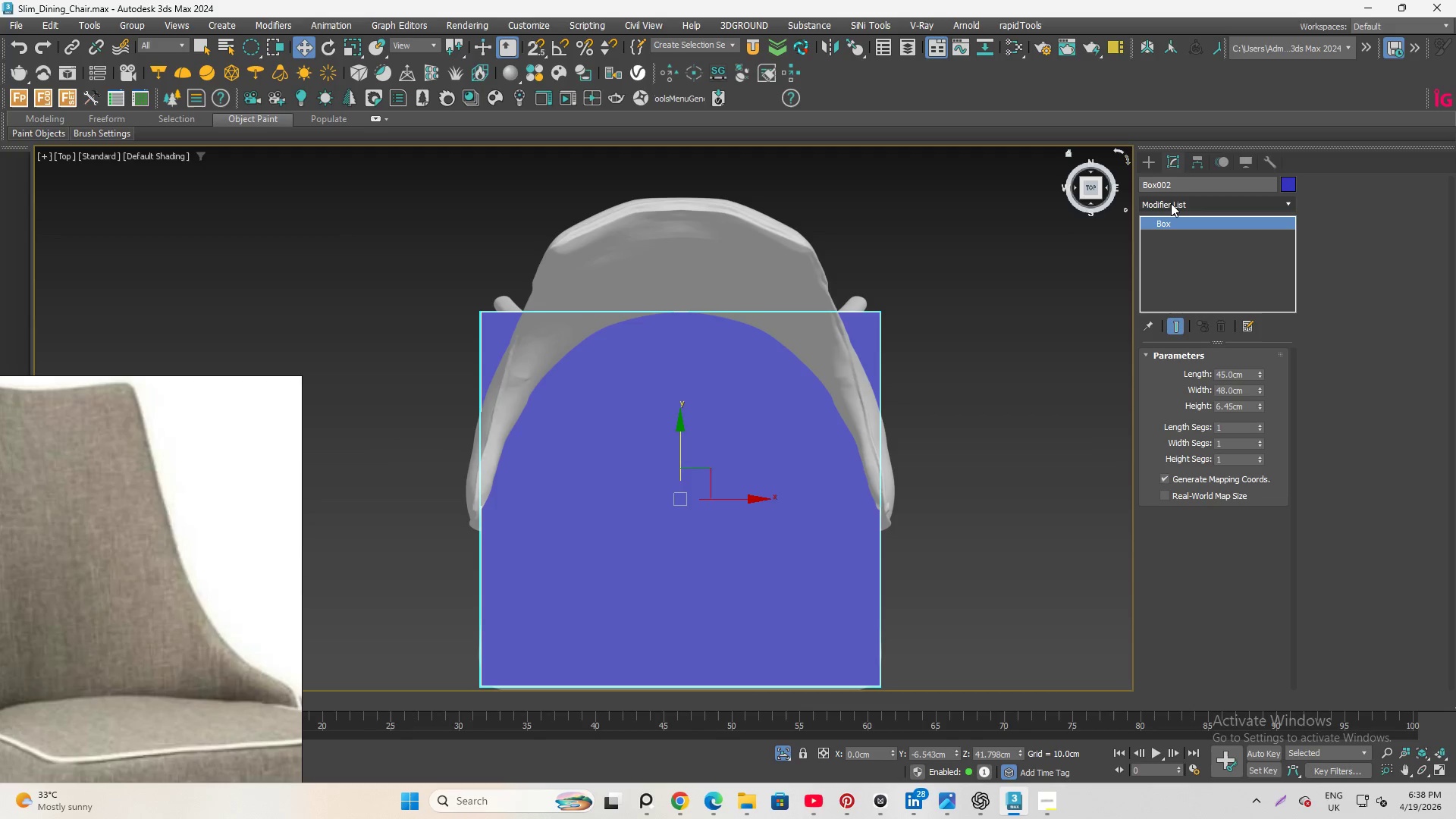 
left_click([1172, 203])
 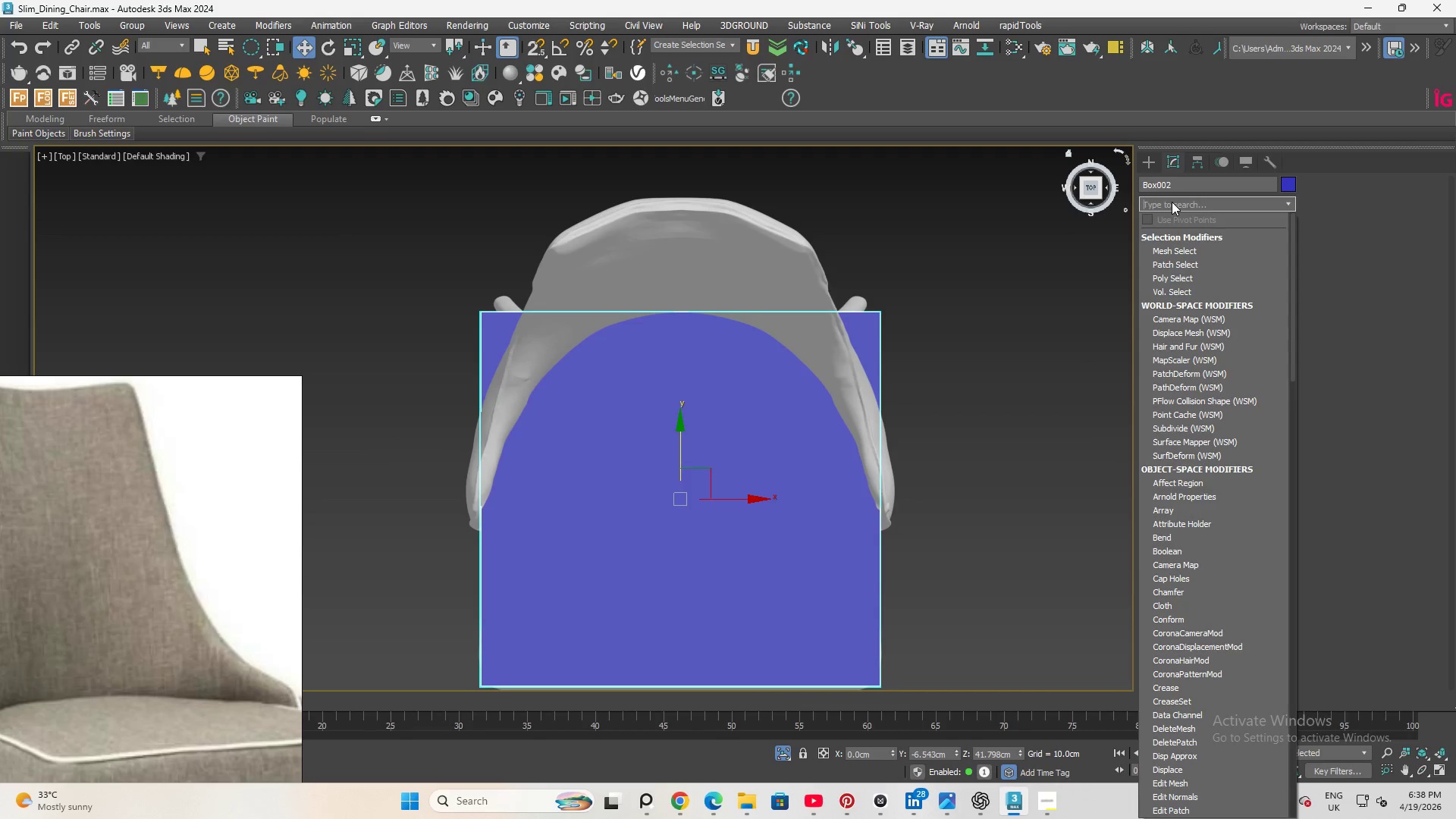 
type(ed)
 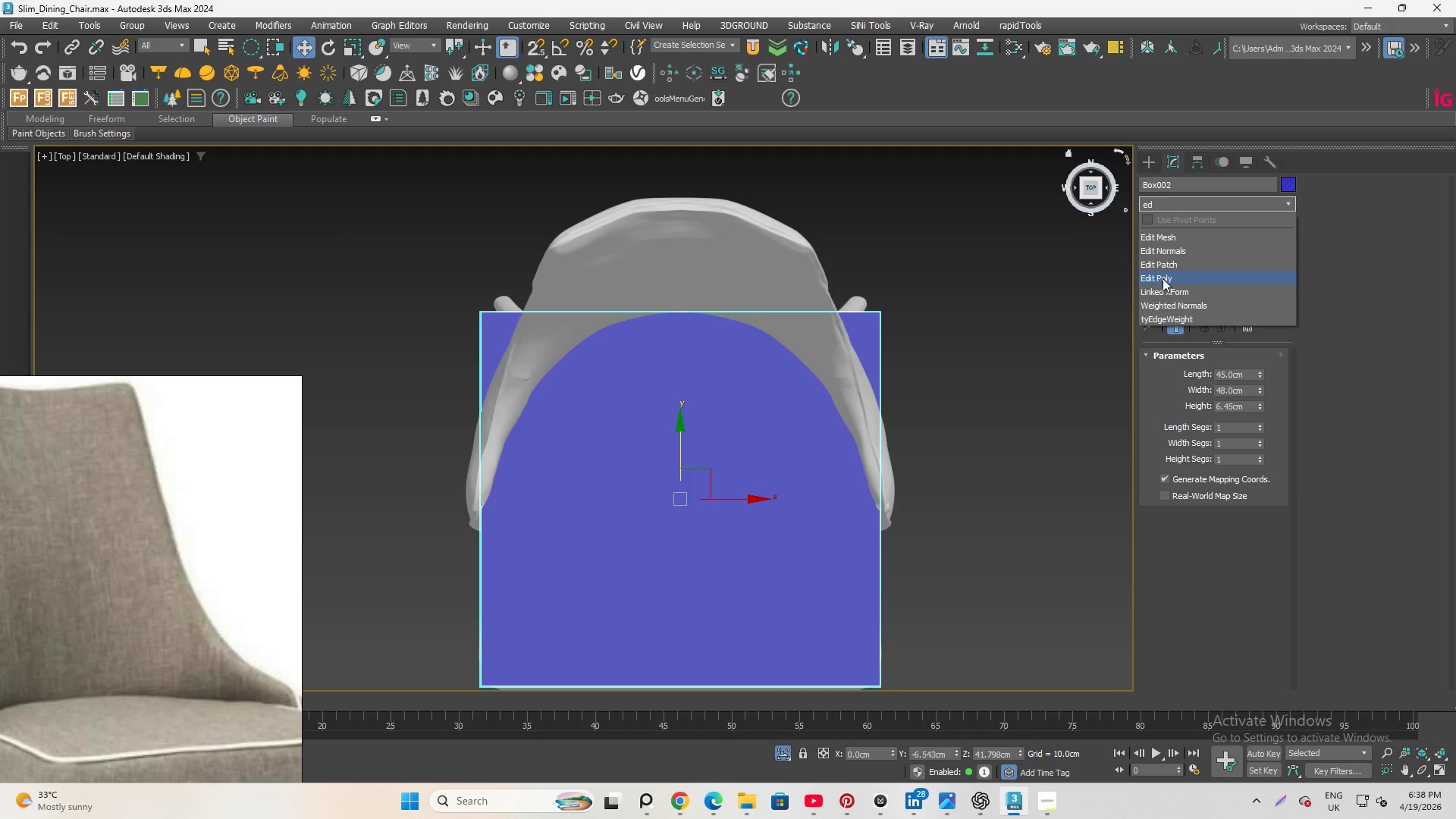 
left_click([1163, 276])
 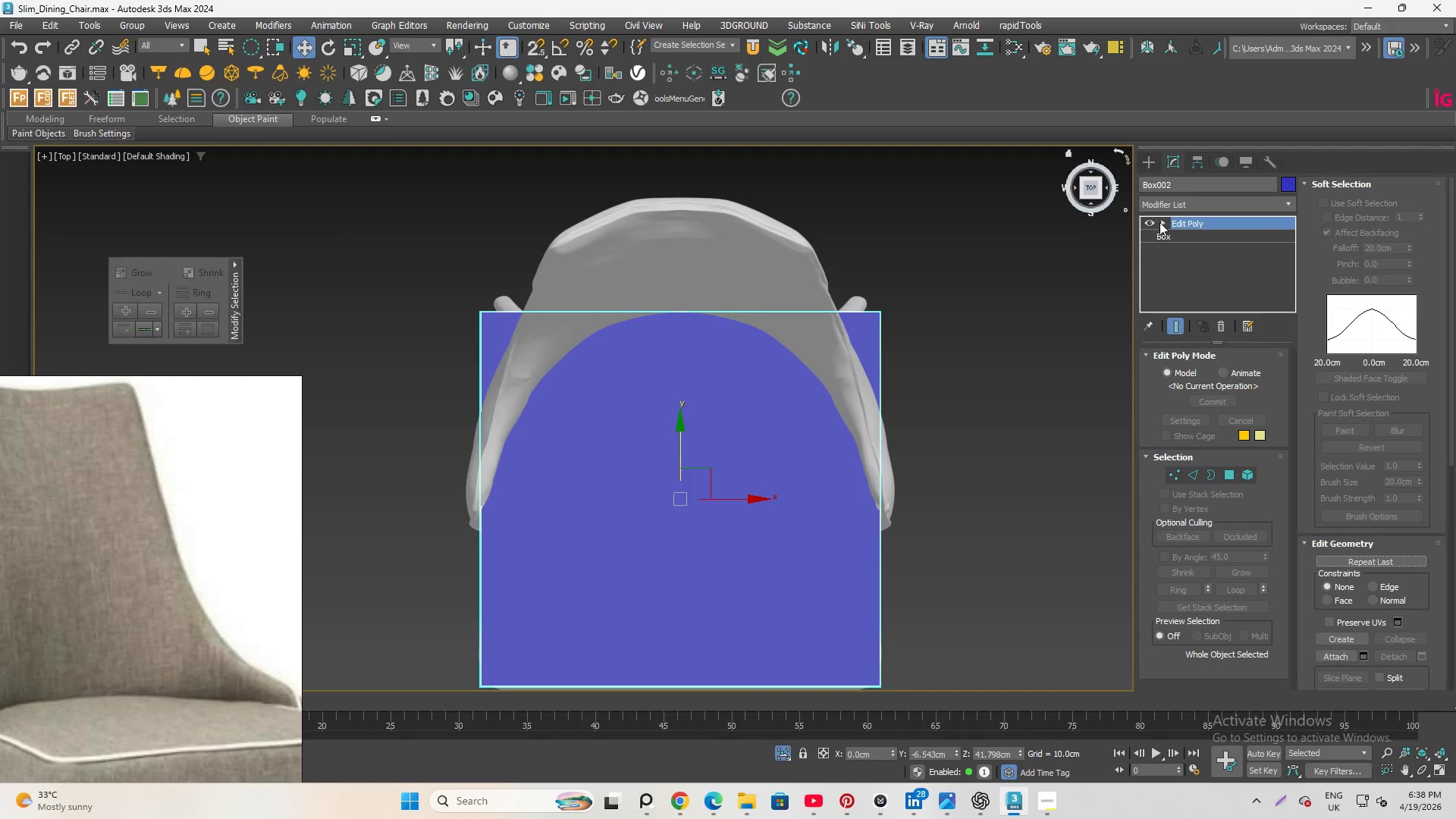 
left_click([1162, 222])
 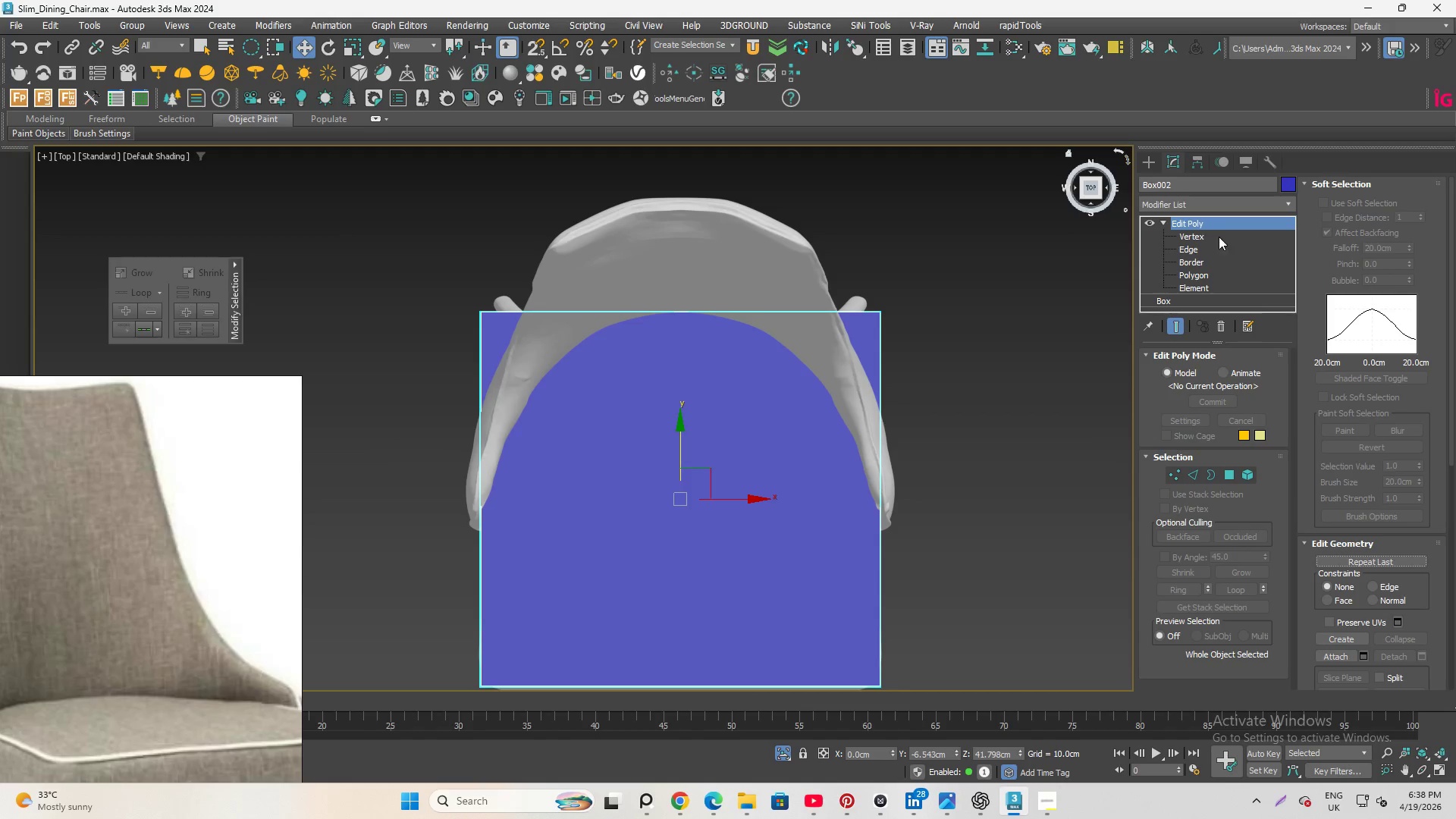 
left_click([1211, 235])
 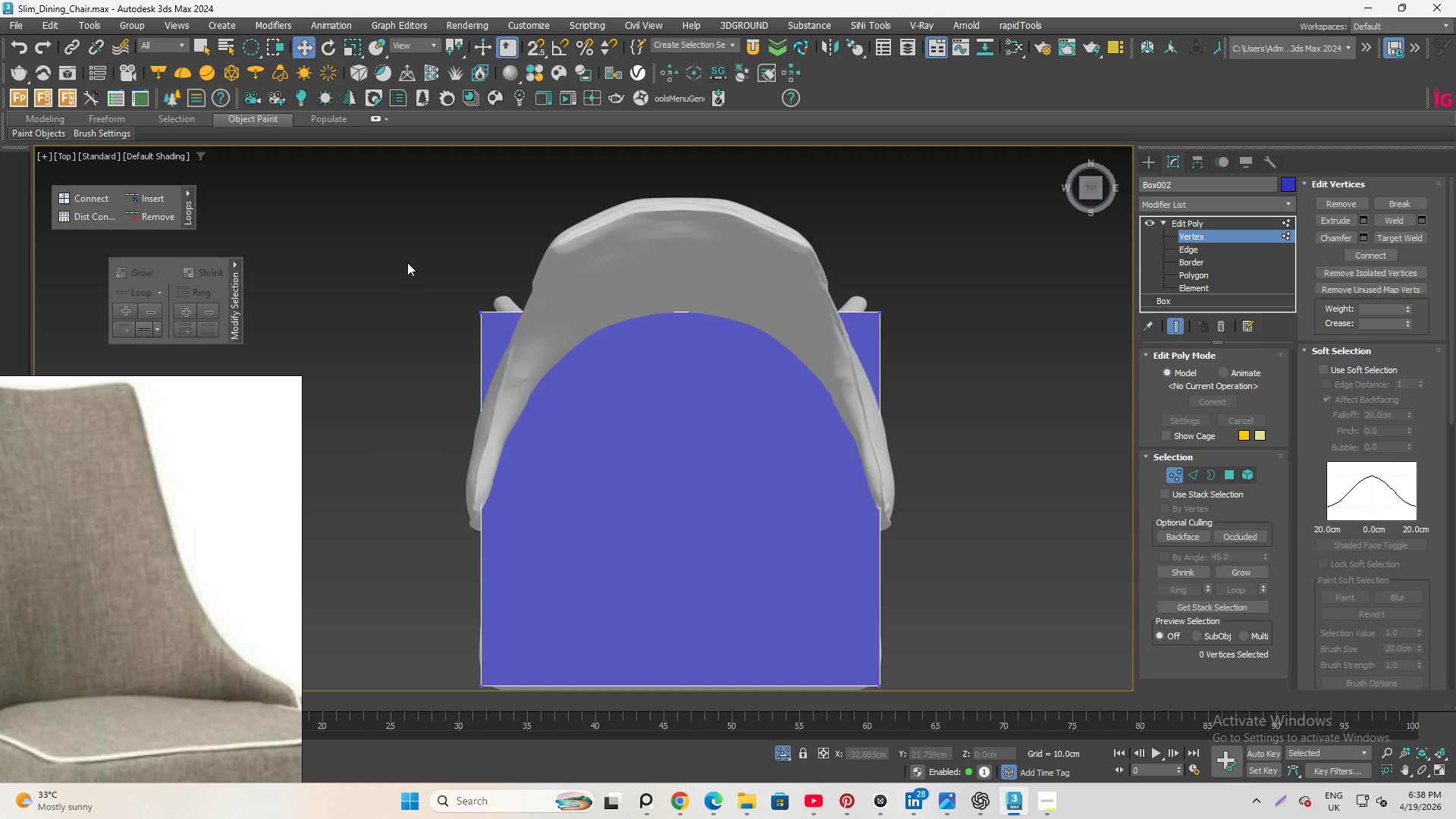 
left_click_drag(start_coordinate=[406, 260], to_coordinate=[522, 285])
 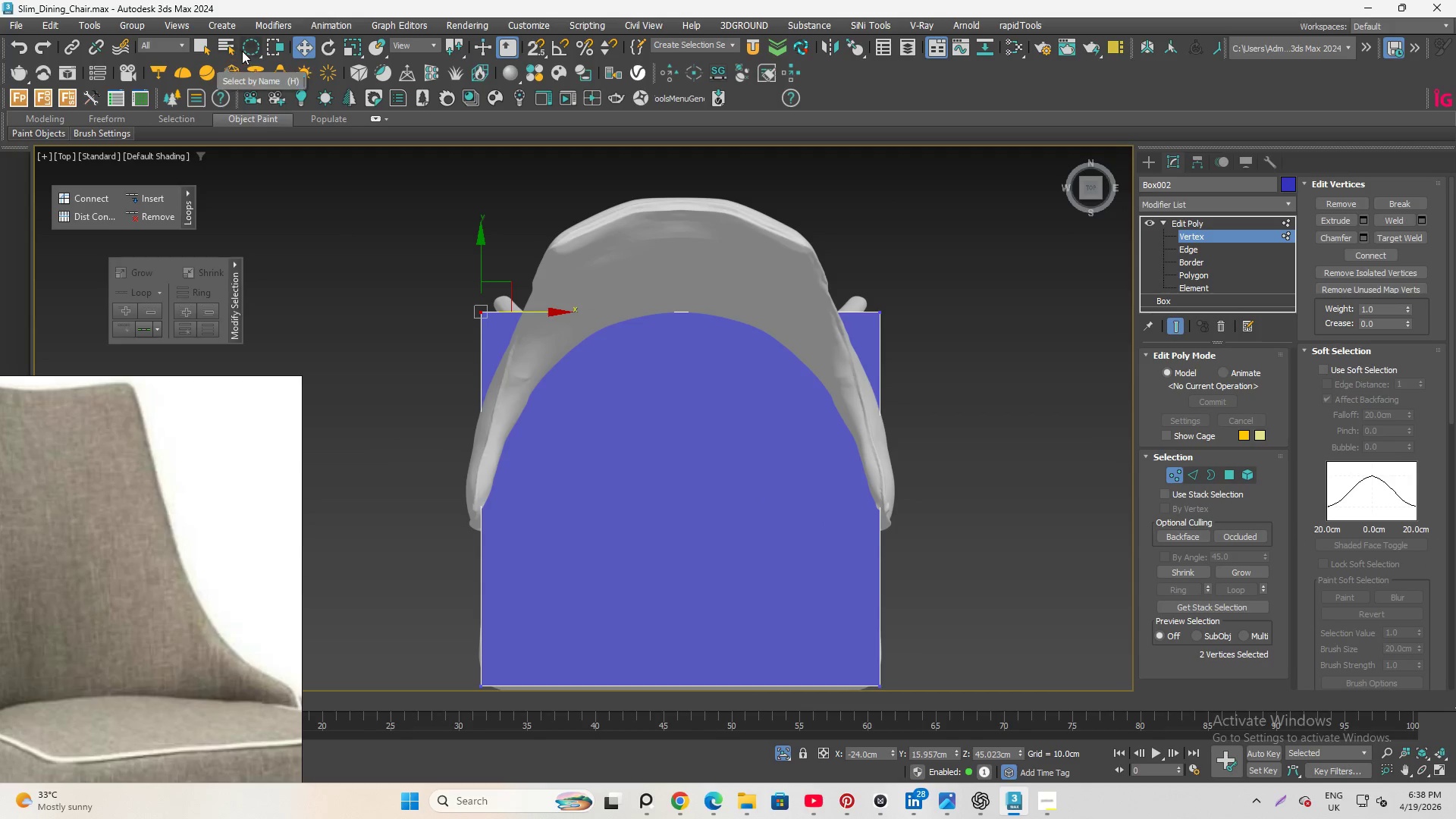 
left_click_drag(start_coordinate=[248, 47], to_coordinate=[248, 64])
 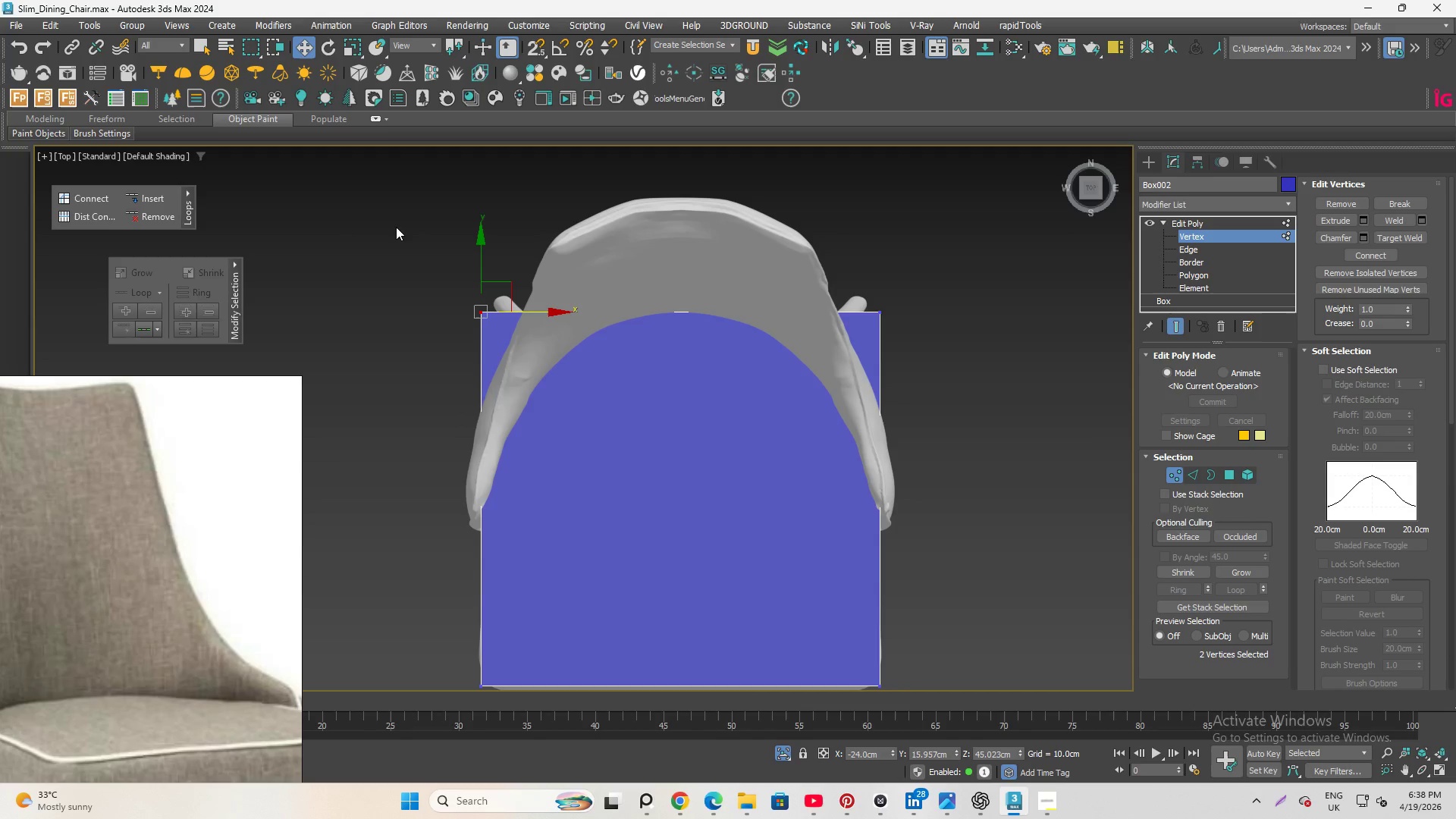 
left_click_drag(start_coordinate=[396, 226], to_coordinate=[992, 397])
 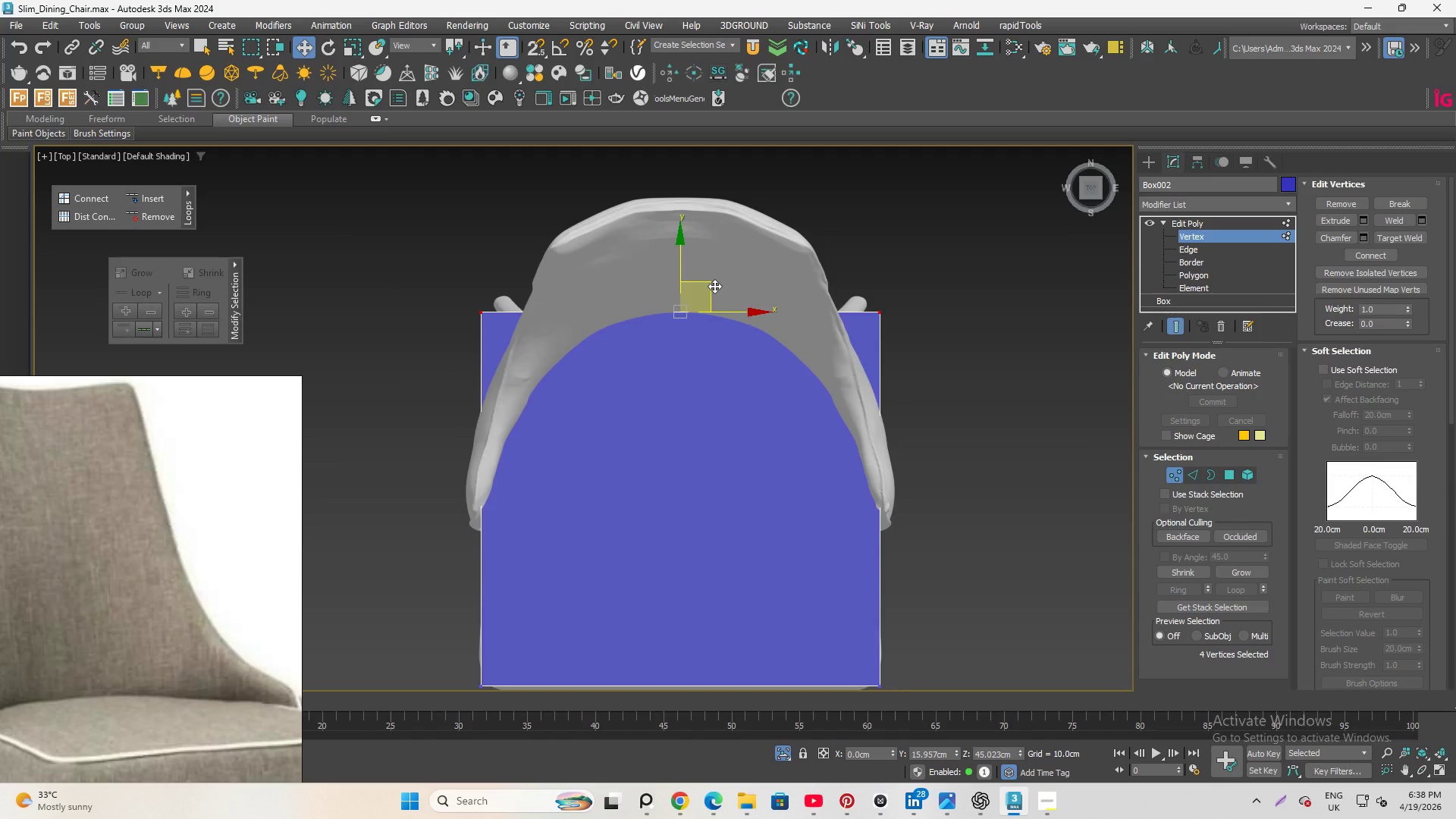 
key(R)
 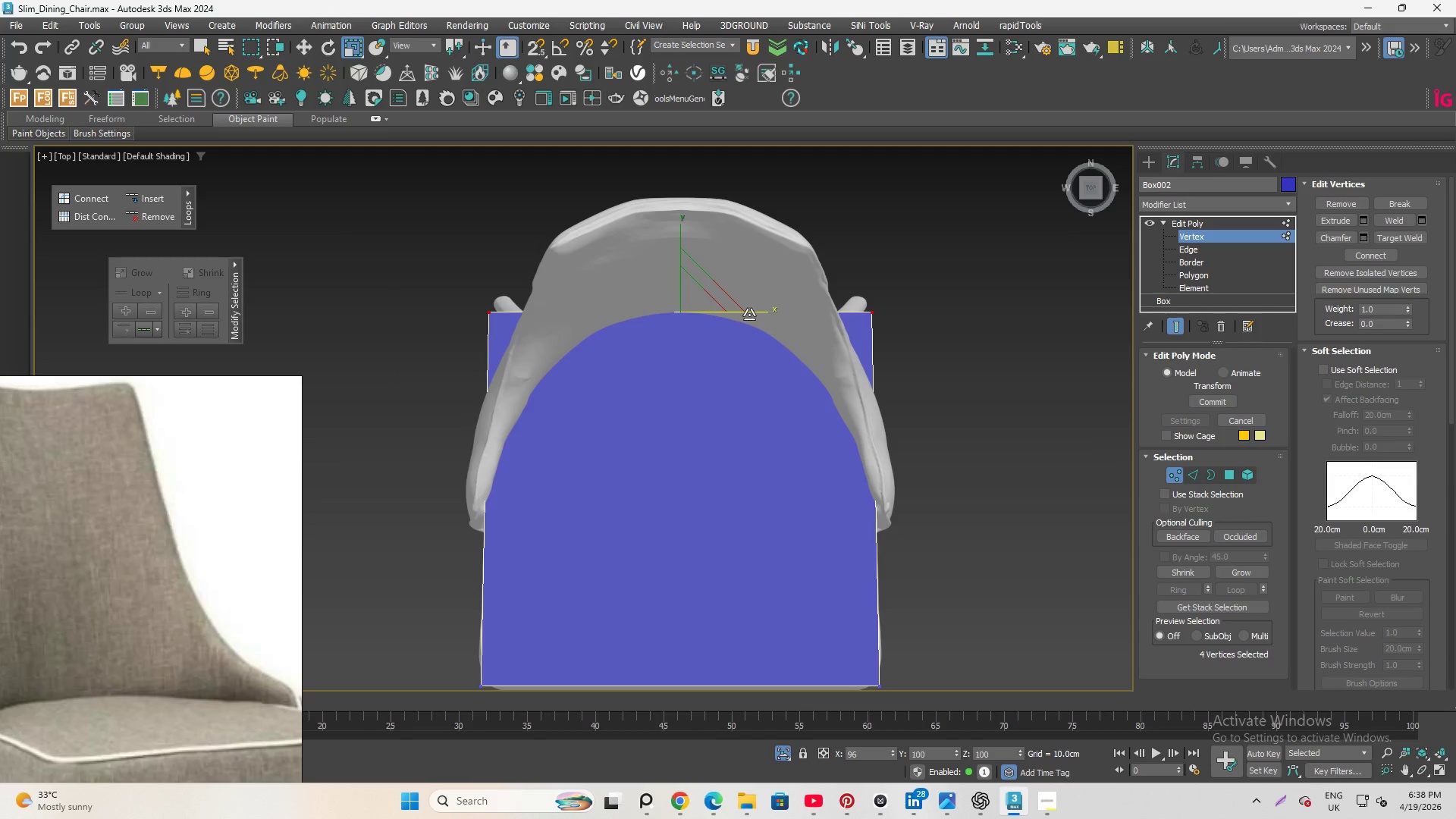 
wait(6.66)
 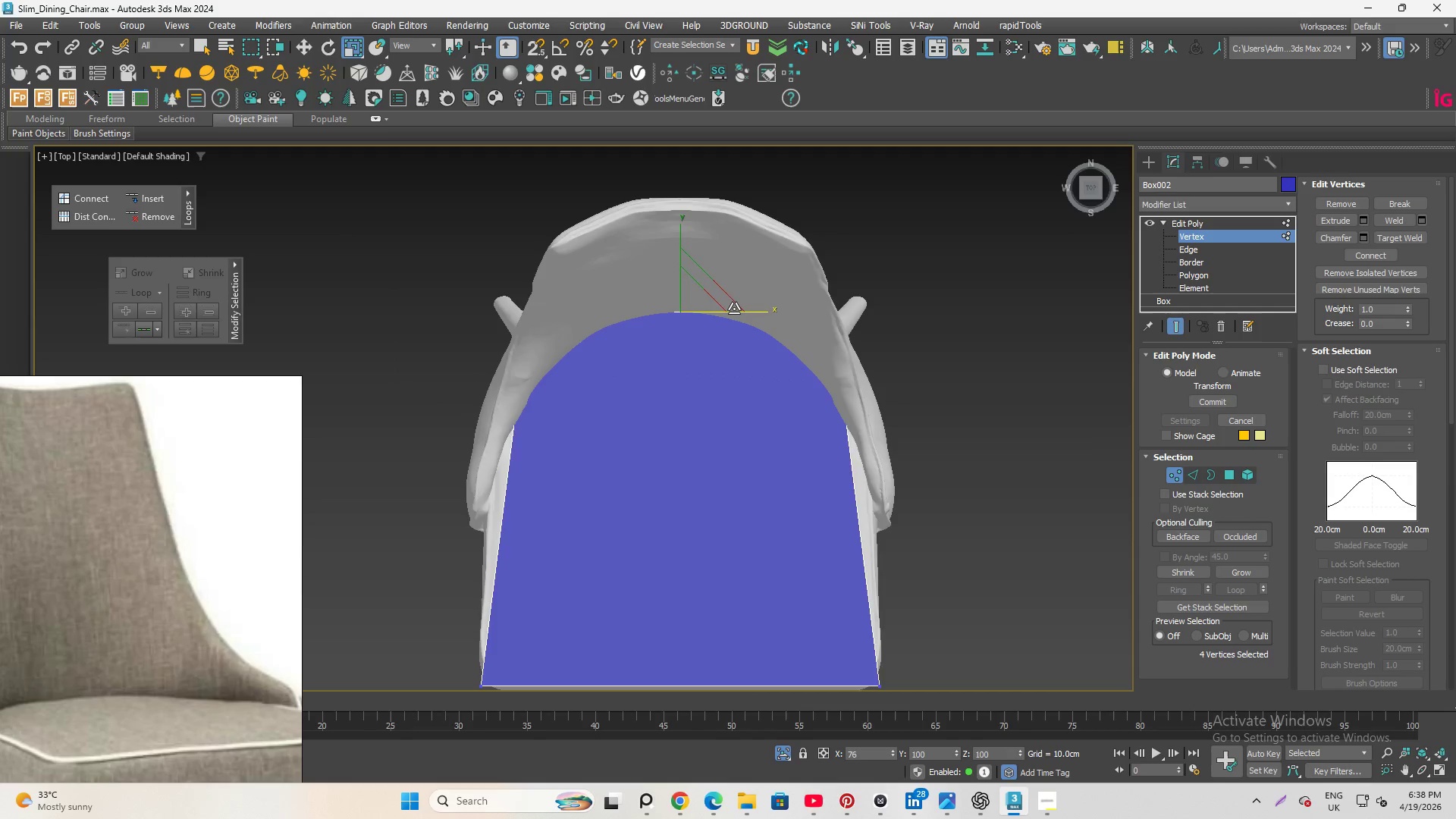 
scroll: coordinate [549, 583], scroll_direction: up, amount: 4.0
 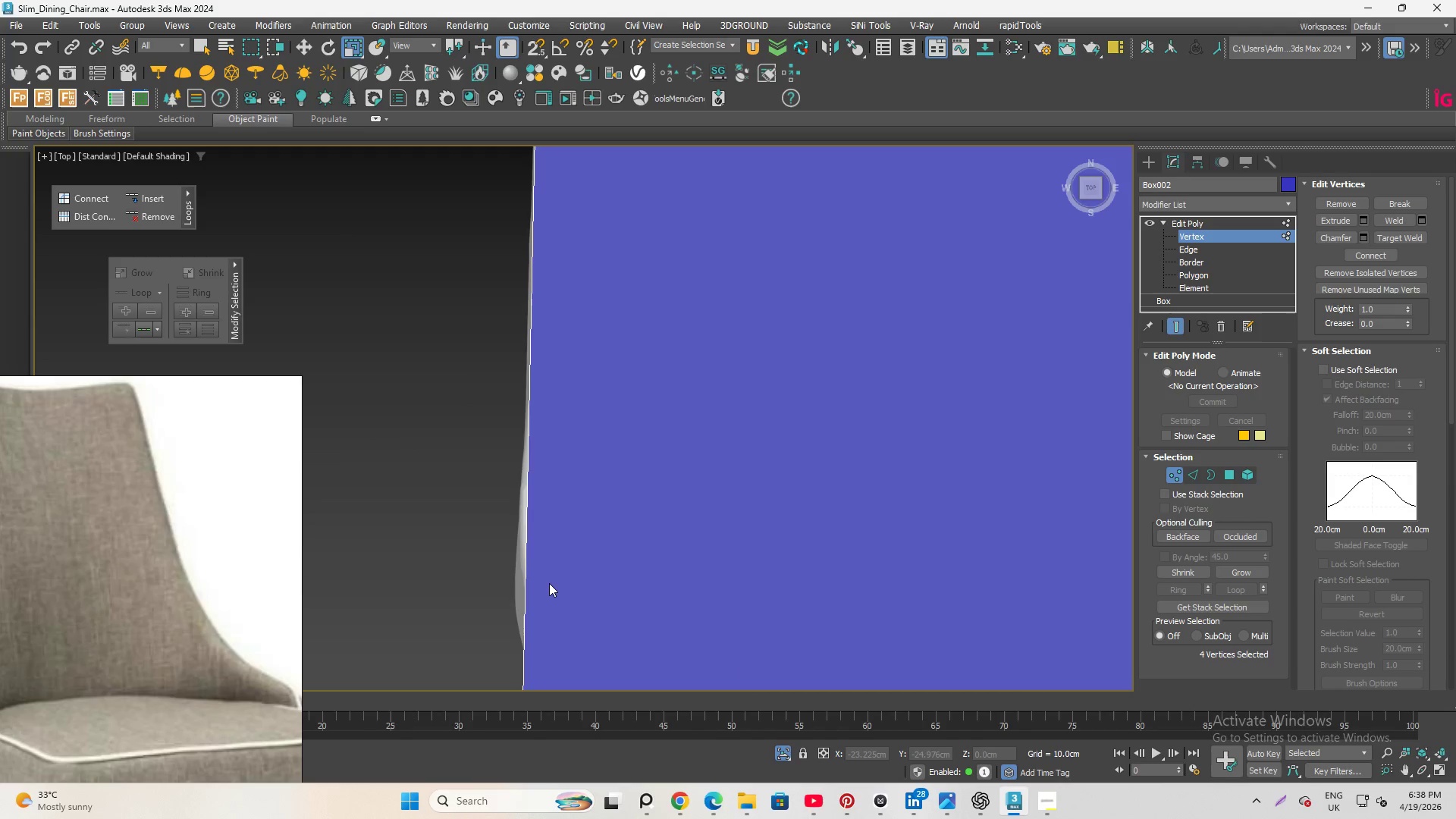 
scroll: coordinate [548, 589], scroll_direction: down, amount: 2.0
 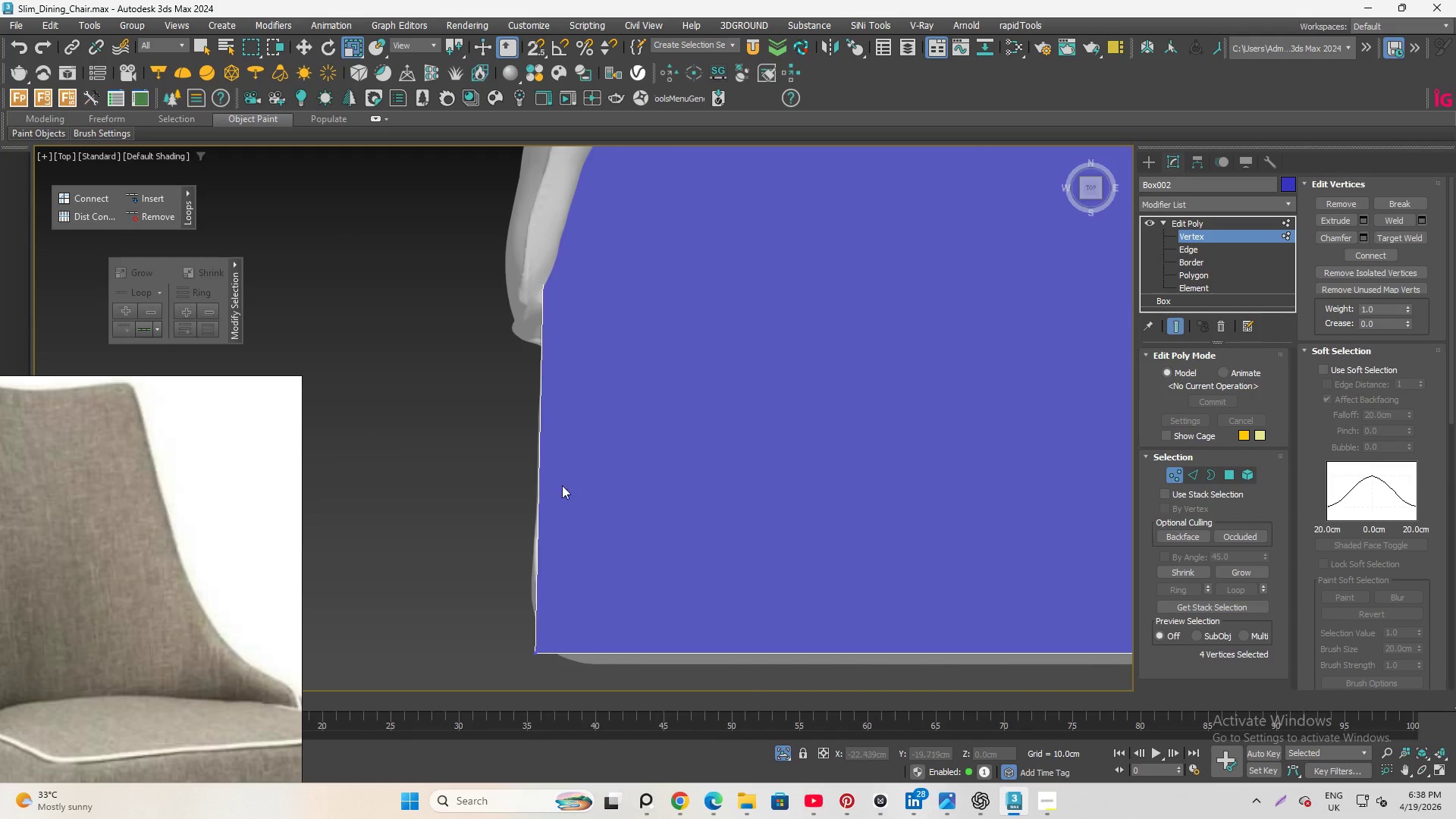 
scroll: coordinate [567, 403], scroll_direction: up, amount: 3.0
 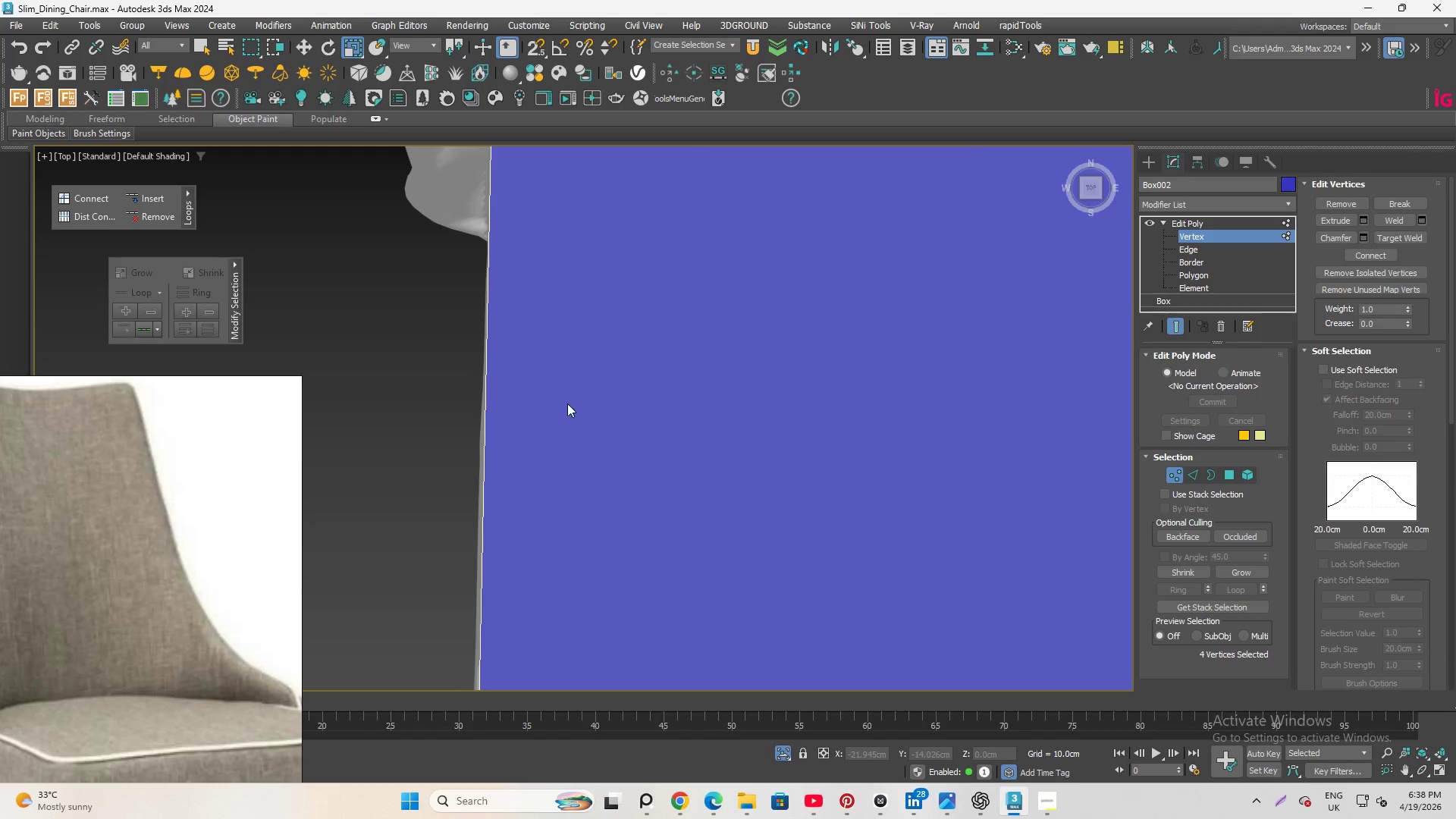 
scroll: coordinate [651, 511], scroll_direction: down, amount: 7.0
 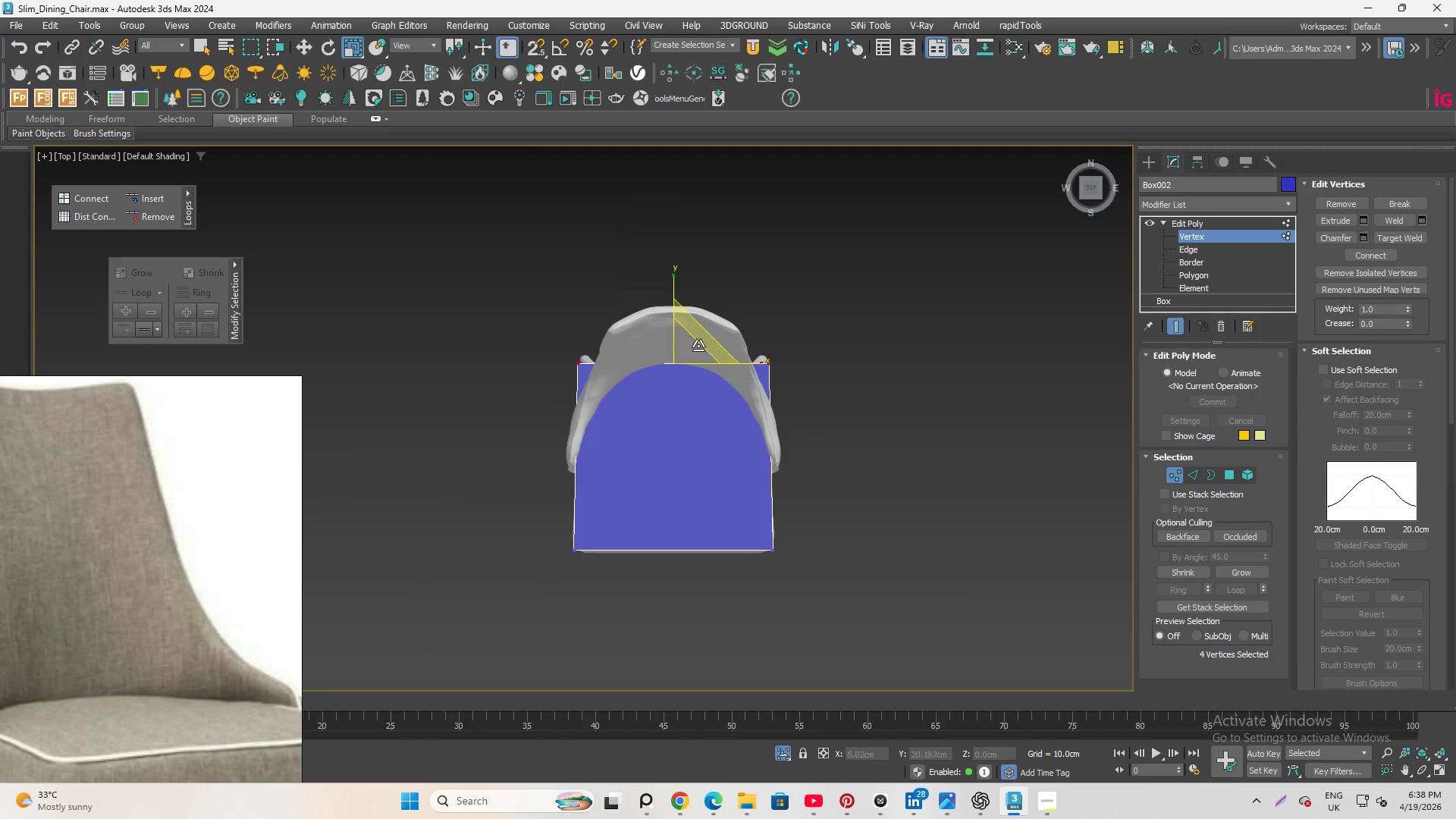 
scroll: coordinate [698, 346], scroll_direction: up, amount: 1.0
 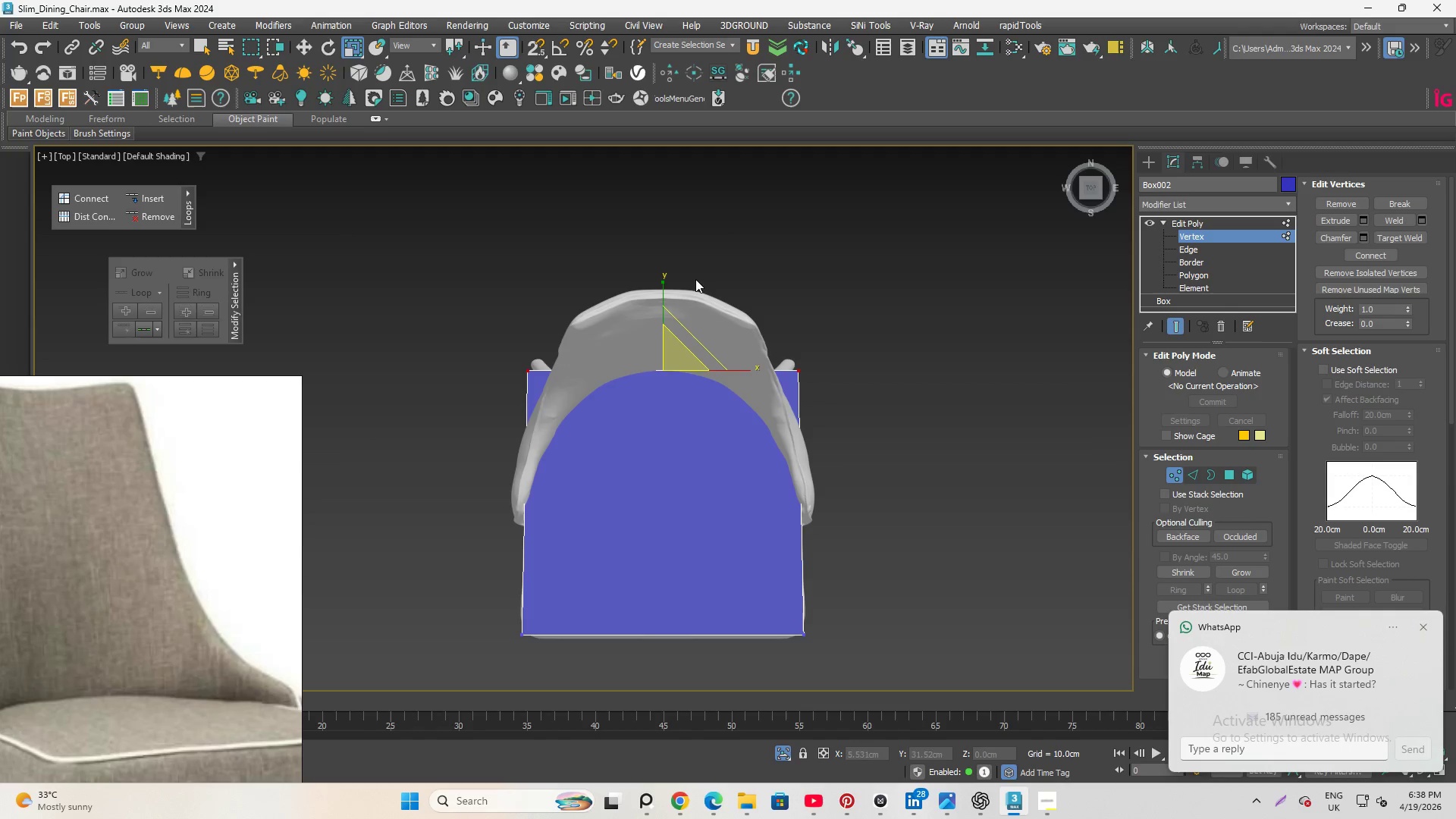 
left_click([1191, 249])
 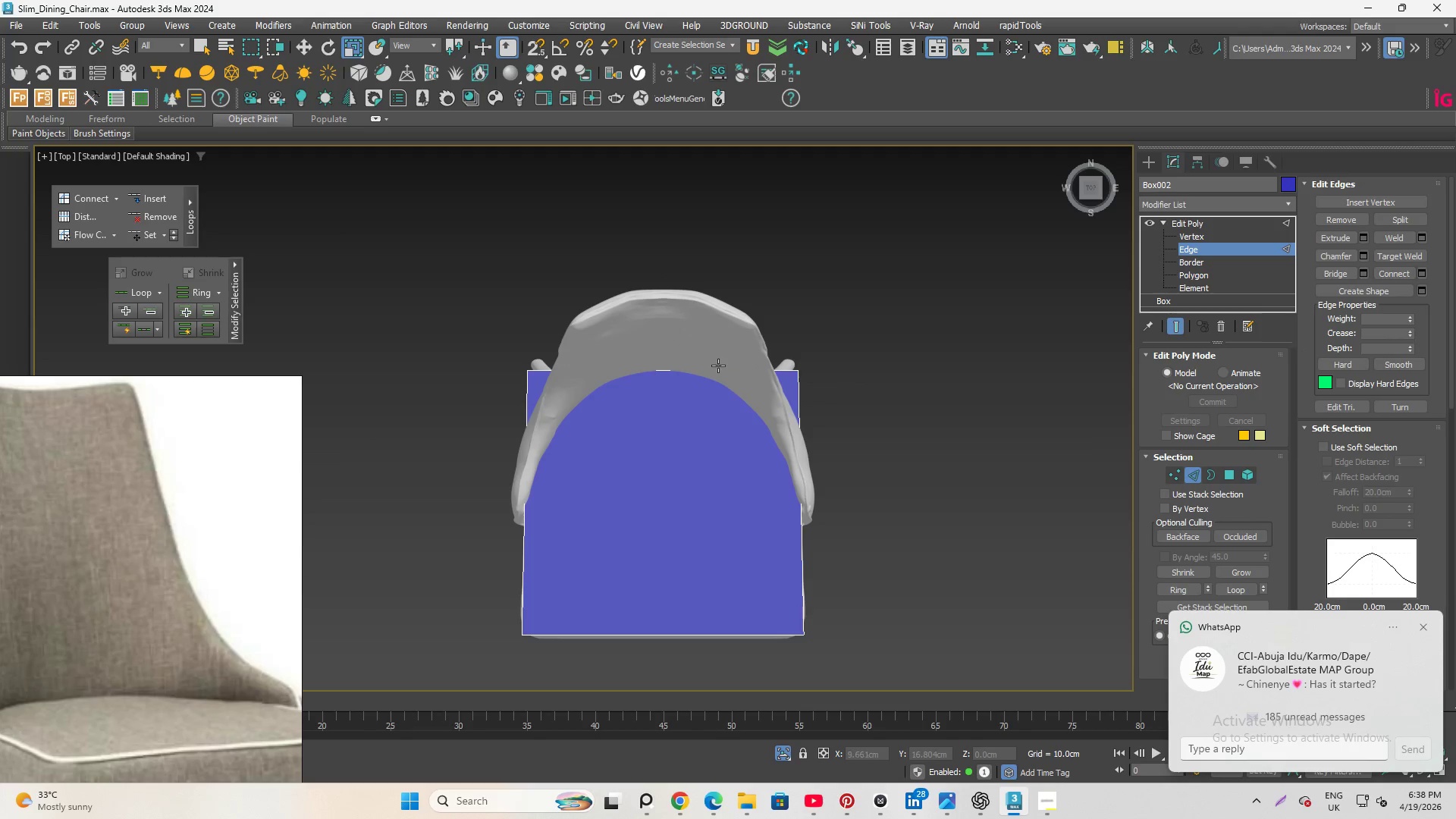 
hold_key(key=AltLeft, duration=1.19)
 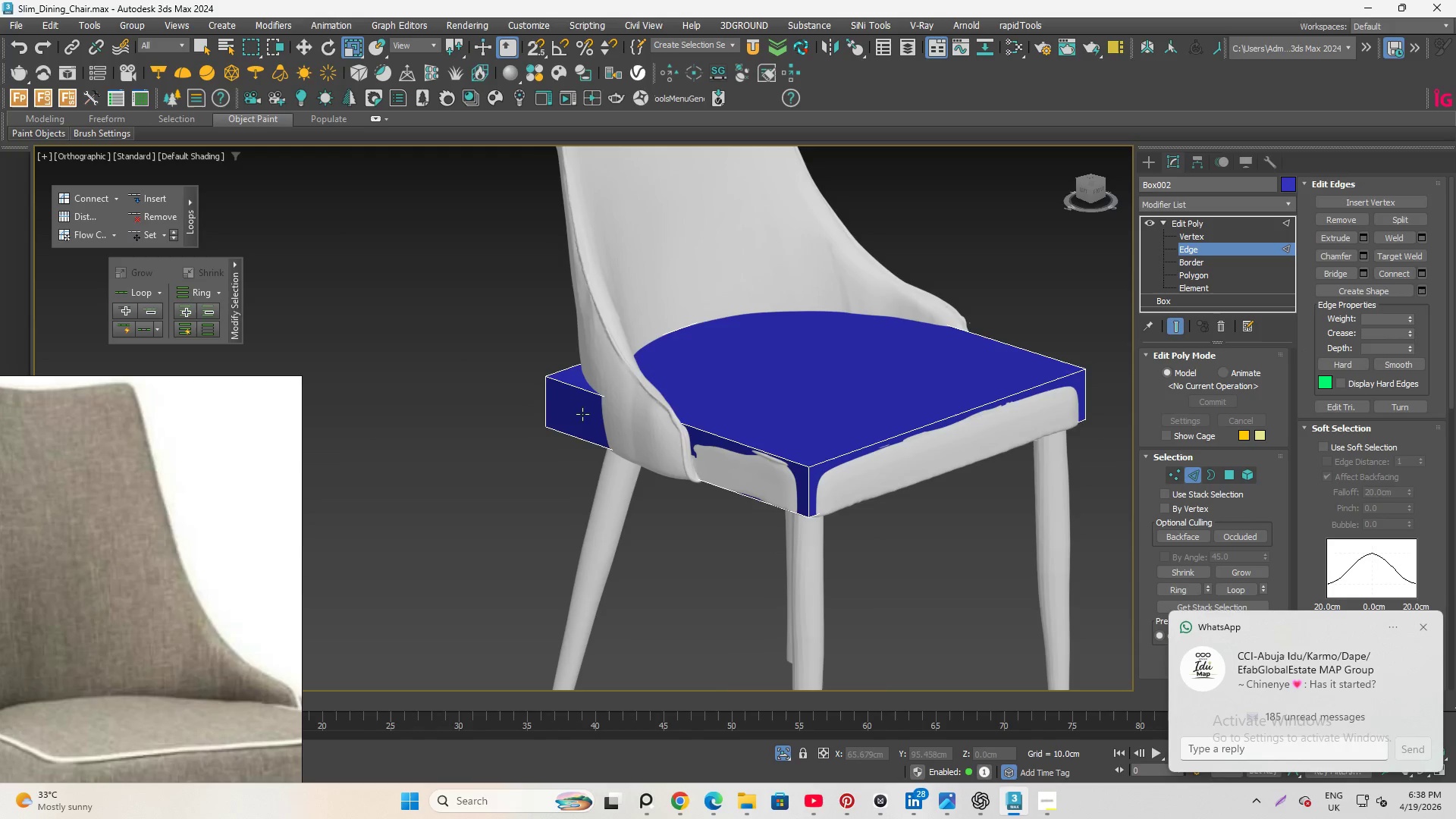 
scroll: coordinate [706, 370], scroll_direction: up, amount: 1.0
 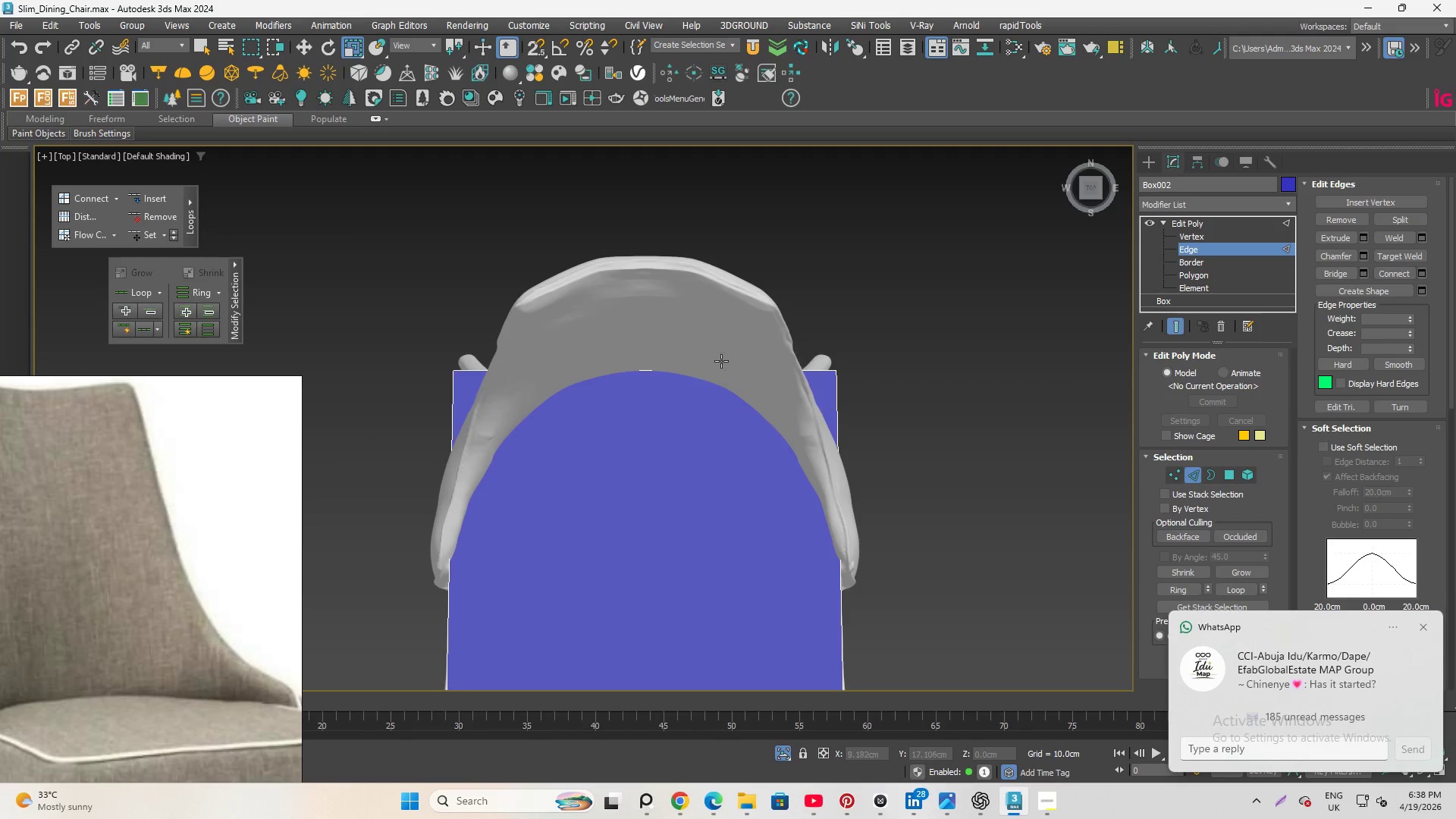 
hold_key(key=ControlLeft, duration=1.61)
 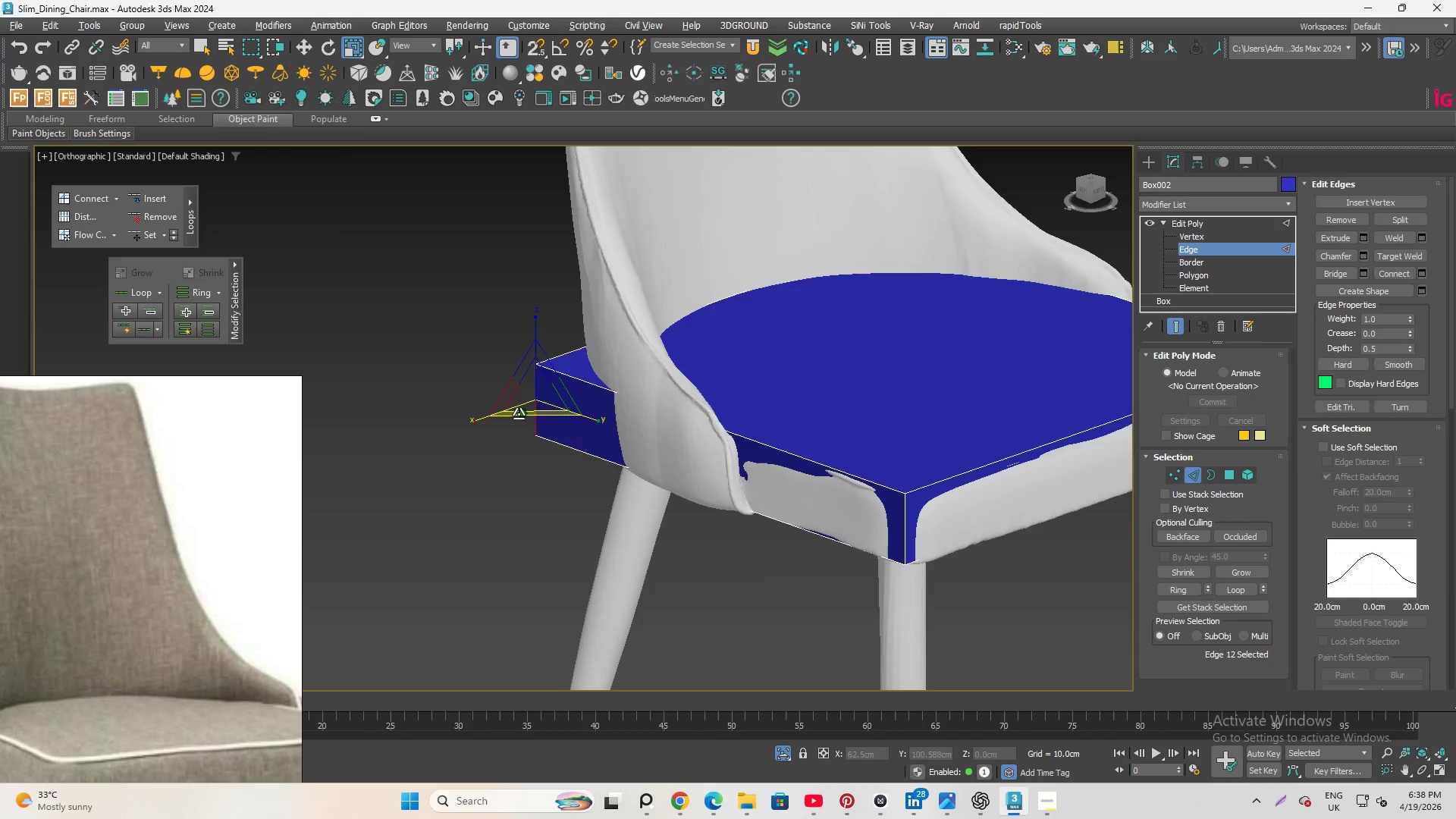 
scroll: coordinate [561, 406], scroll_direction: up, amount: 1.0
 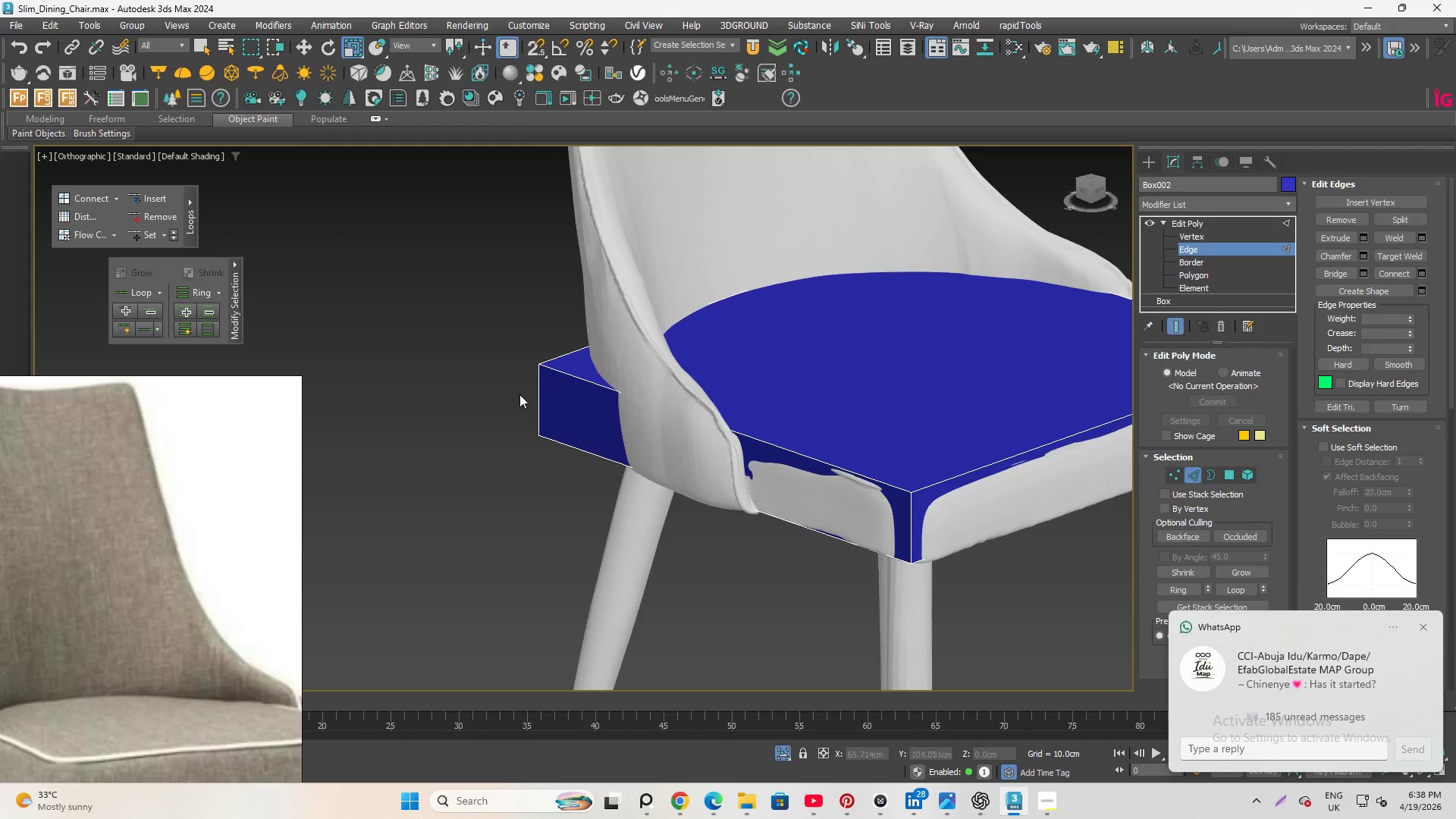 
left_click([540, 397])
 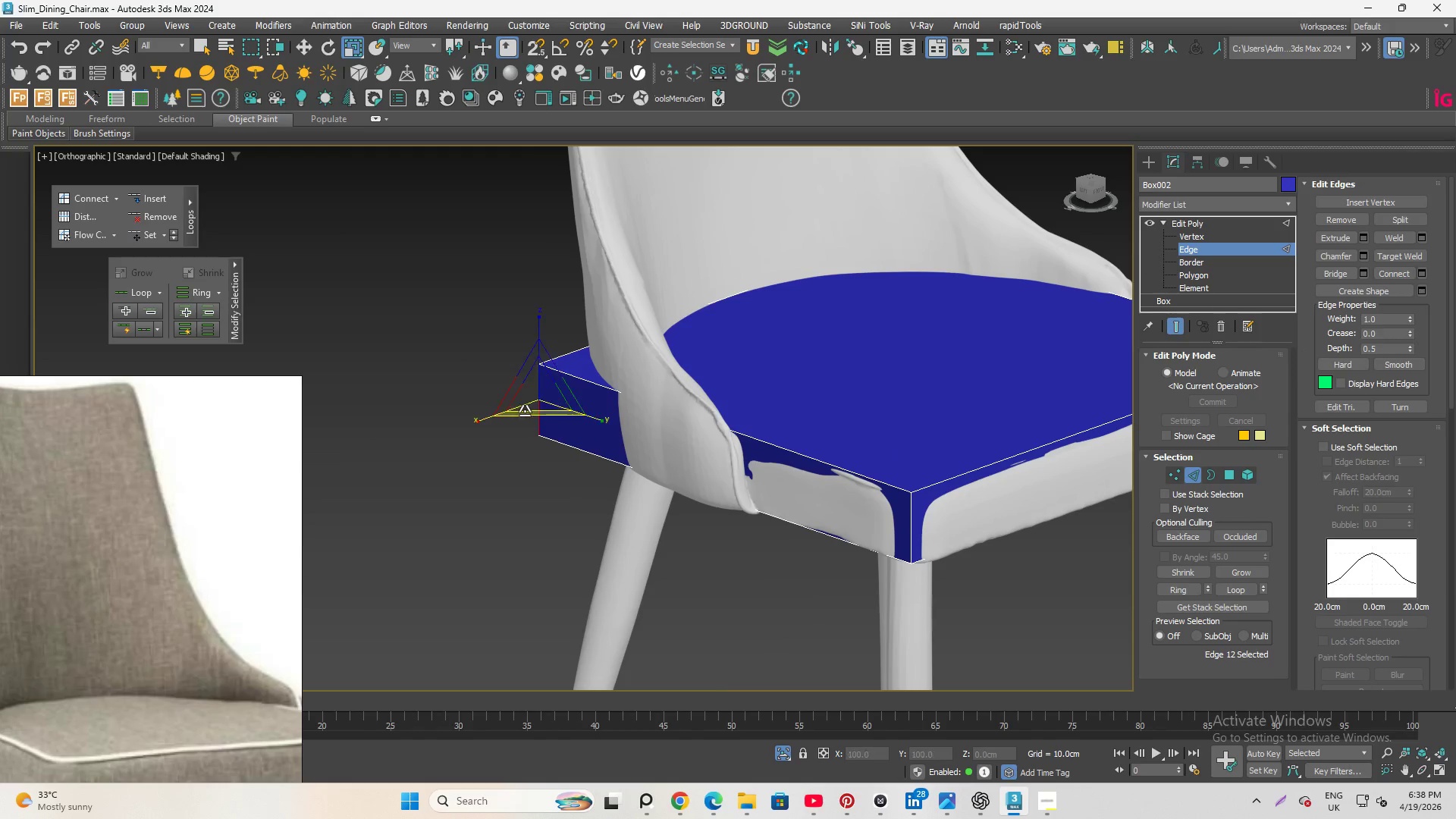 
hold_key(key=AltLeft, duration=0.86)
 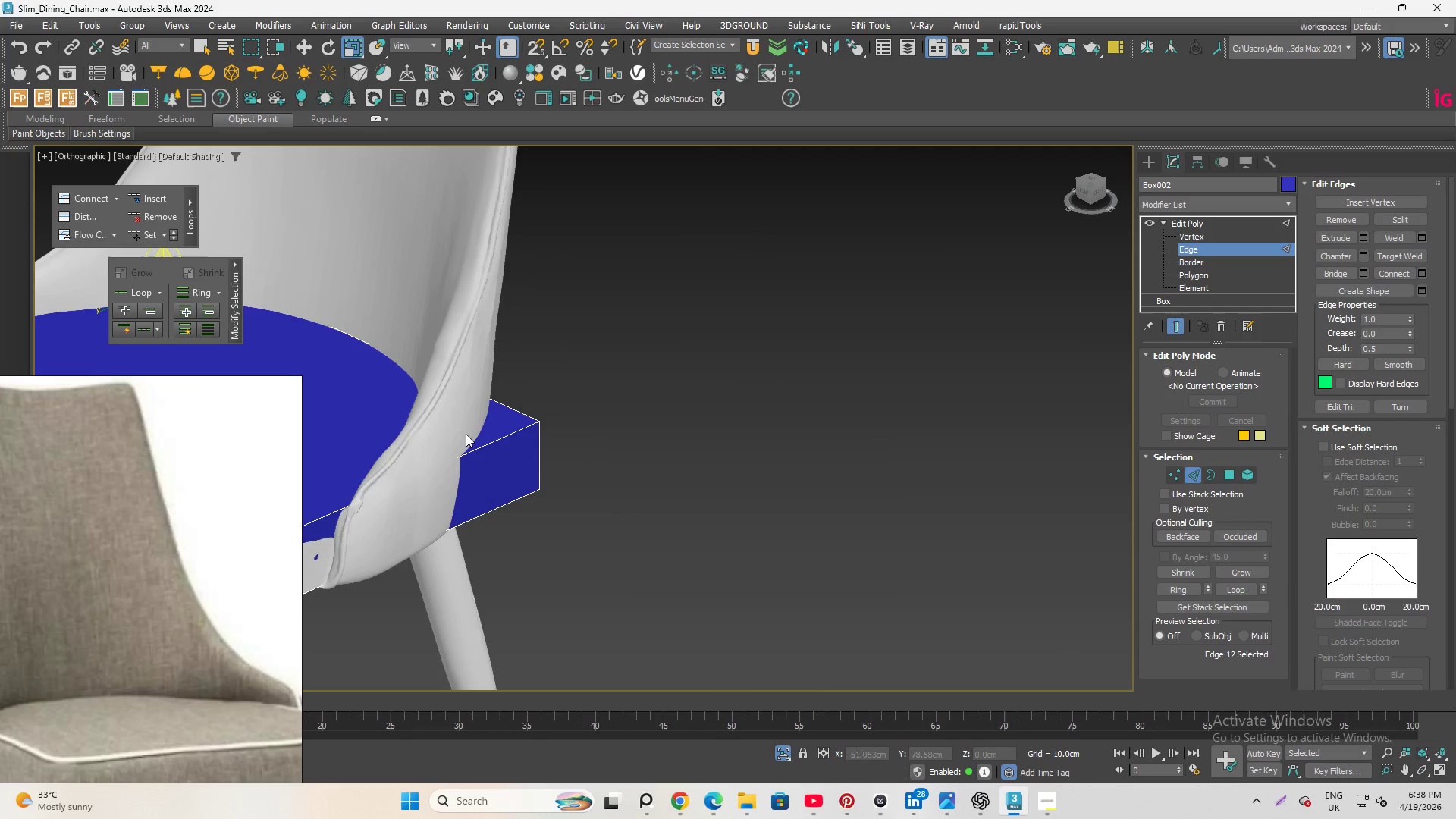 
hold_key(key=ControlLeft, duration=1.08)
left_click([535, 442])
 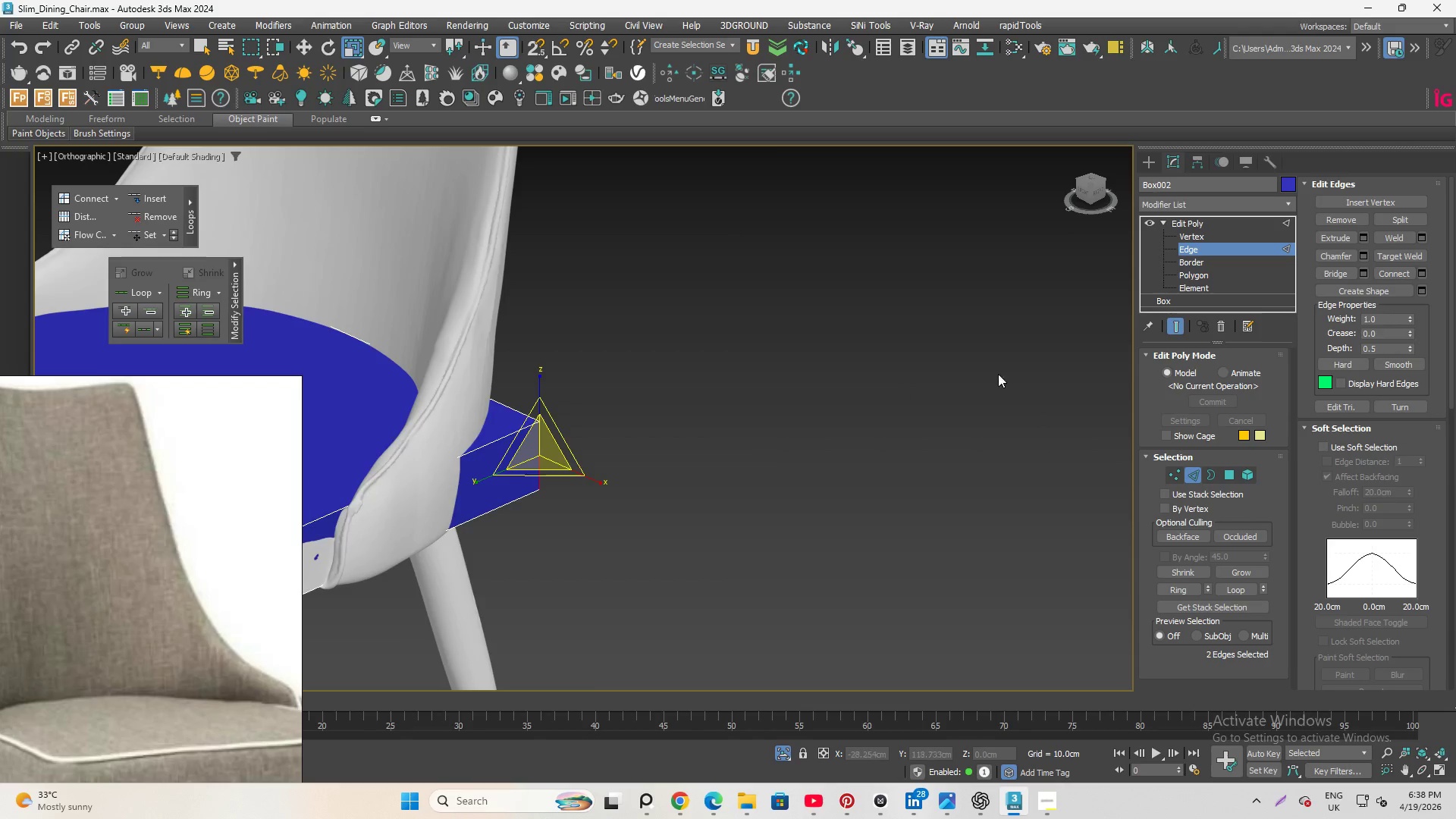 
hold_key(key=AltLeft, duration=0.98)
scroll: coordinate [858, 407], scroll_direction: down, amount: 2.0
 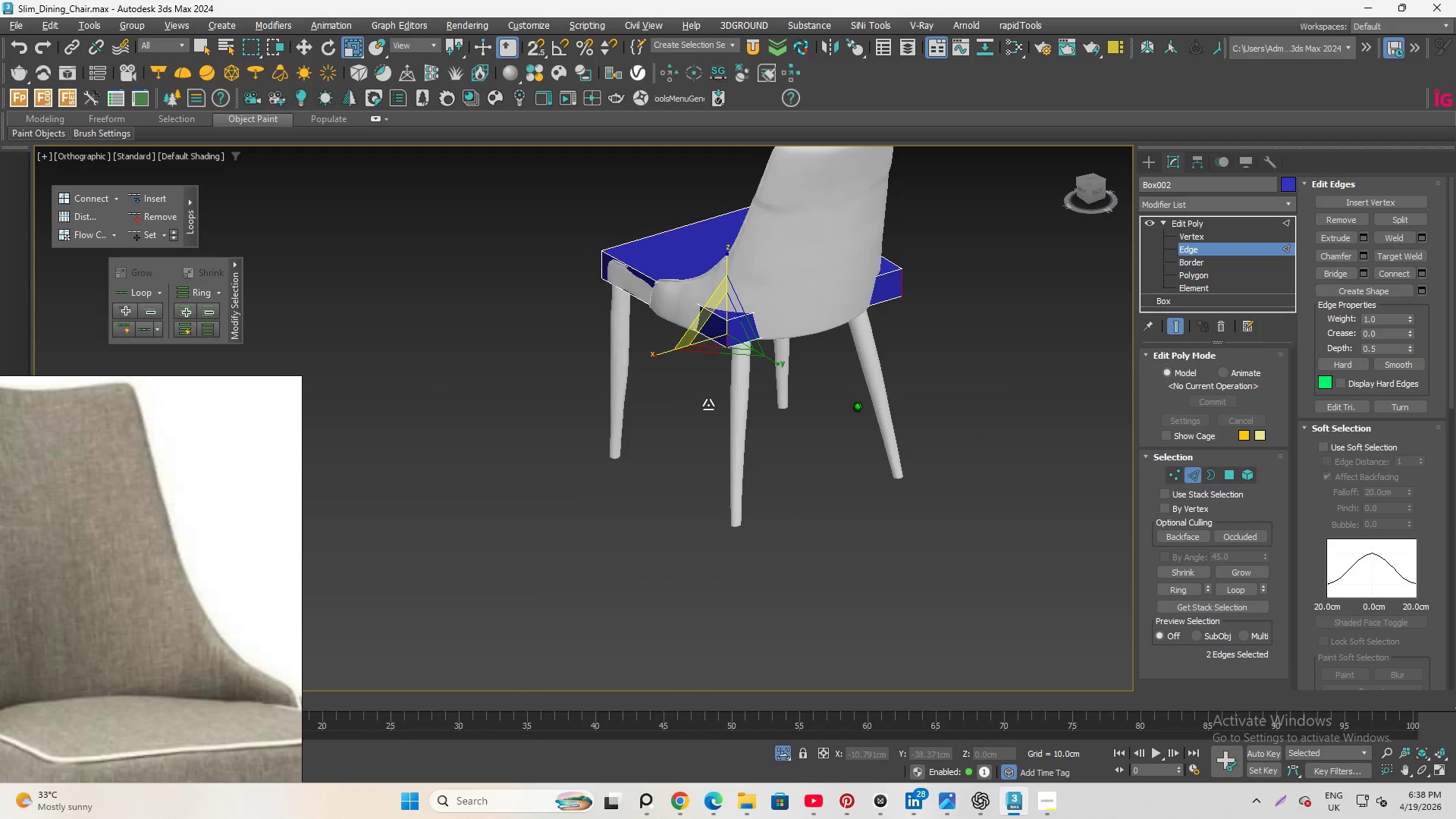 
left_click([1363, 256])
 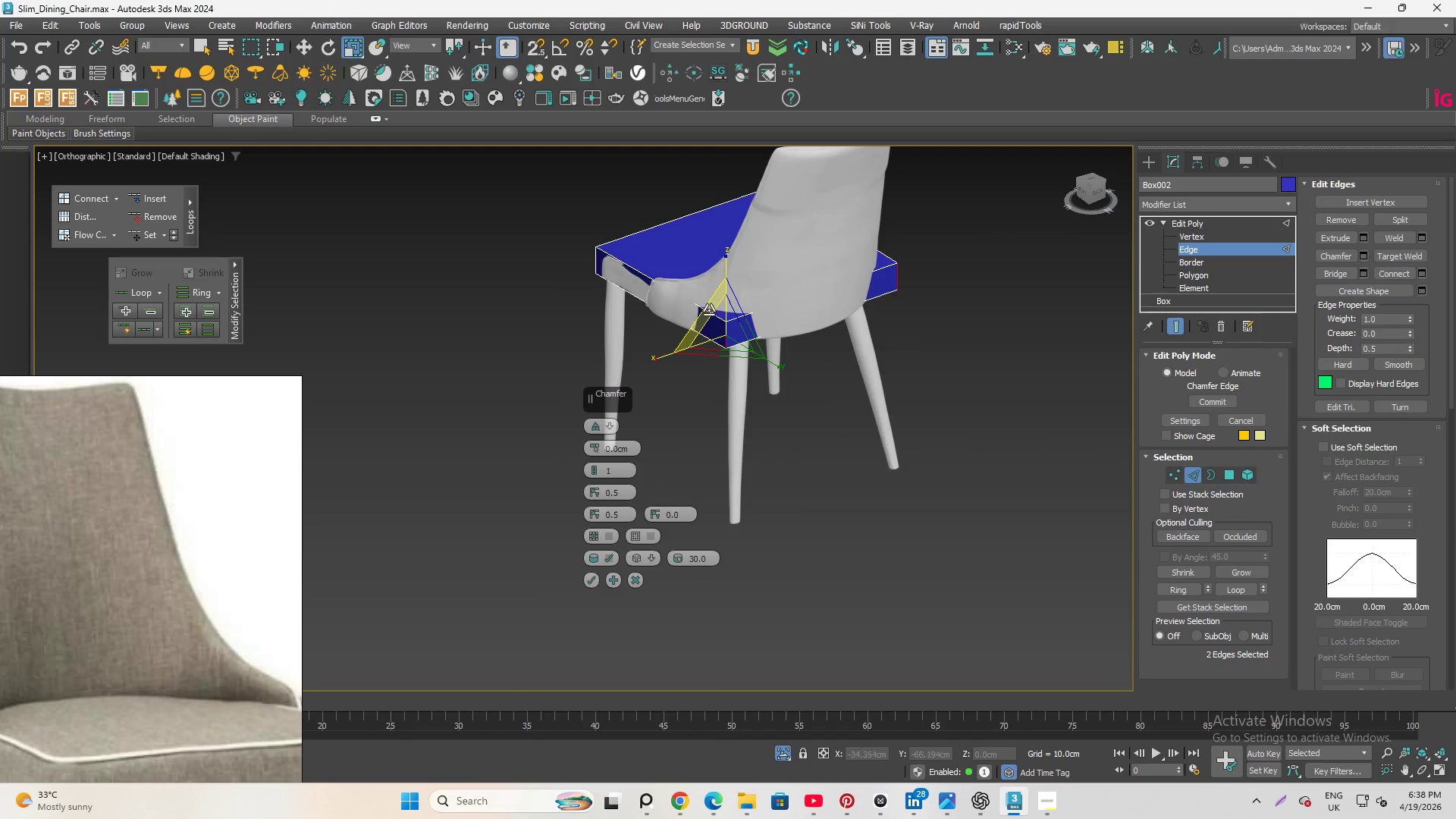 
scroll: coordinate [712, 314], scroll_direction: up, amount: 2.0
 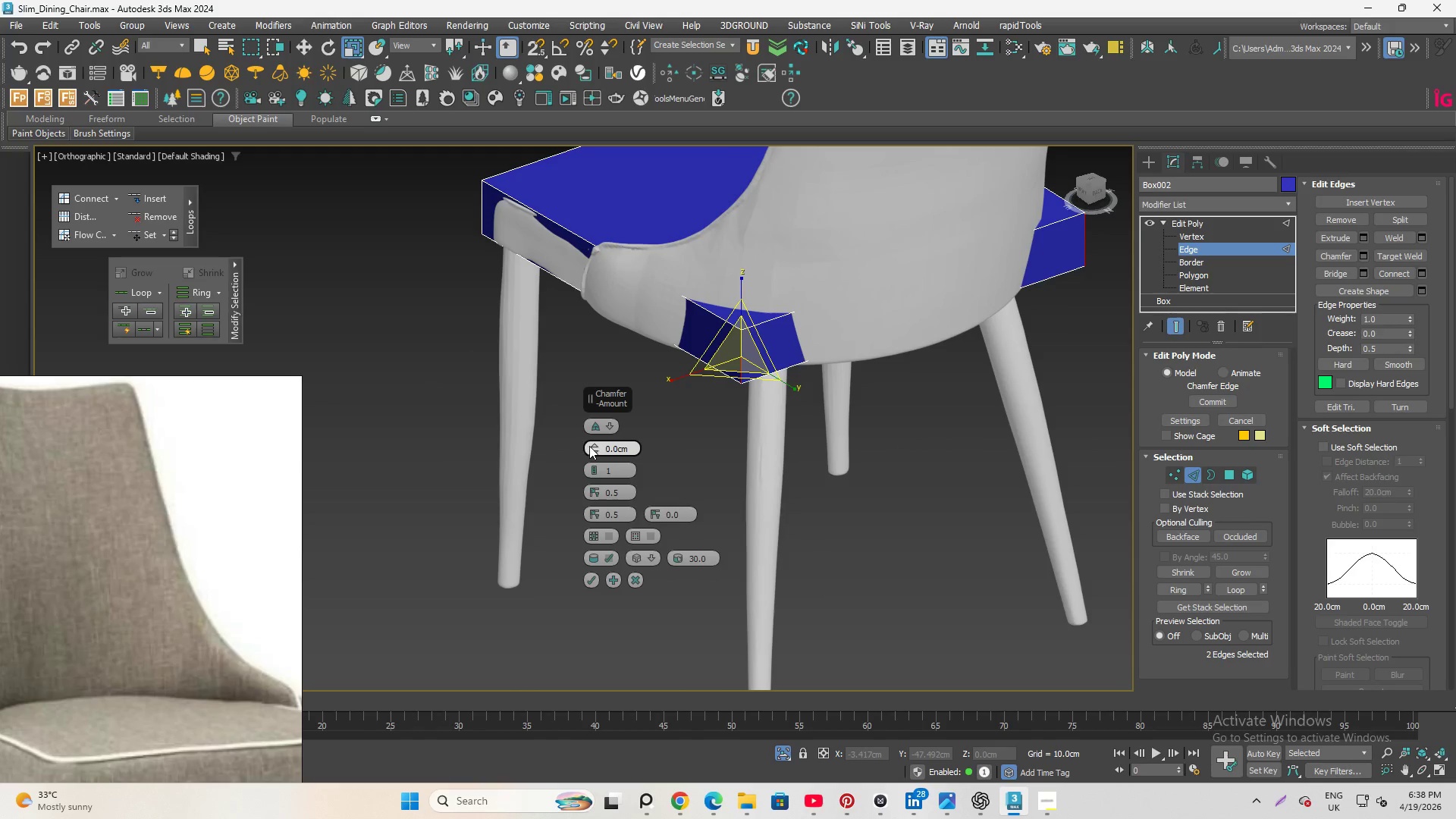 
left_click_drag(start_coordinate=[591, 444], to_coordinate=[634, 296])
 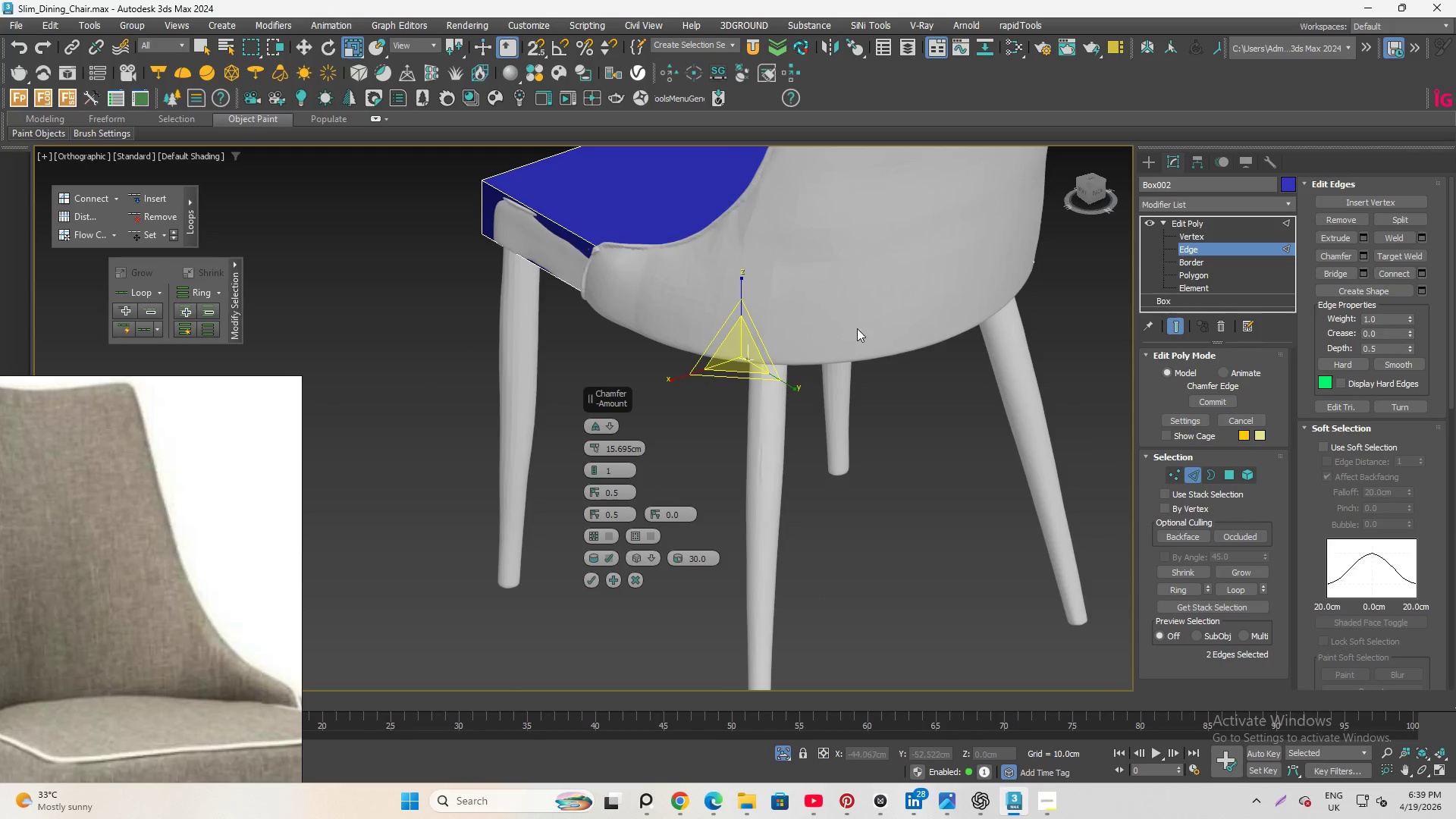 
hold_key(key=AltLeft, duration=1.8)
 